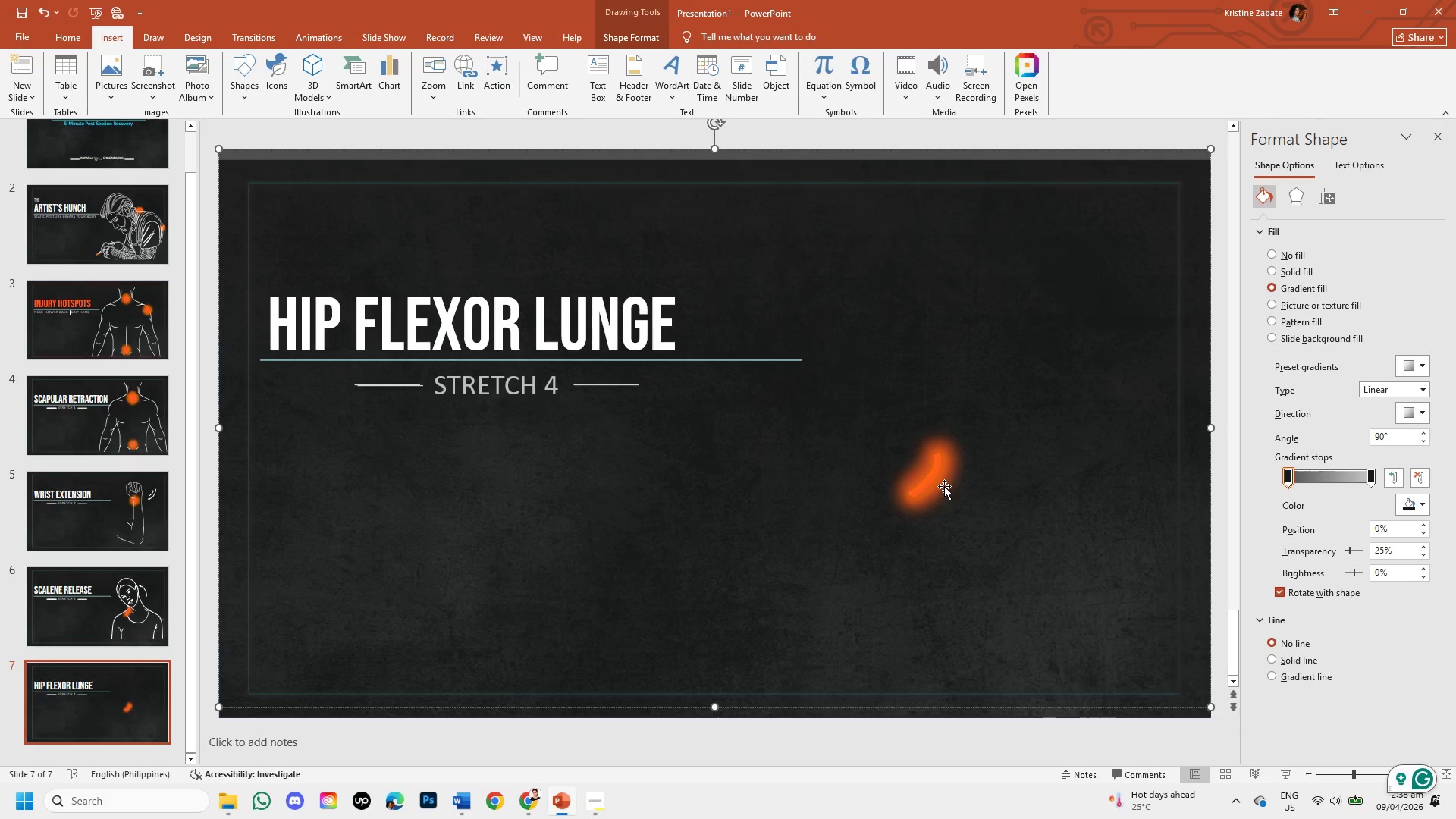 
left_click([944, 486])
 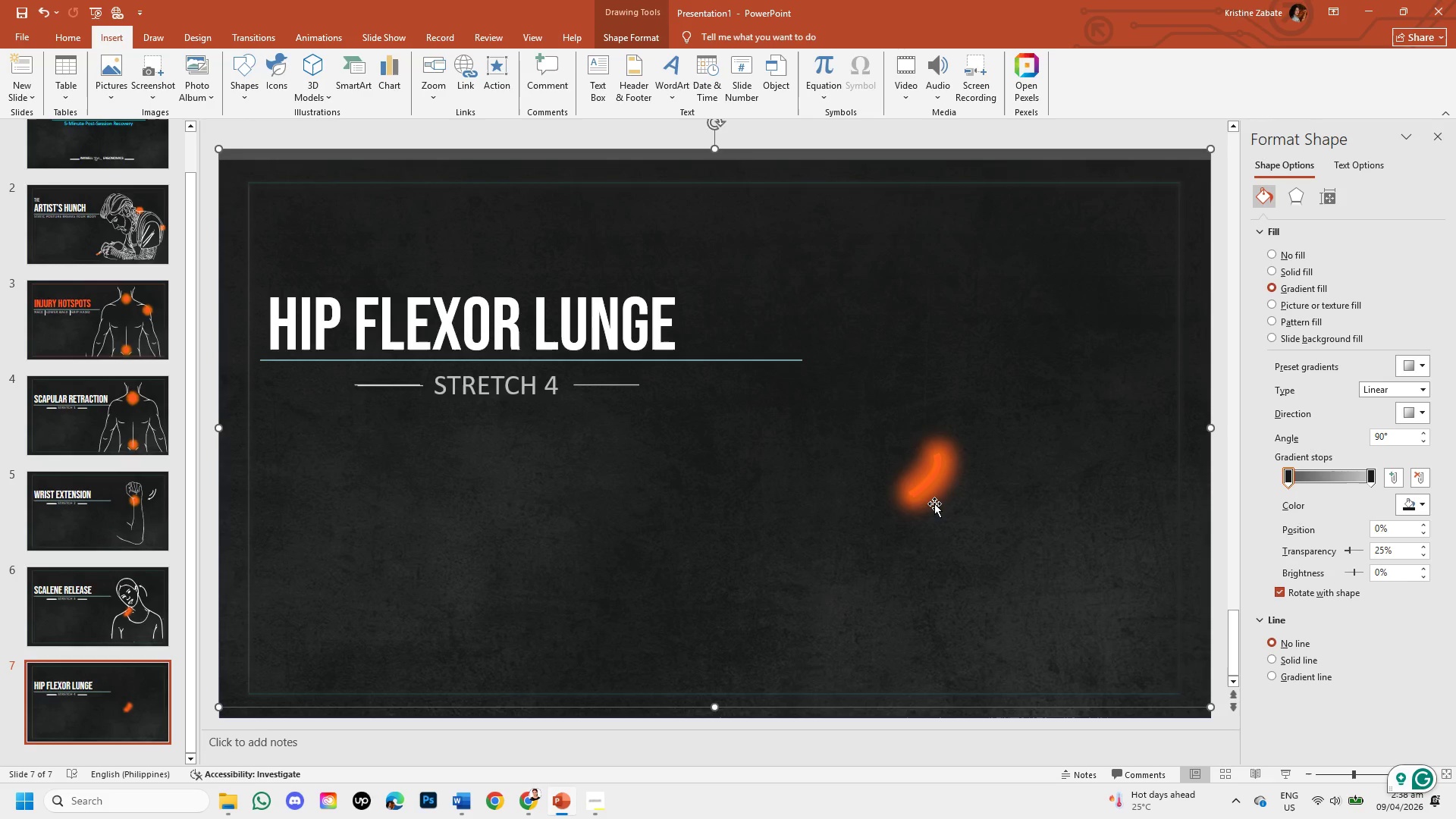 
double_click([934, 504])
 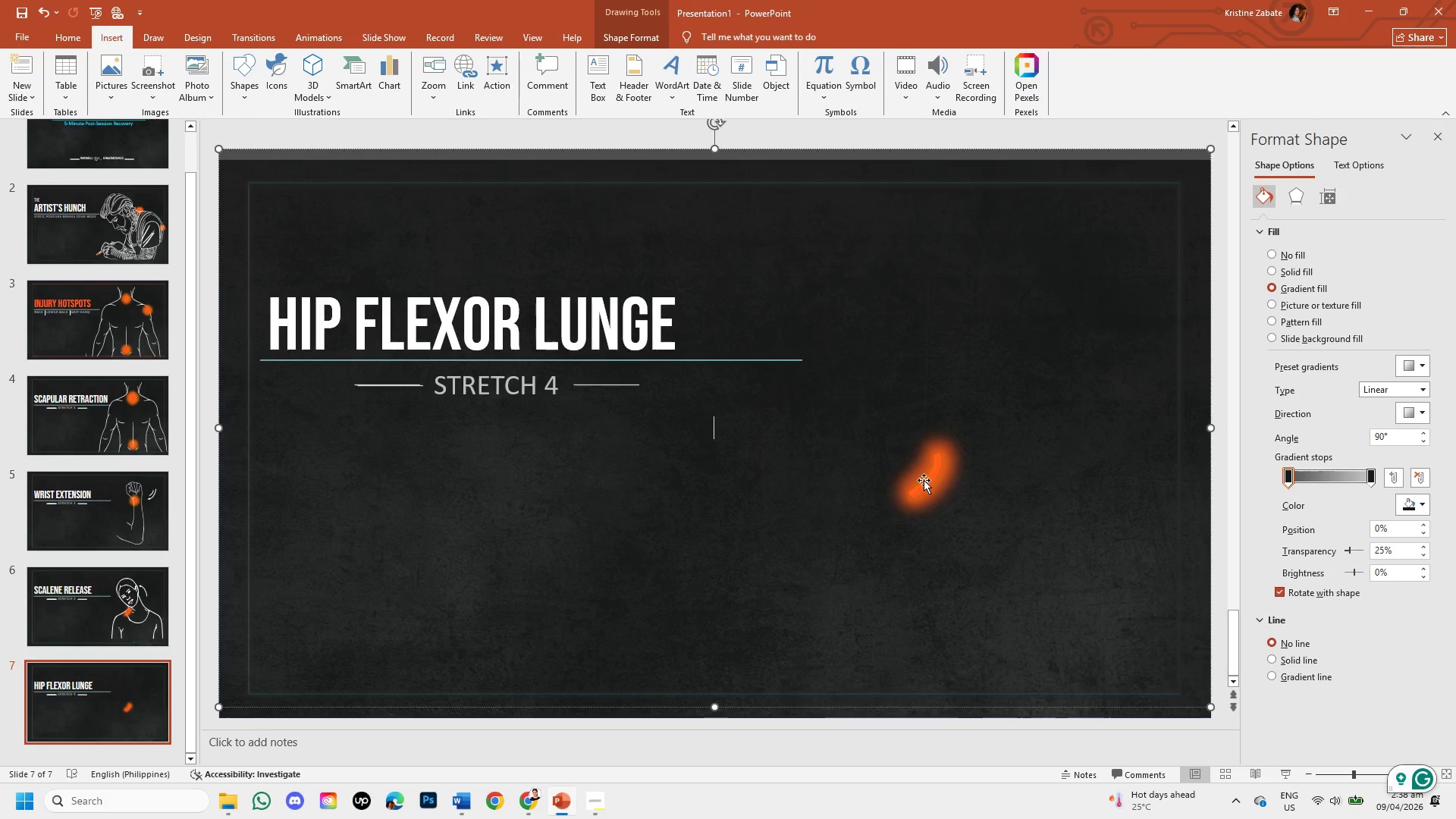 
triple_click([924, 480])
 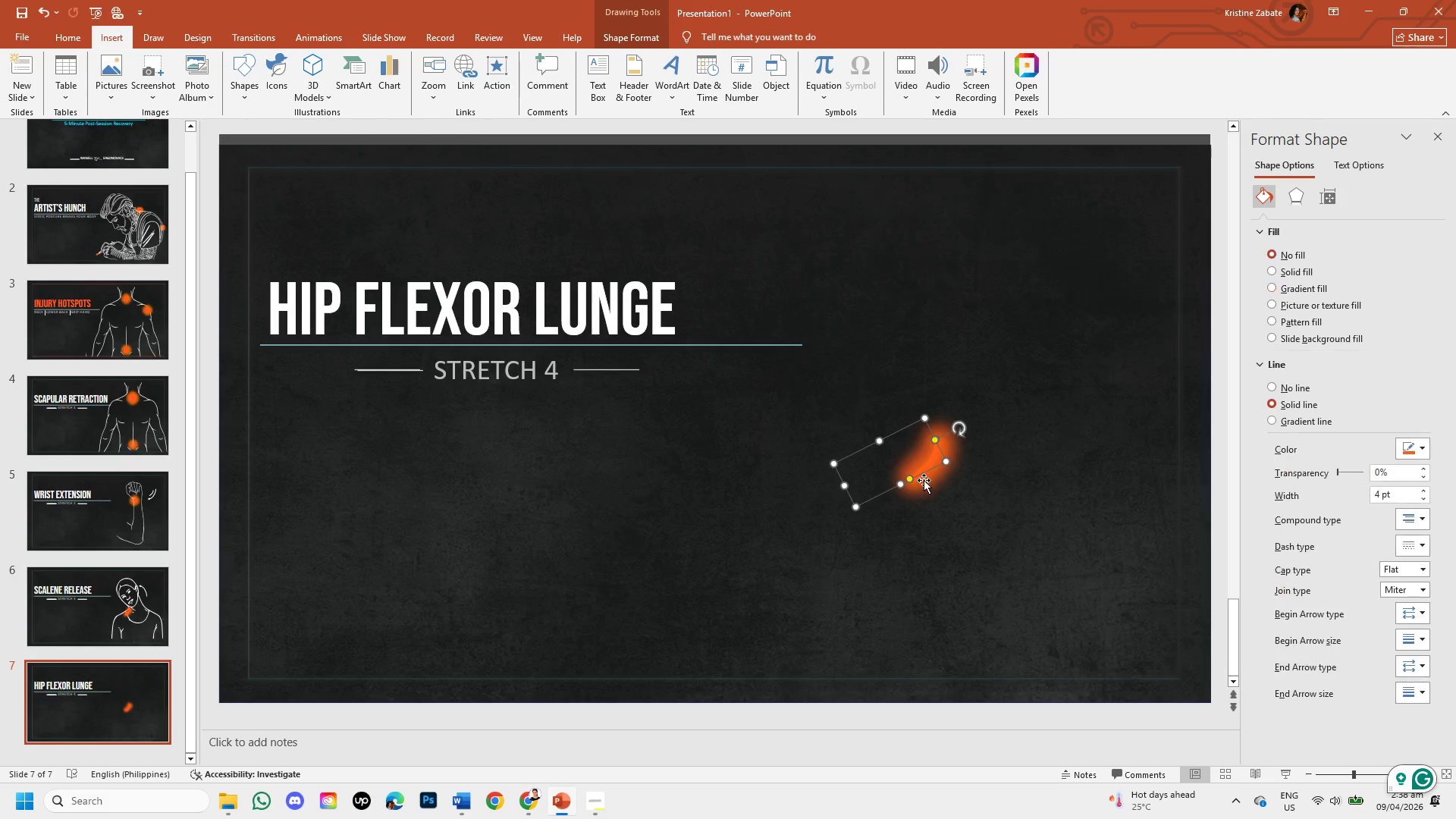 
triple_click([924, 480])
 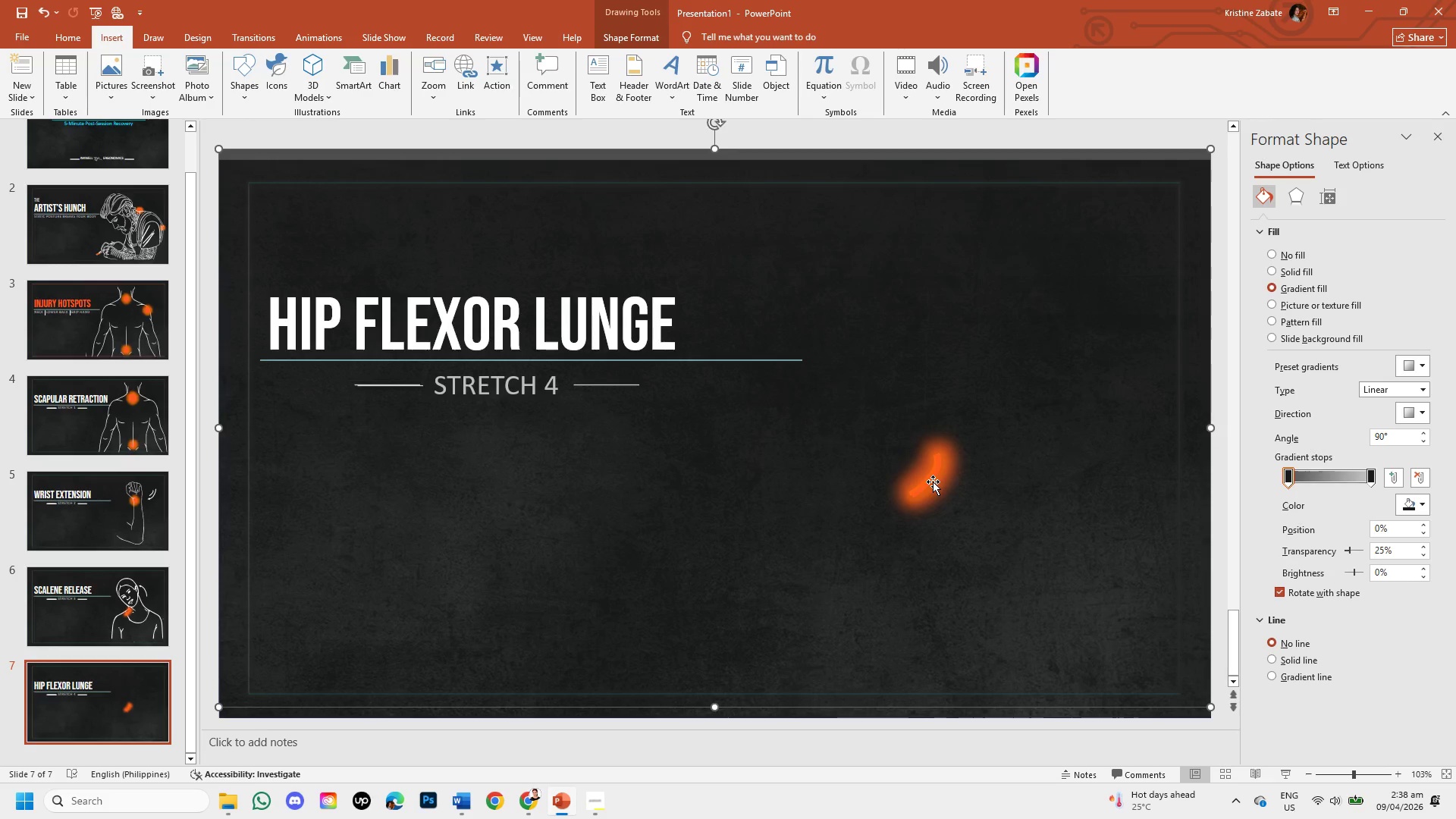 
double_click([934, 494])
 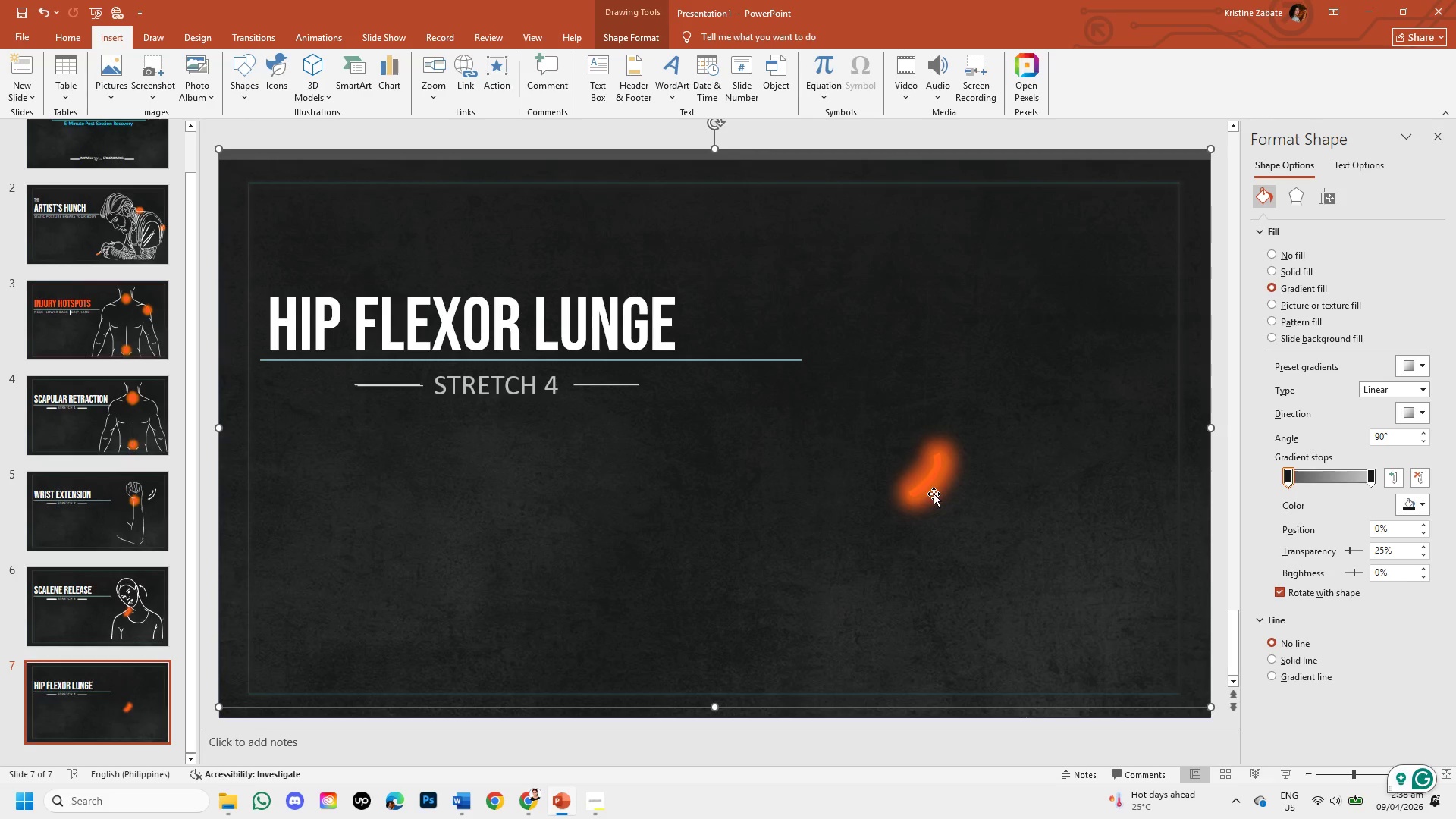 
double_click([934, 494])
 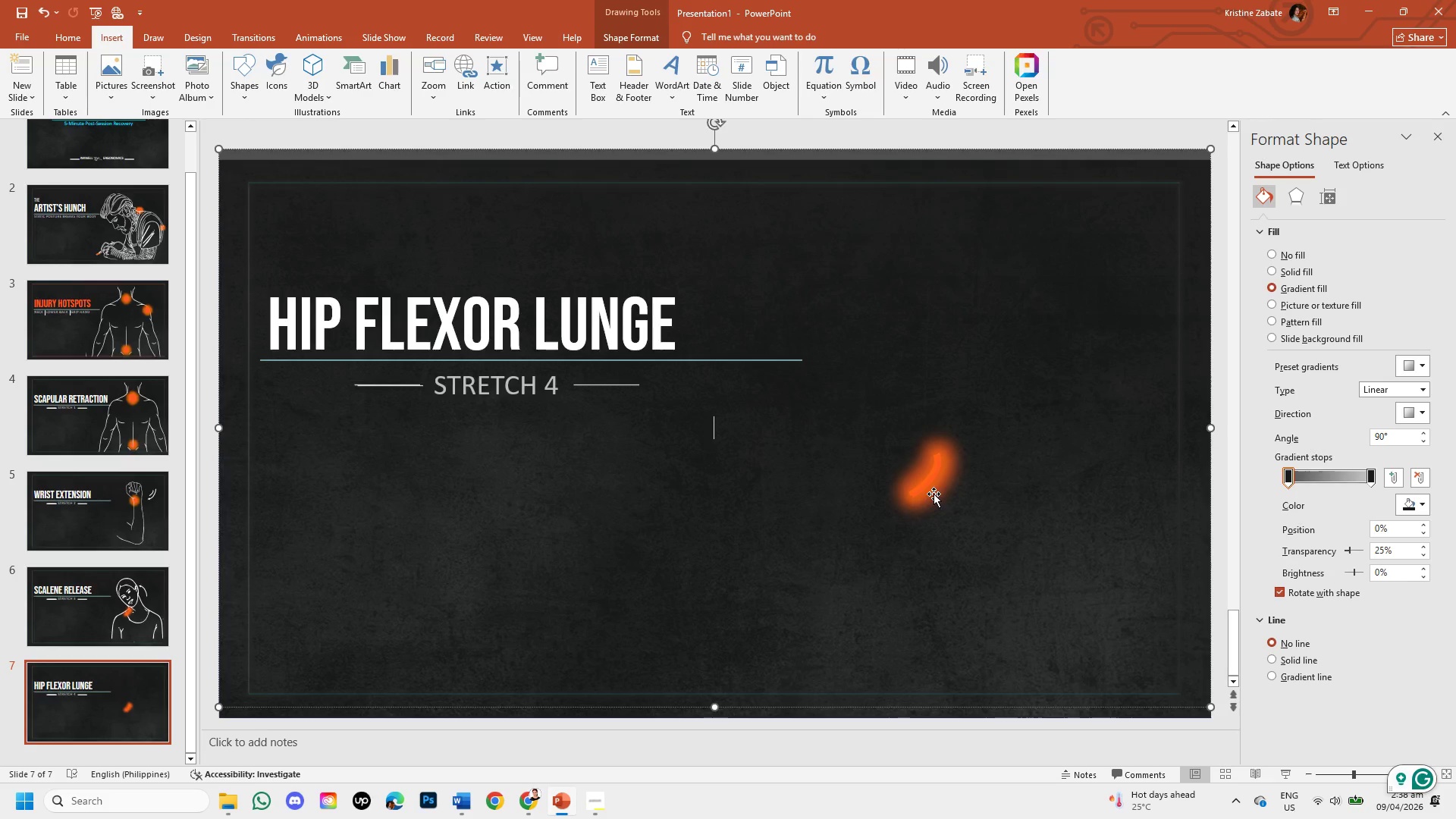 
left_click([934, 494])
 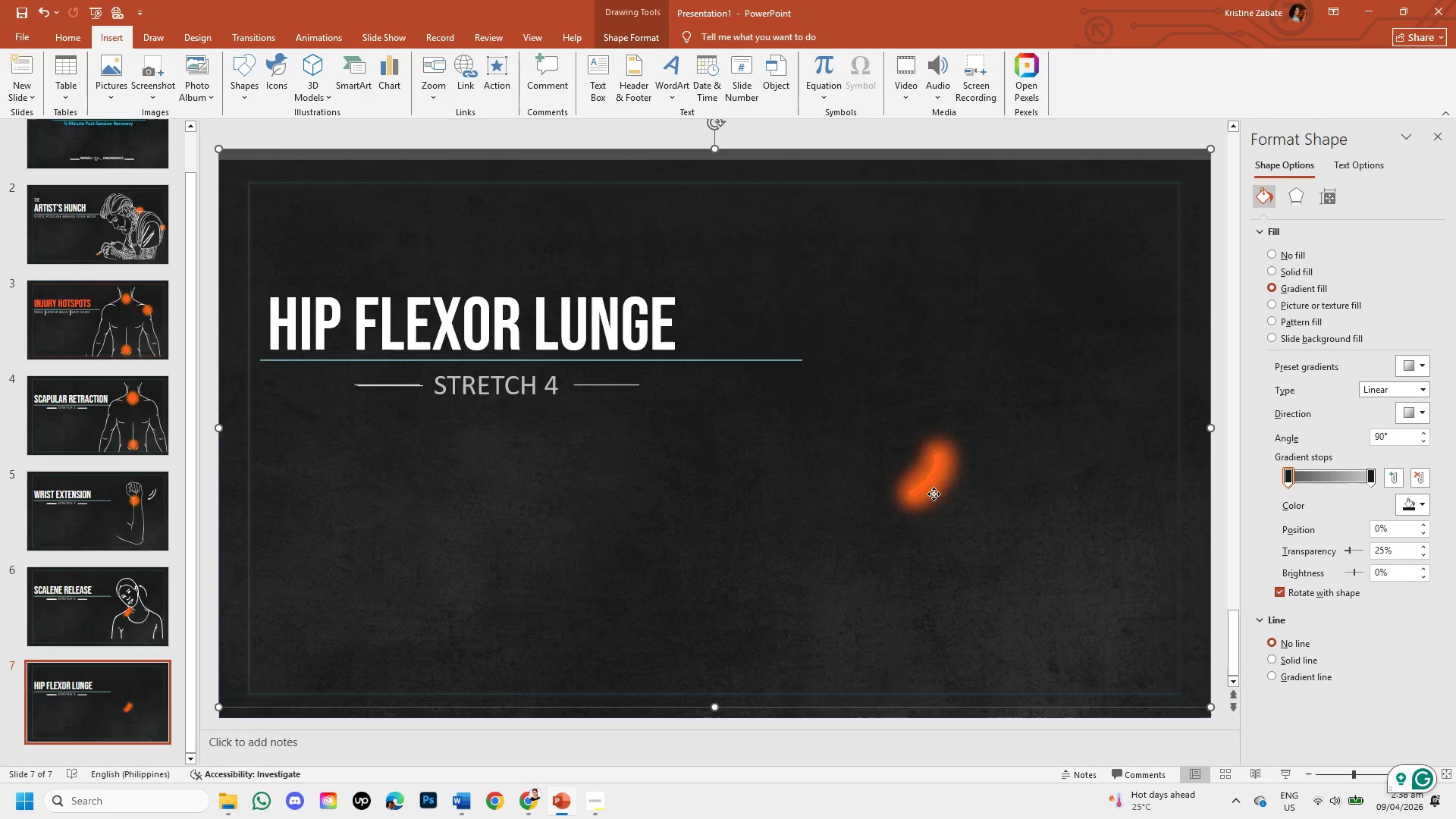 
double_click([934, 494])
 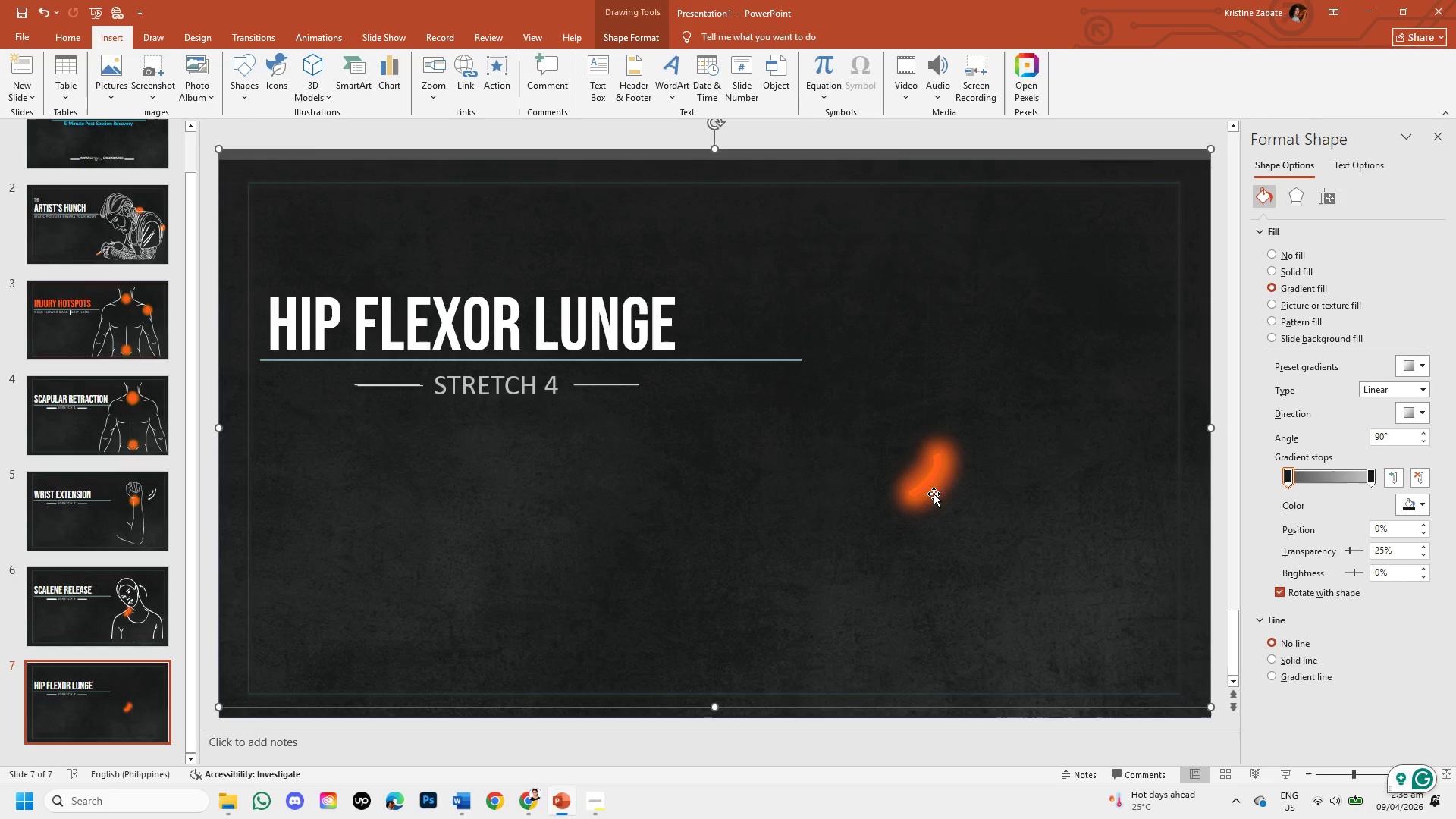 
double_click([934, 494])
 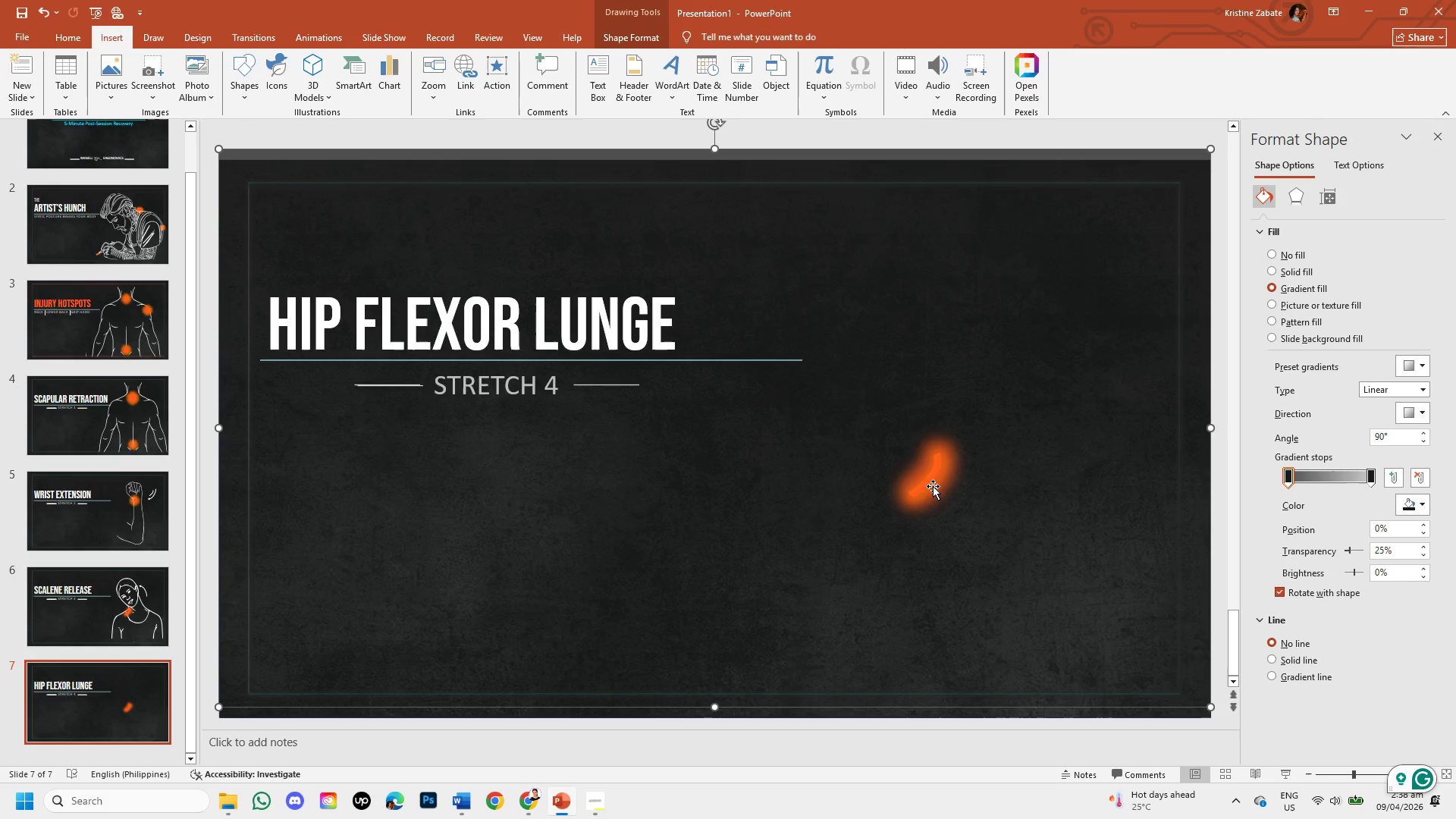 
double_click([930, 480])
 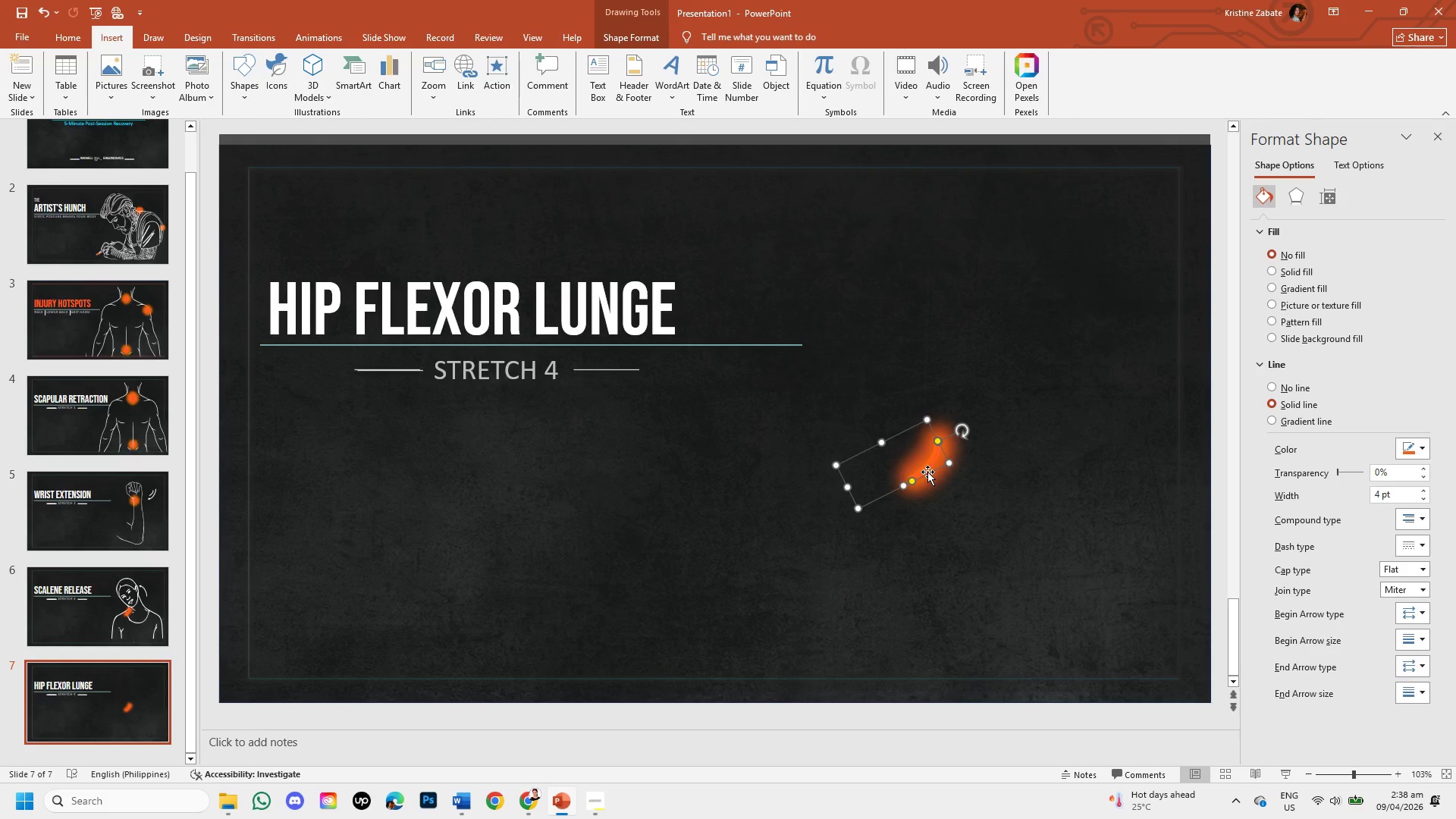 
key(Backspace)
 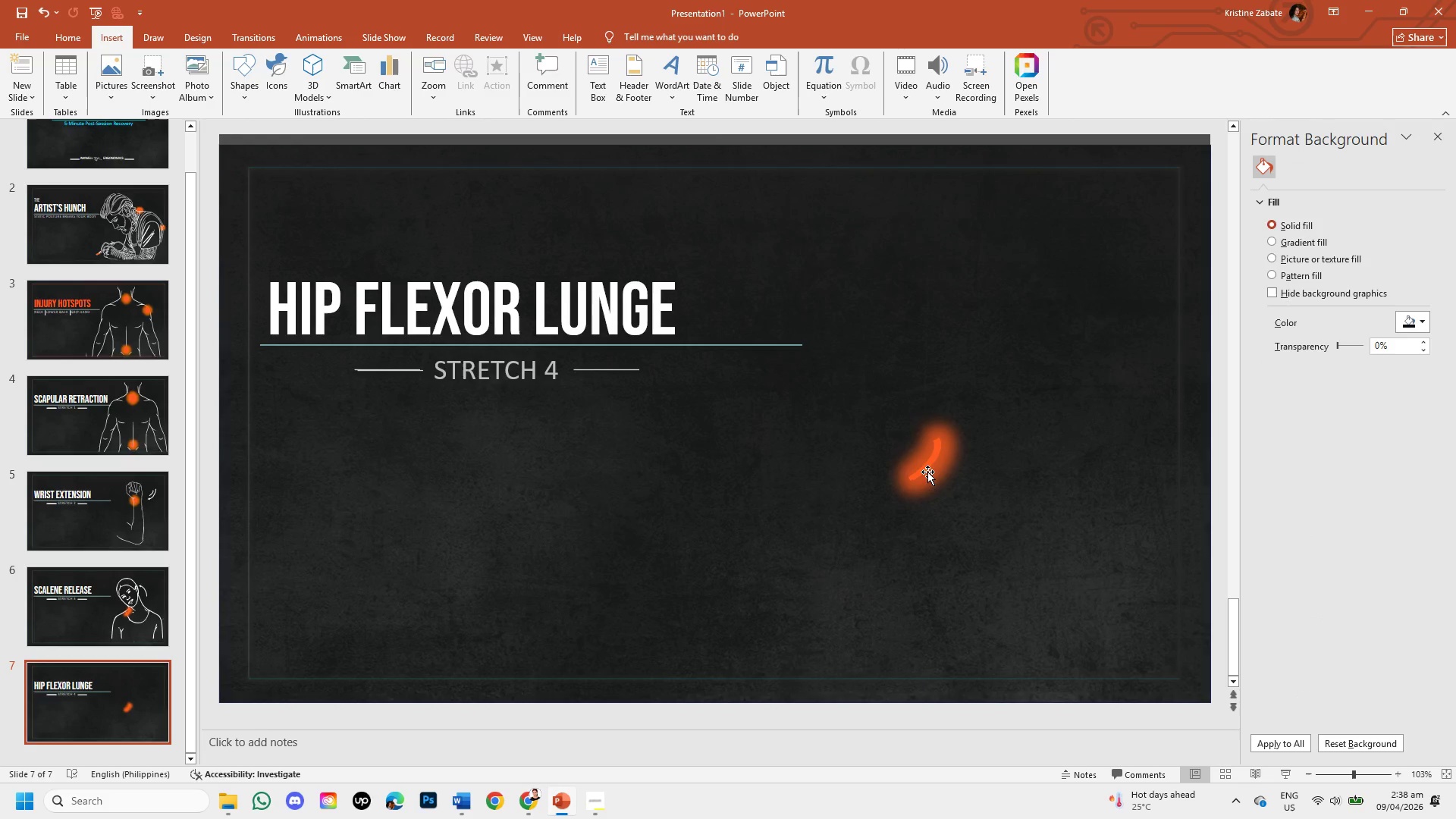 
left_click([927, 472])
 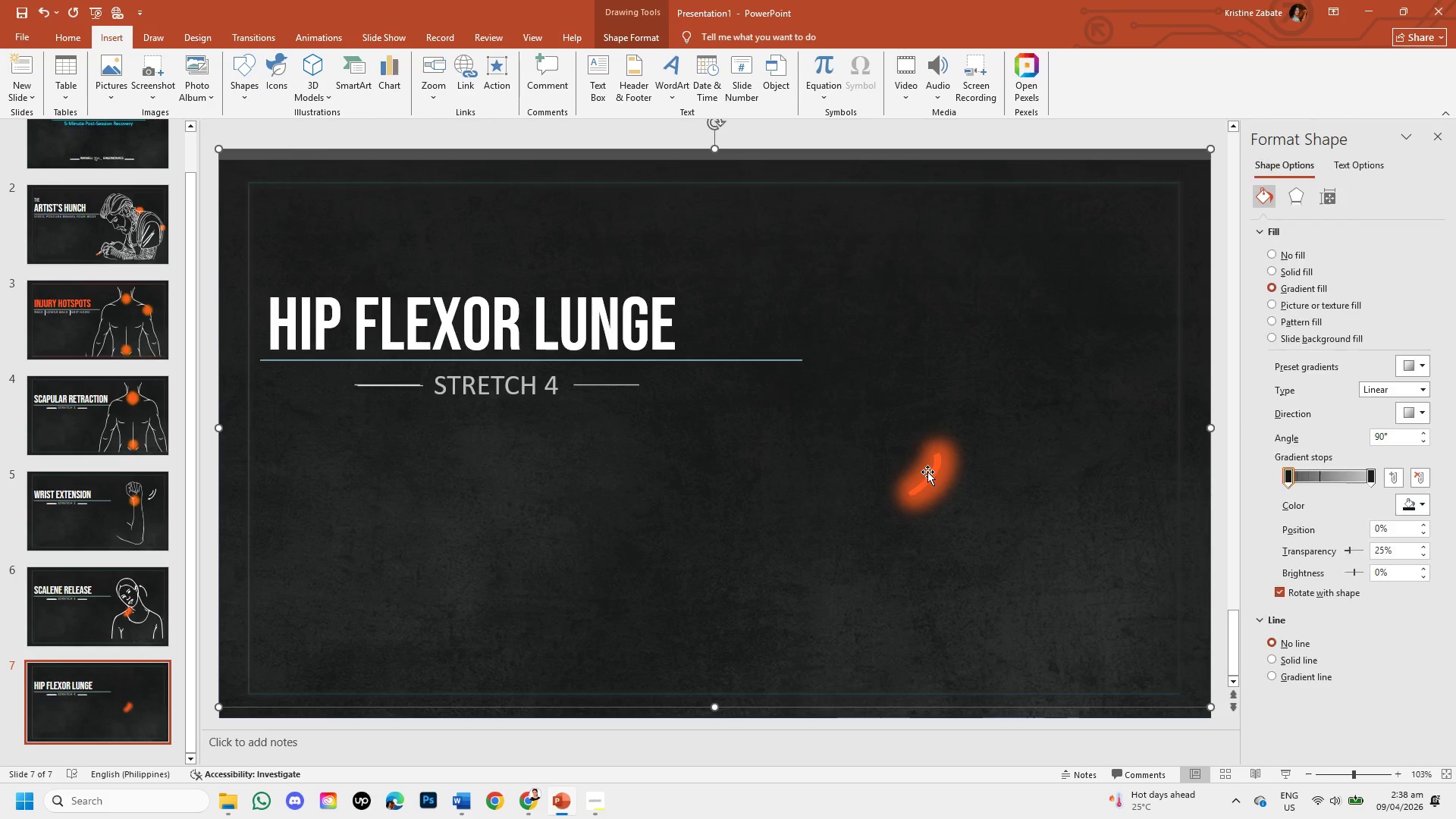 
left_click([927, 472])
 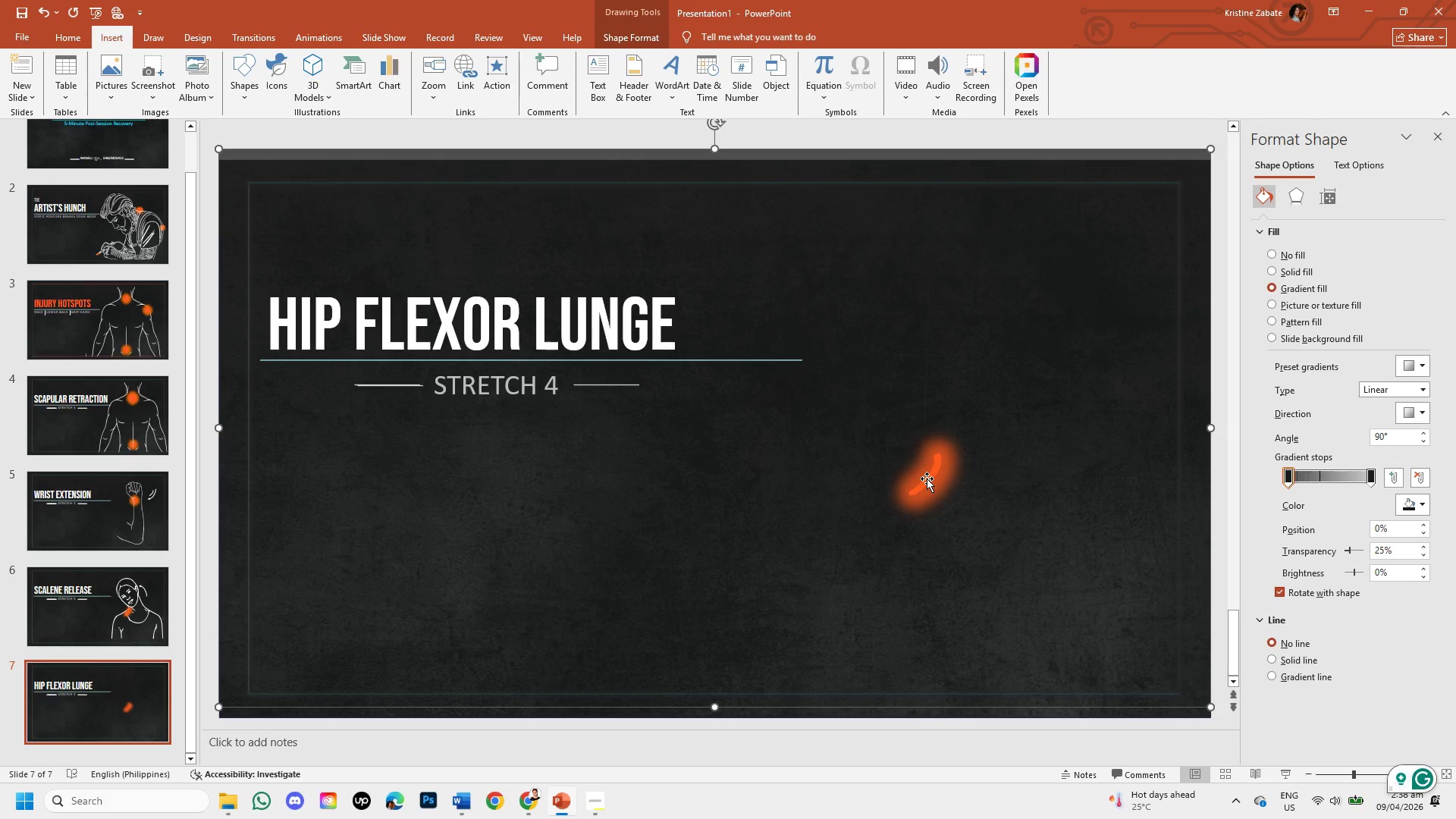 
key(Control+Z)
 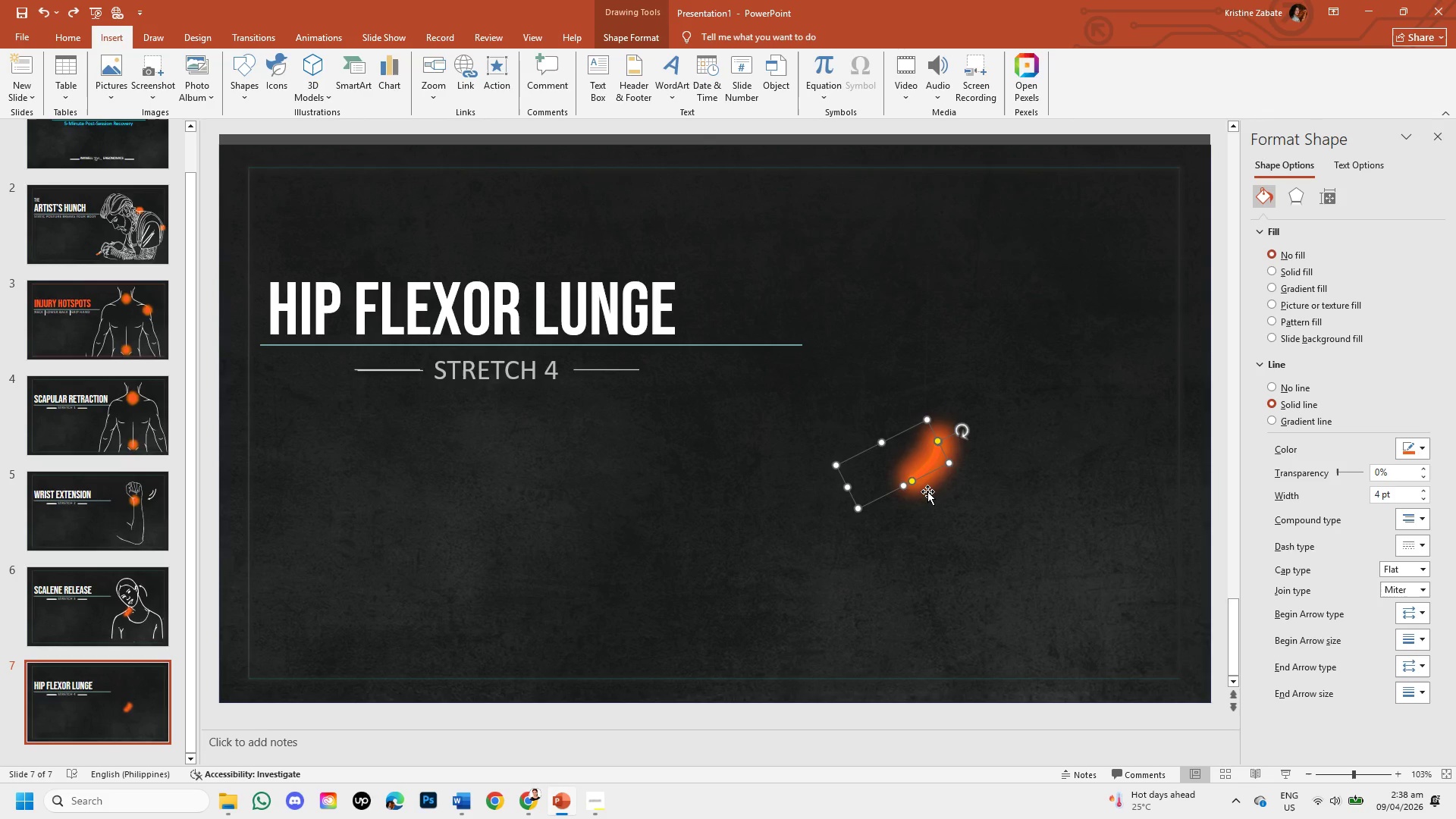 
key(Control+Z)
 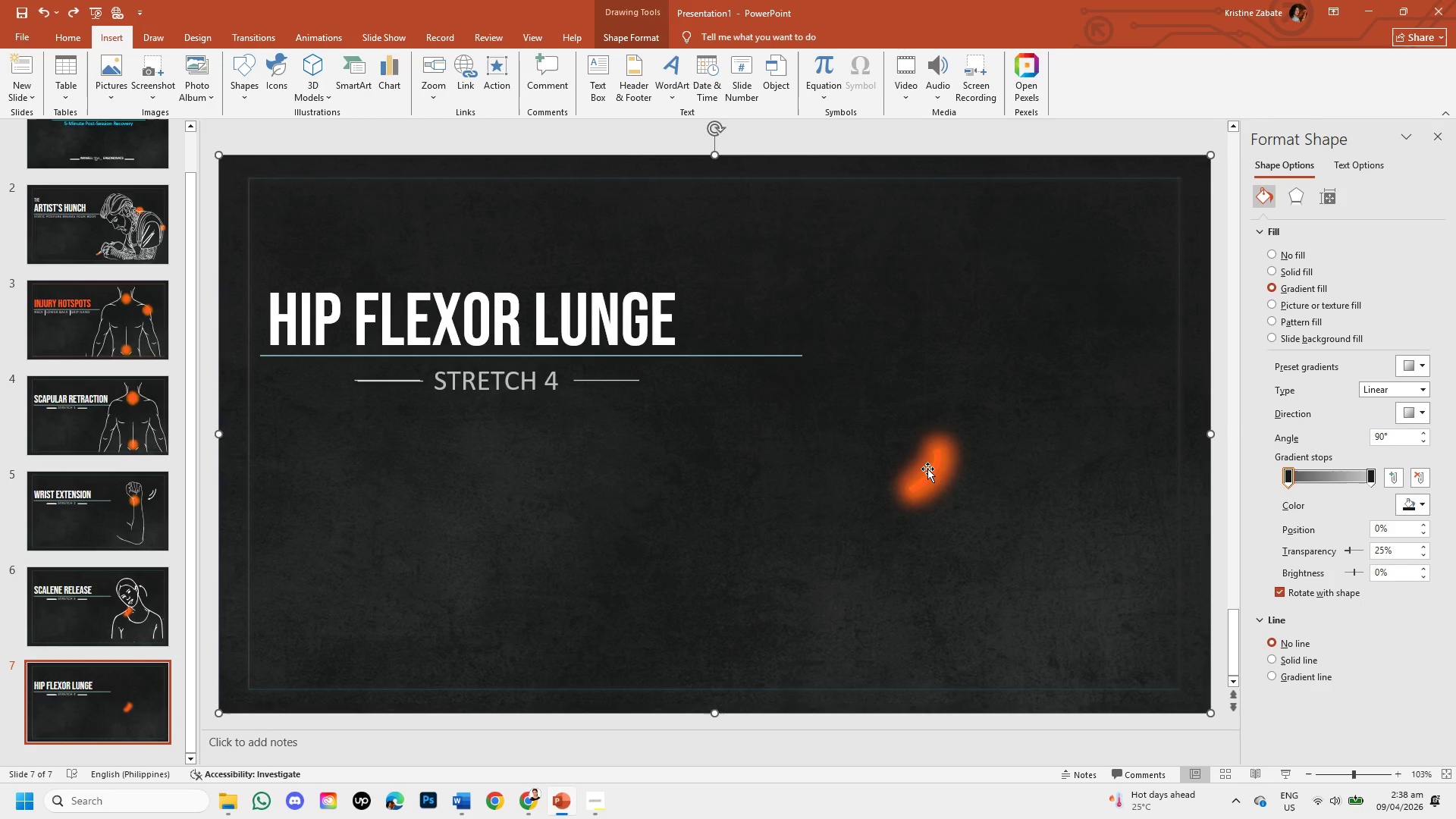 
left_click([929, 472])
 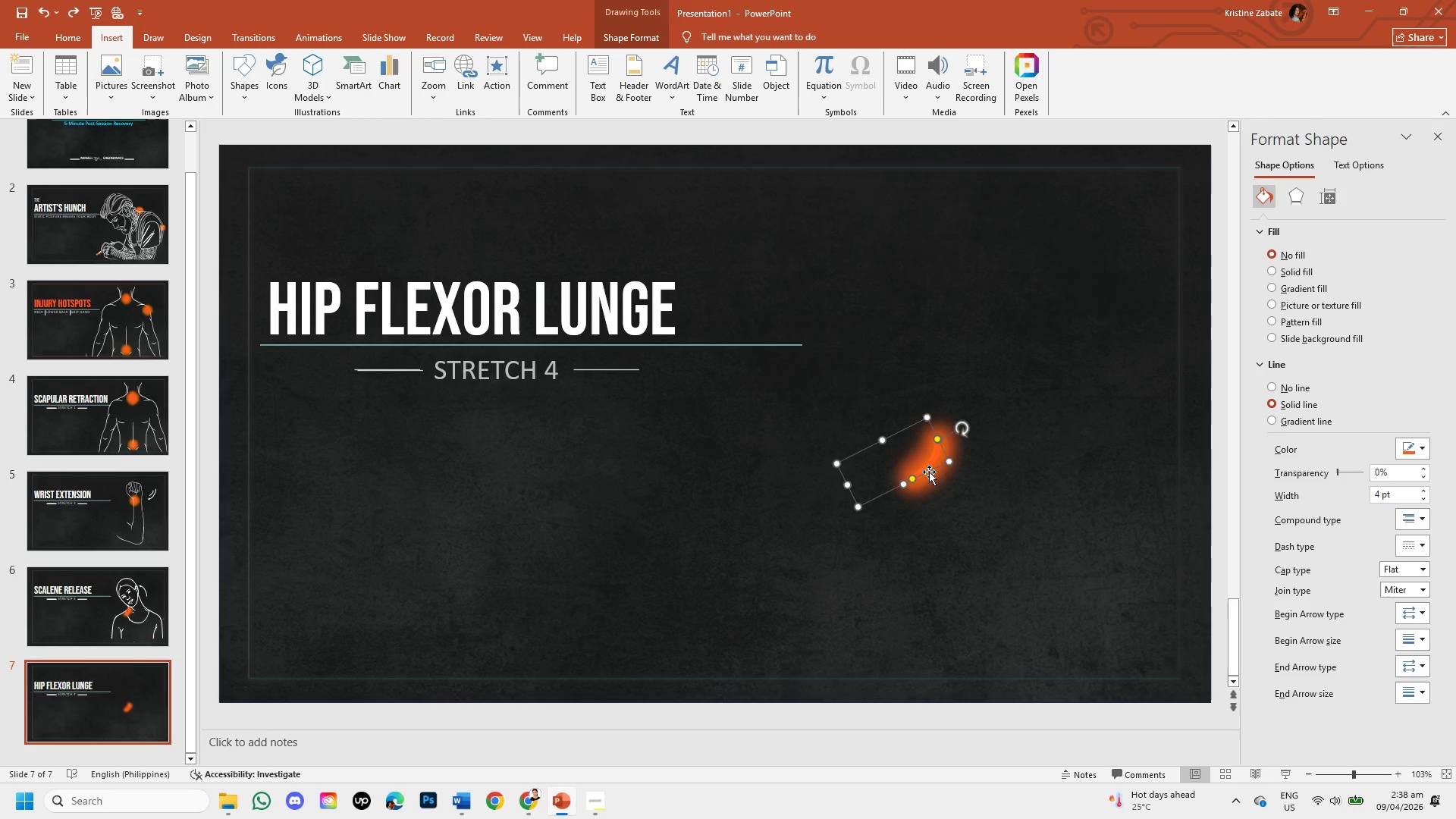 
key(Backspace)
 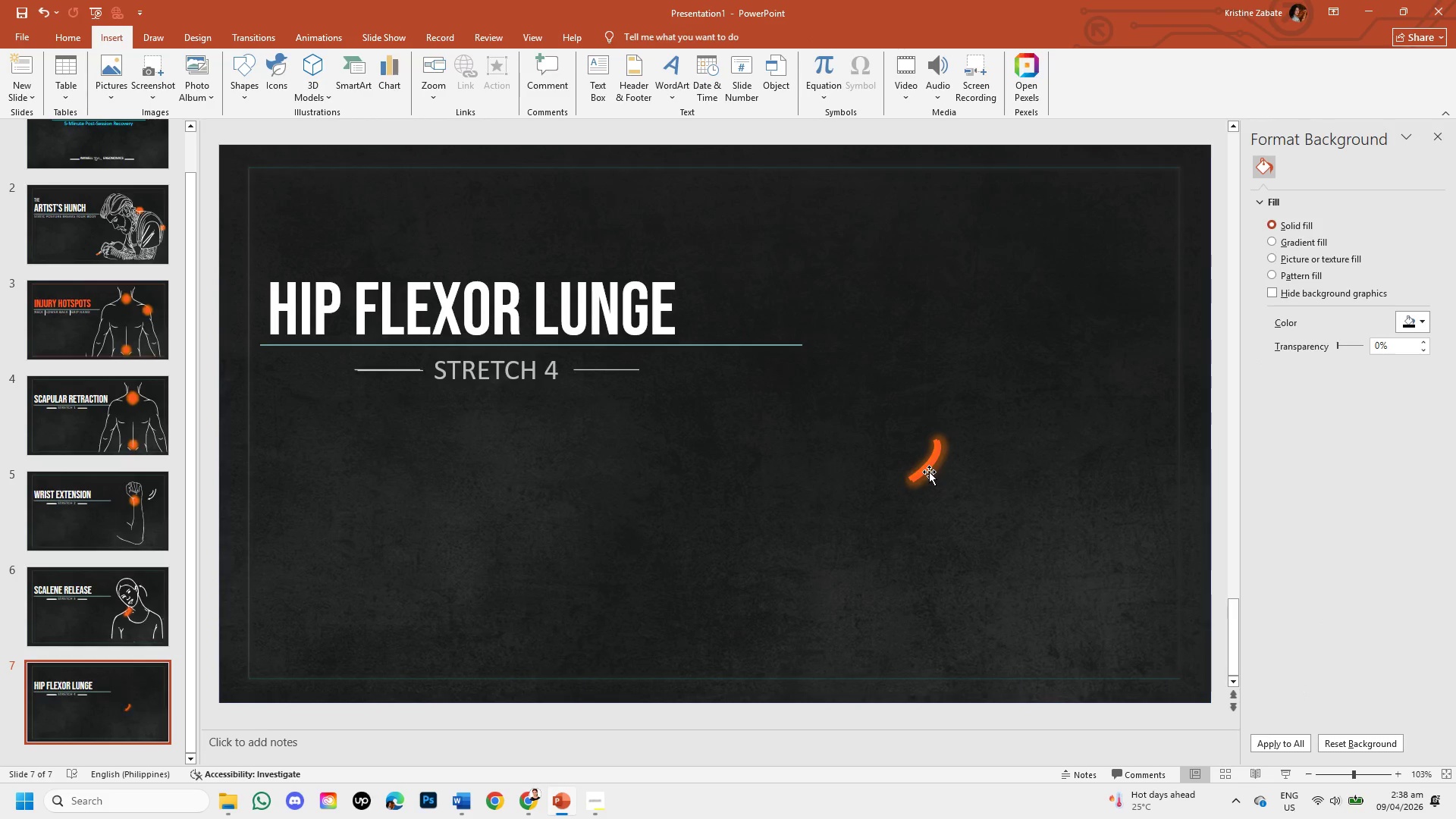 
left_click([929, 472])
 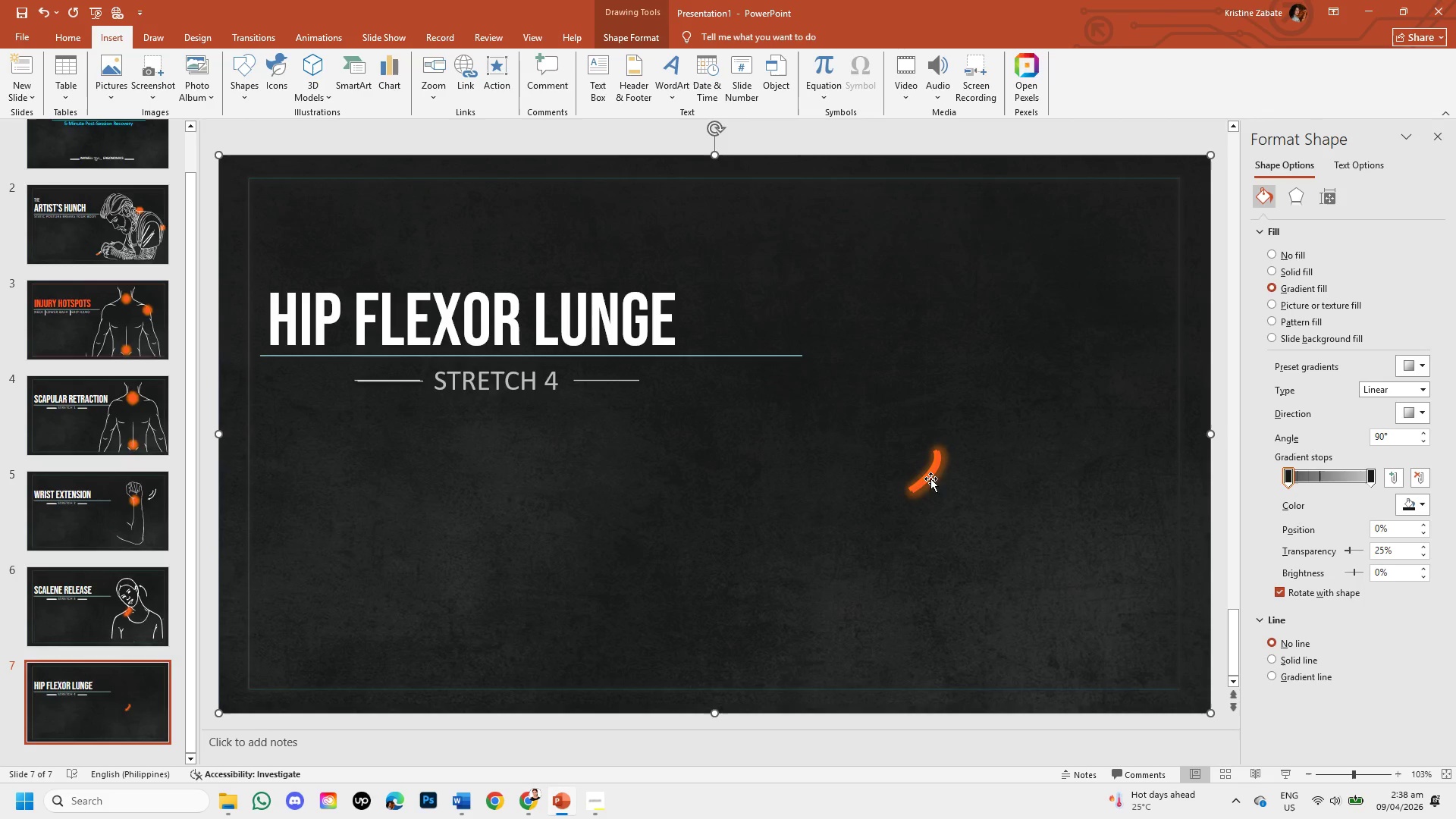 
left_click([930, 479])
 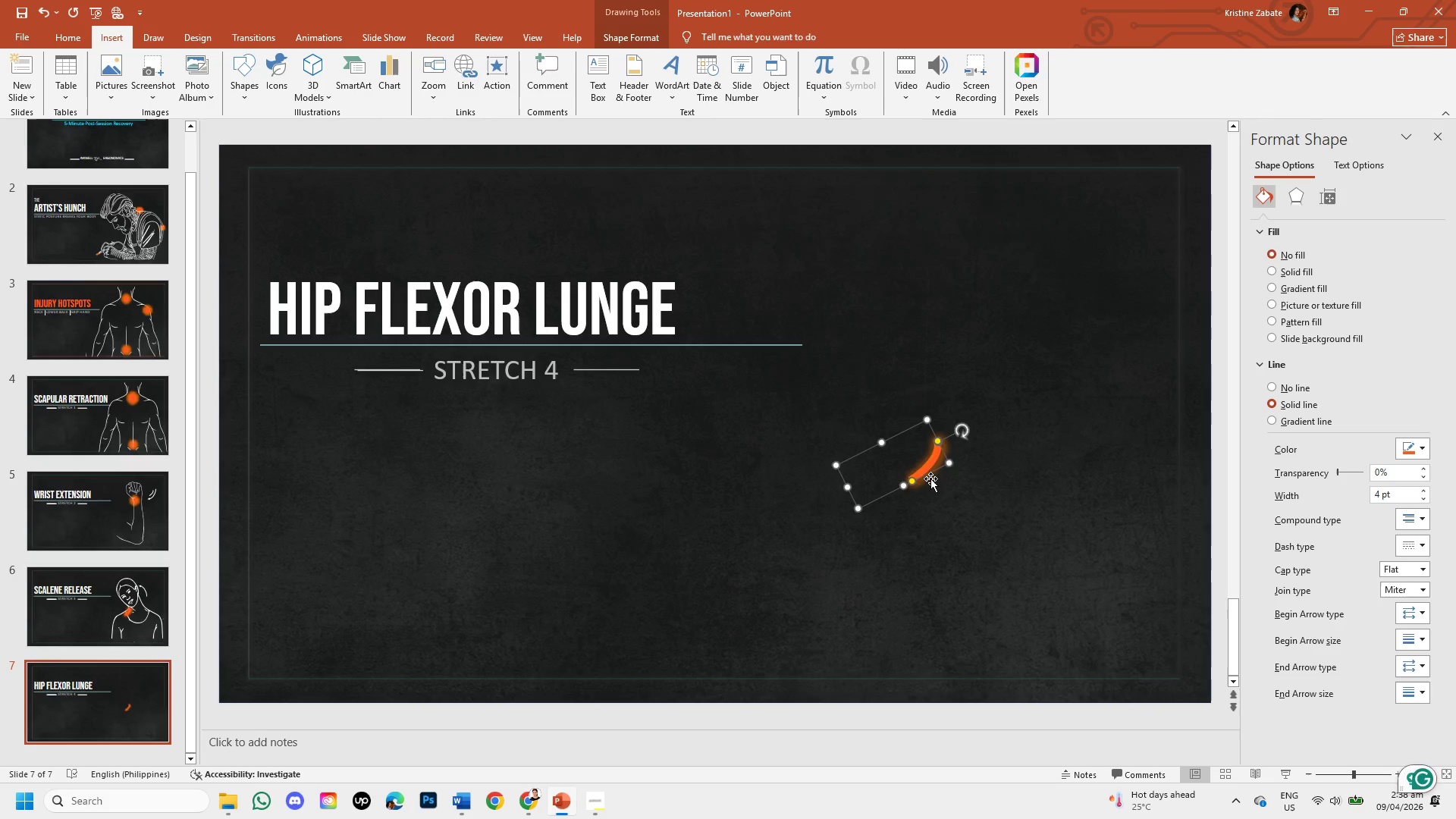 
key(Backspace)
 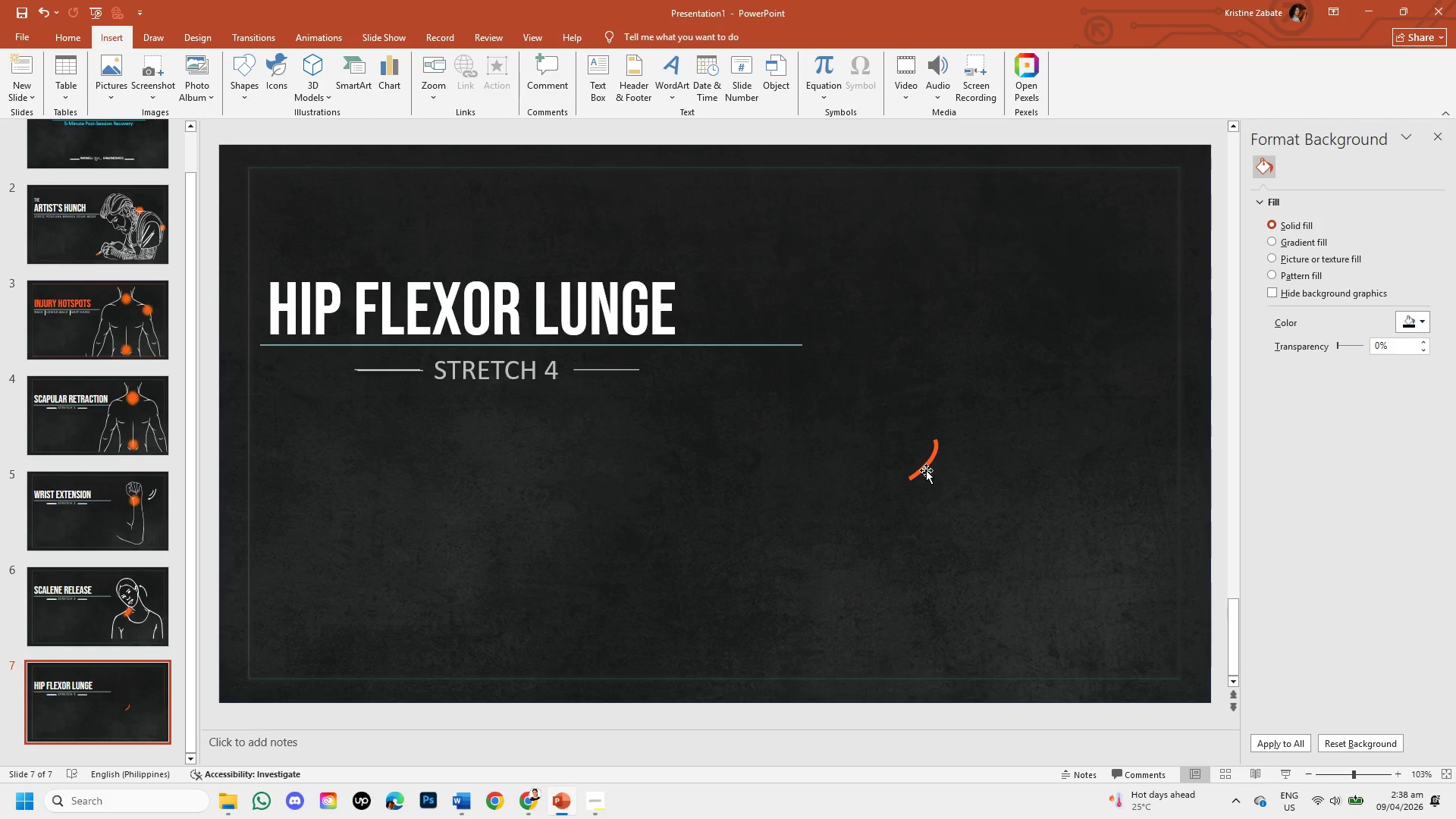 
left_click([926, 470])
 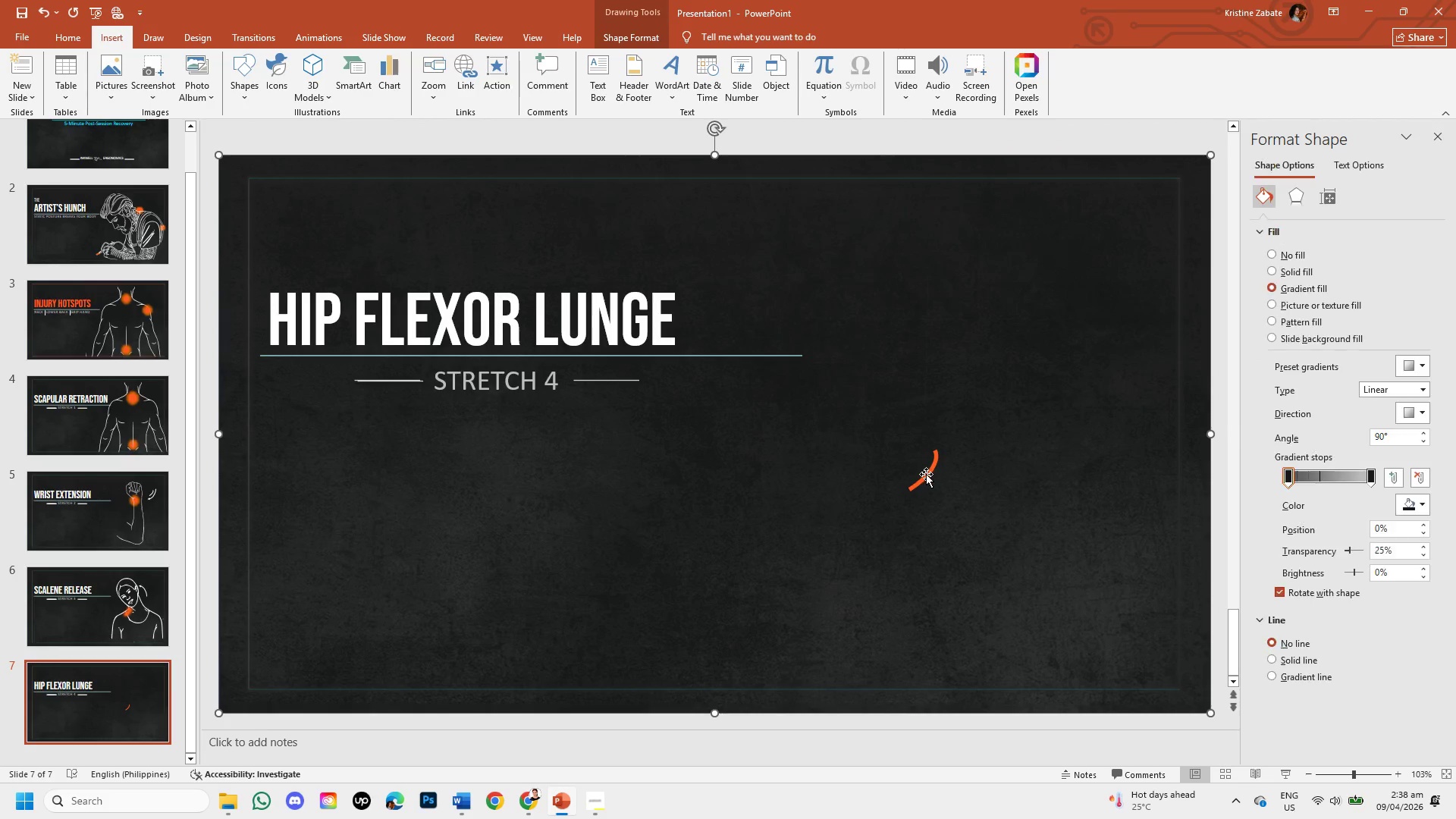 
left_click([926, 474])
 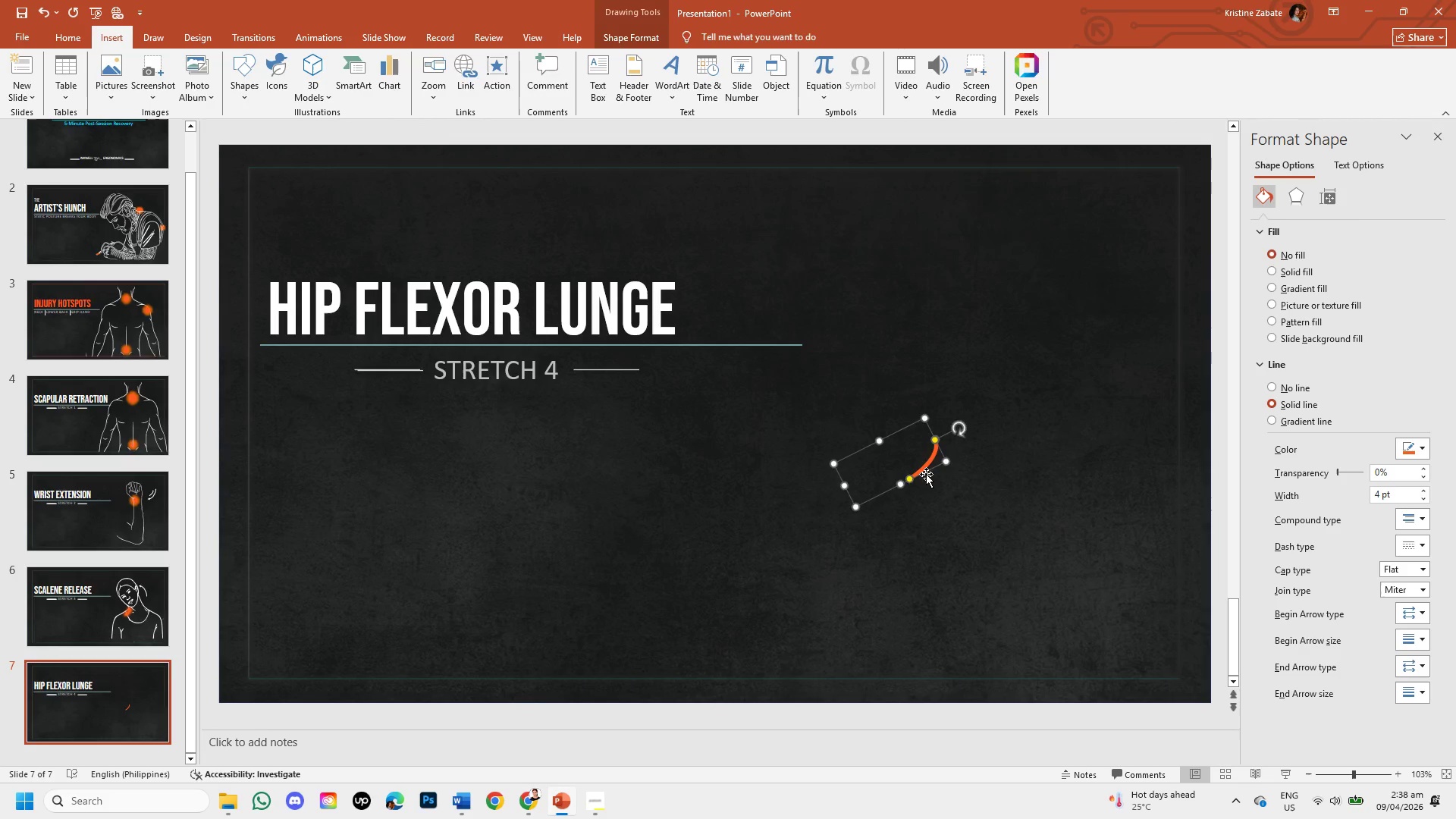 
key(Backspace)
 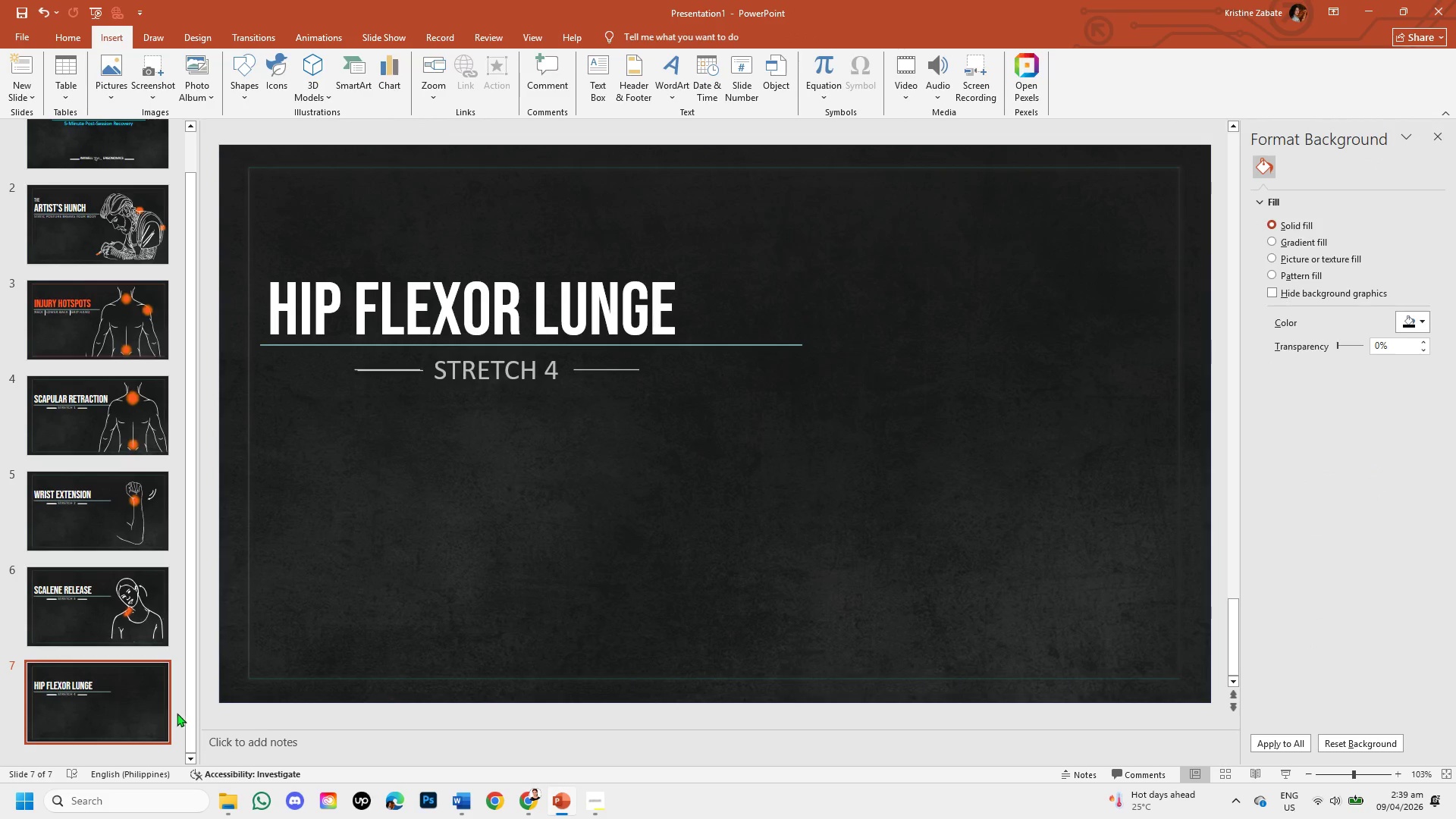 
left_click([129, 619])
 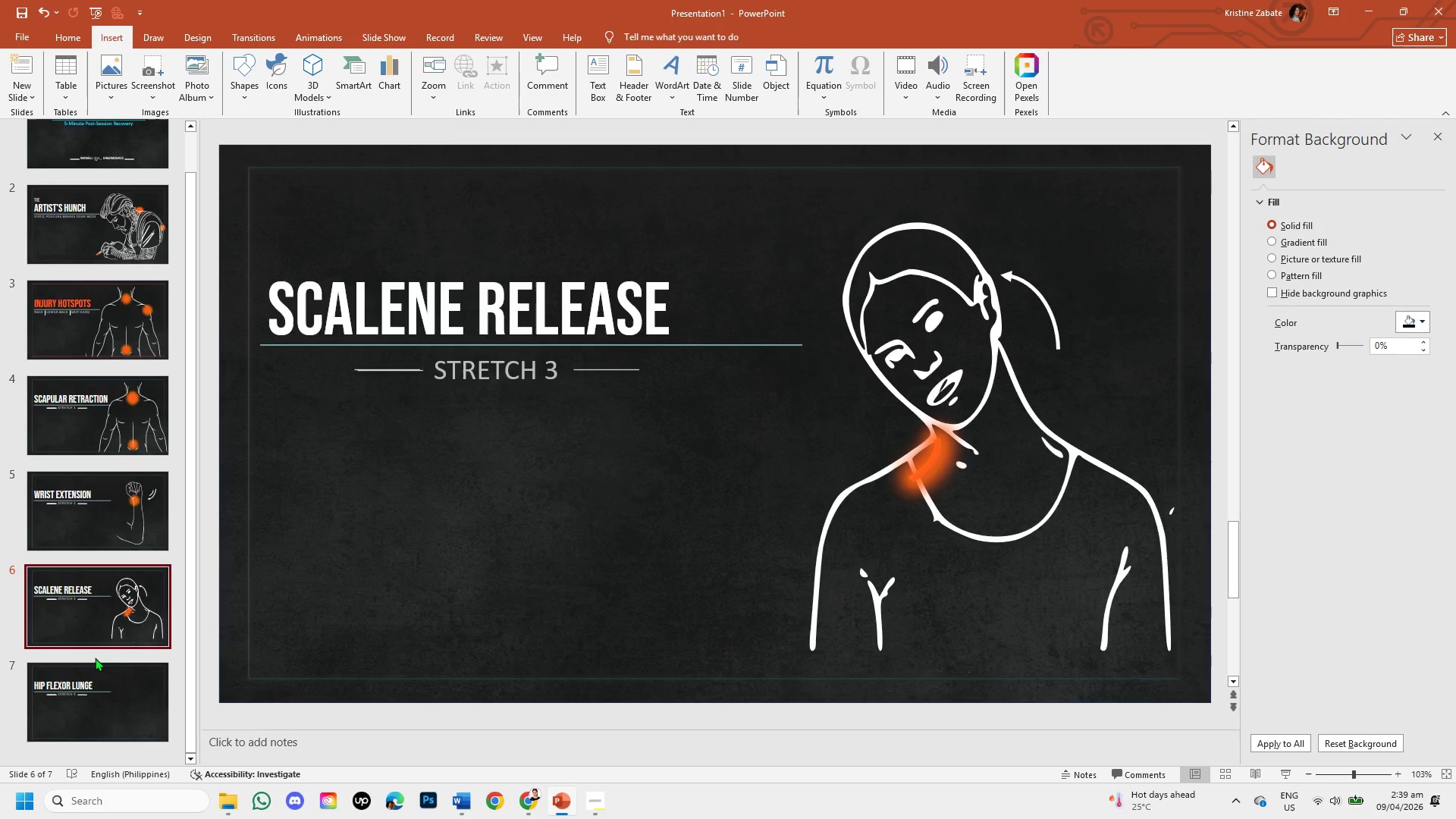 
left_click([93, 673])
 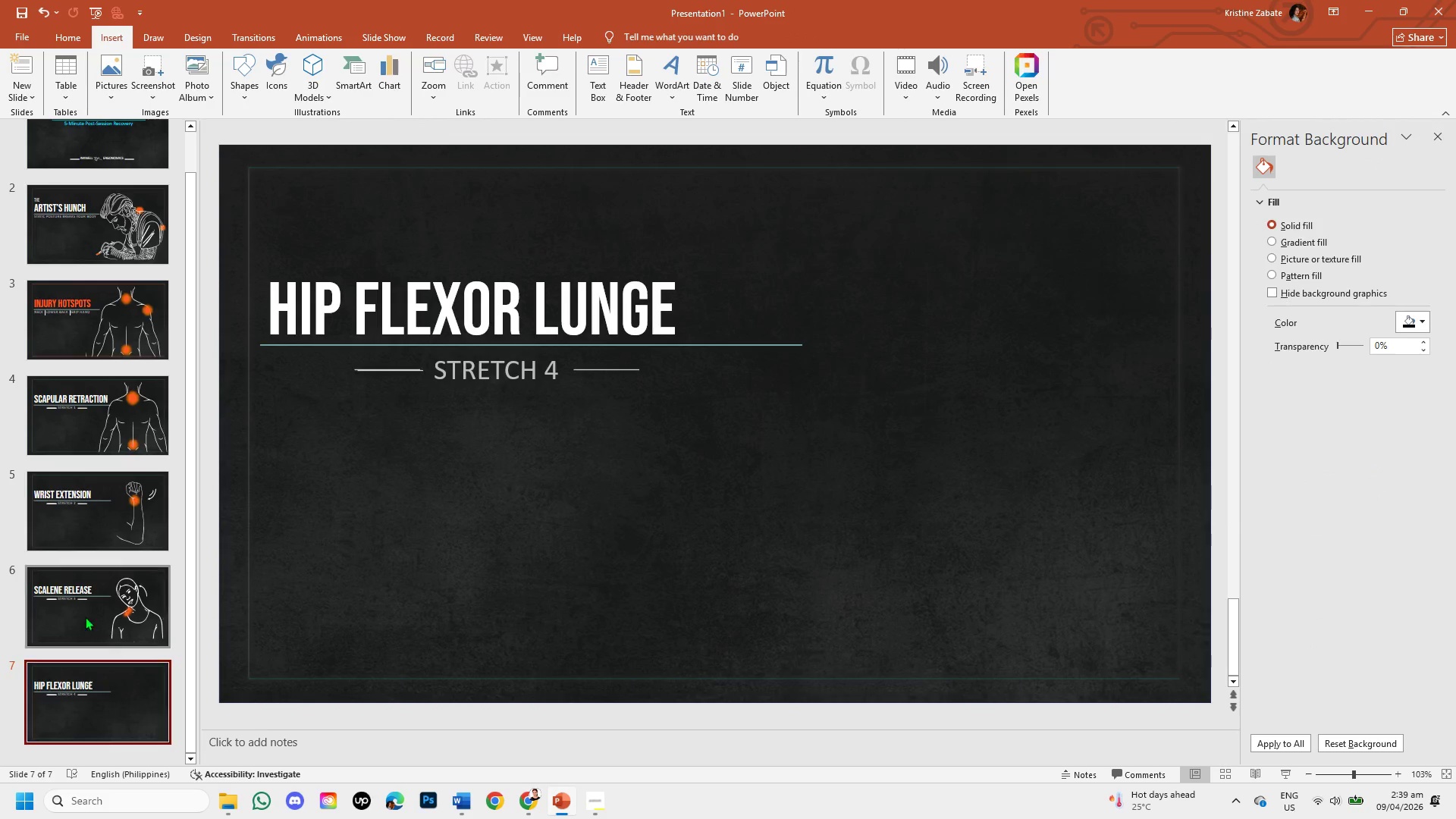 
left_click([100, 526])
 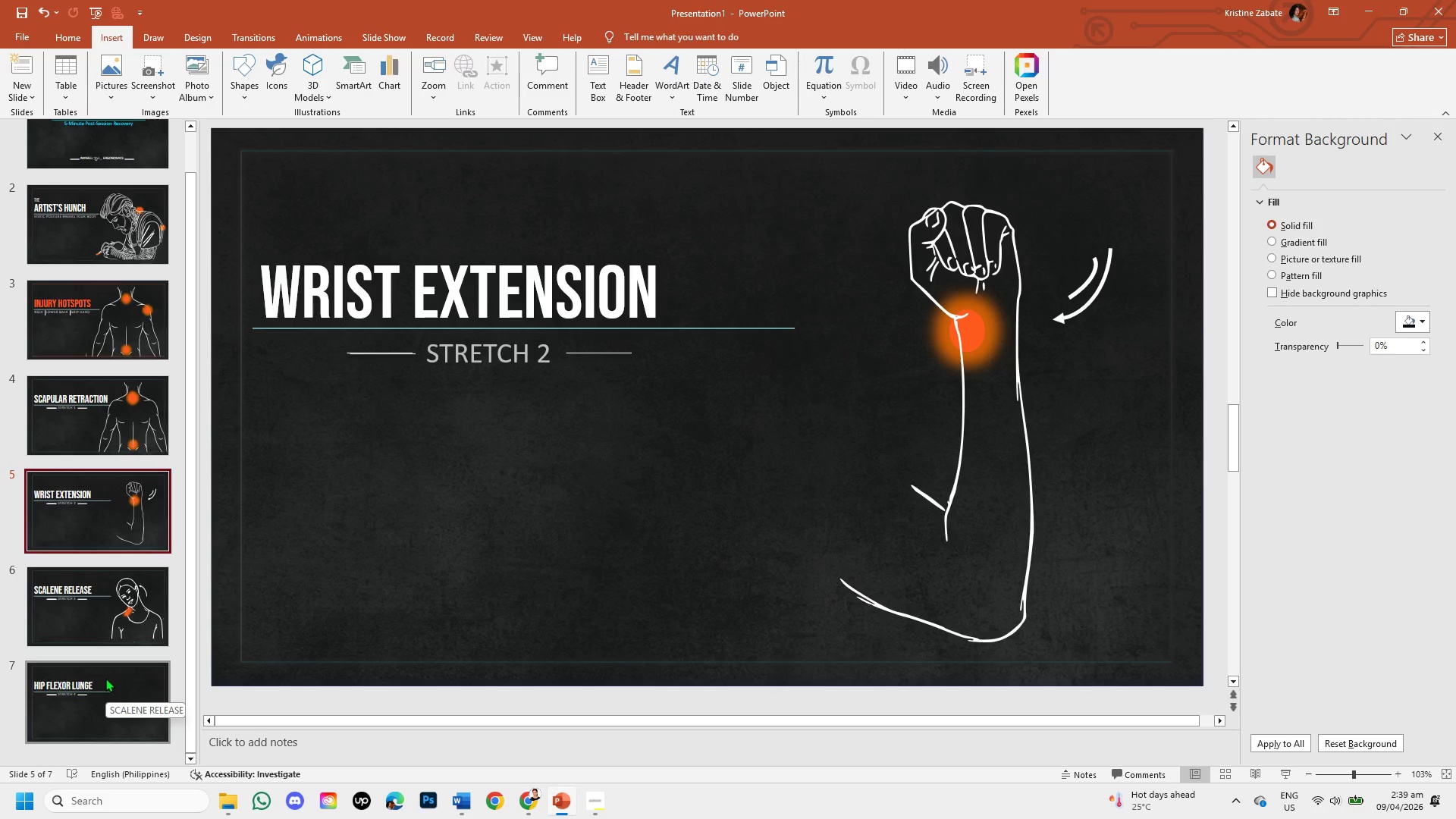 
left_click([105, 678])
 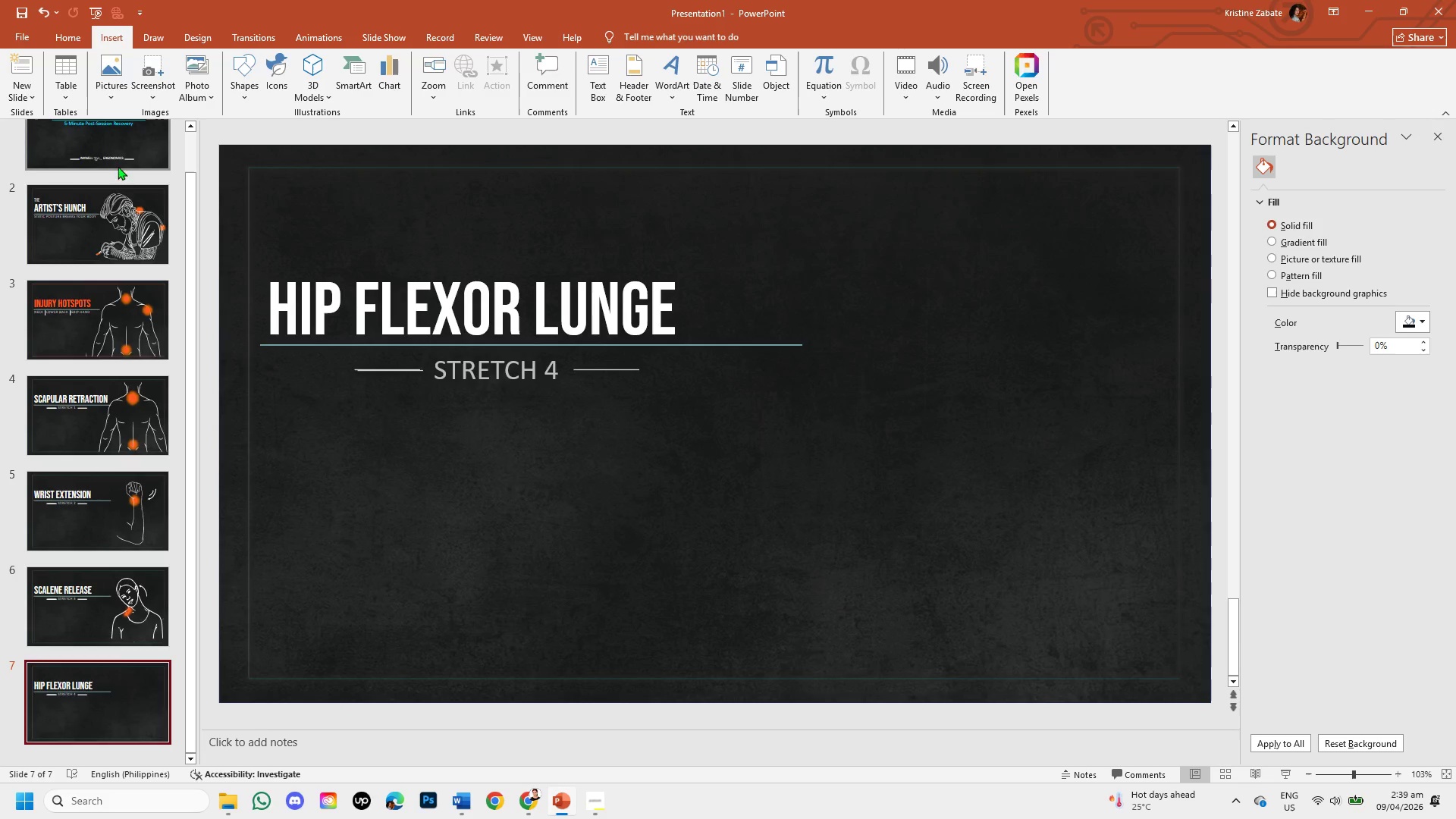 
left_click([115, 85])
 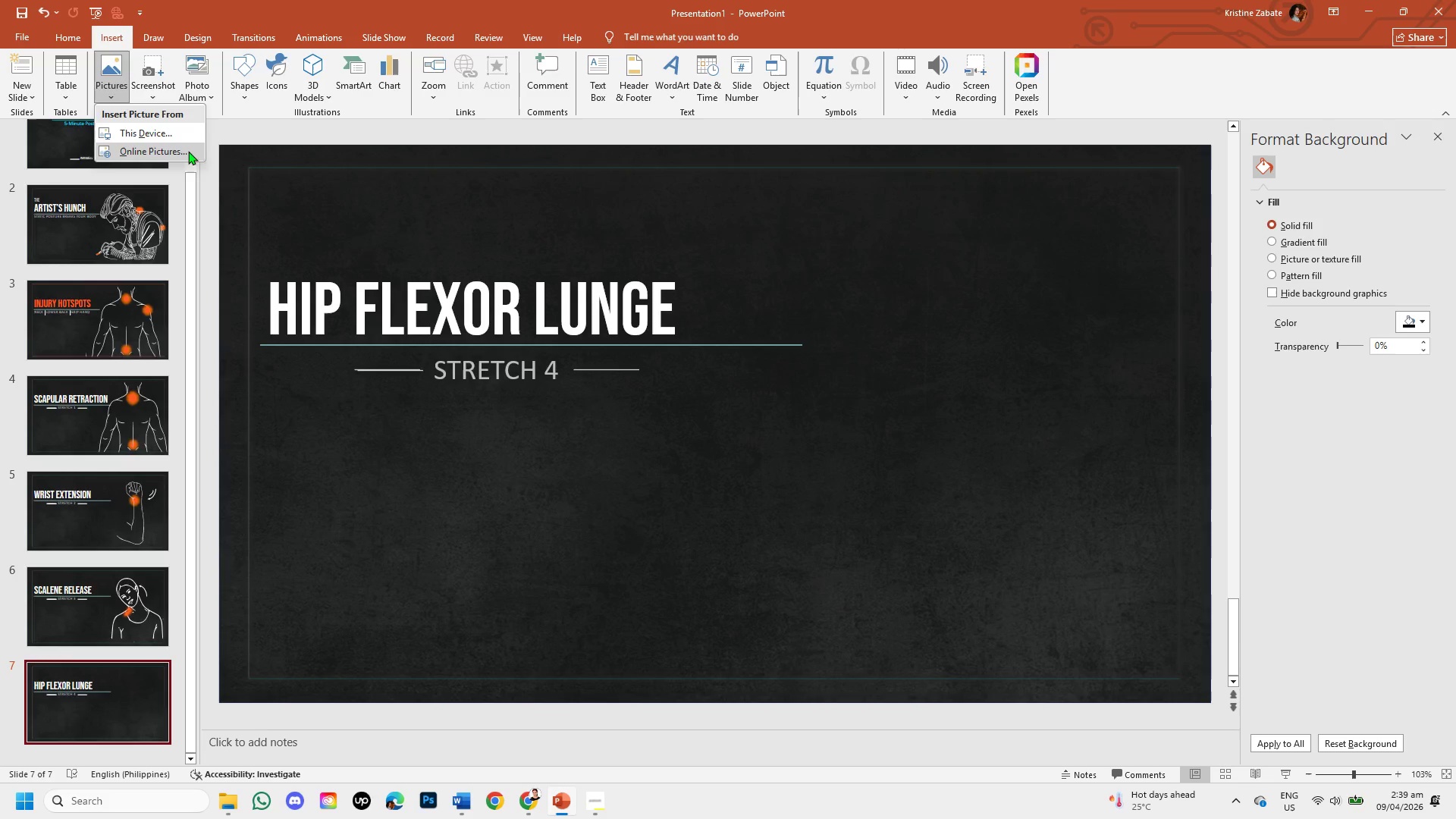 
left_click([146, 134])
 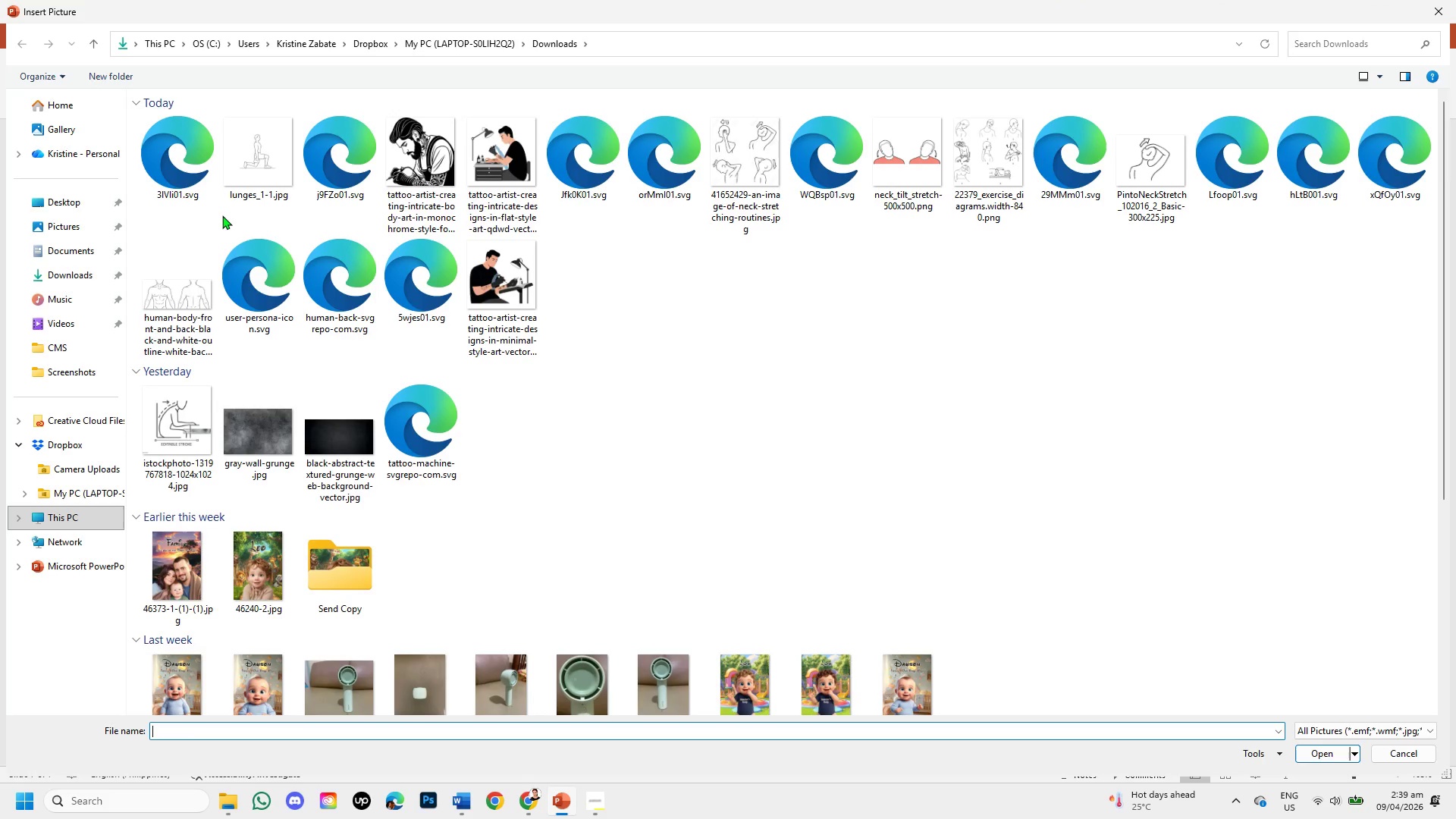 
wait(8.08)
 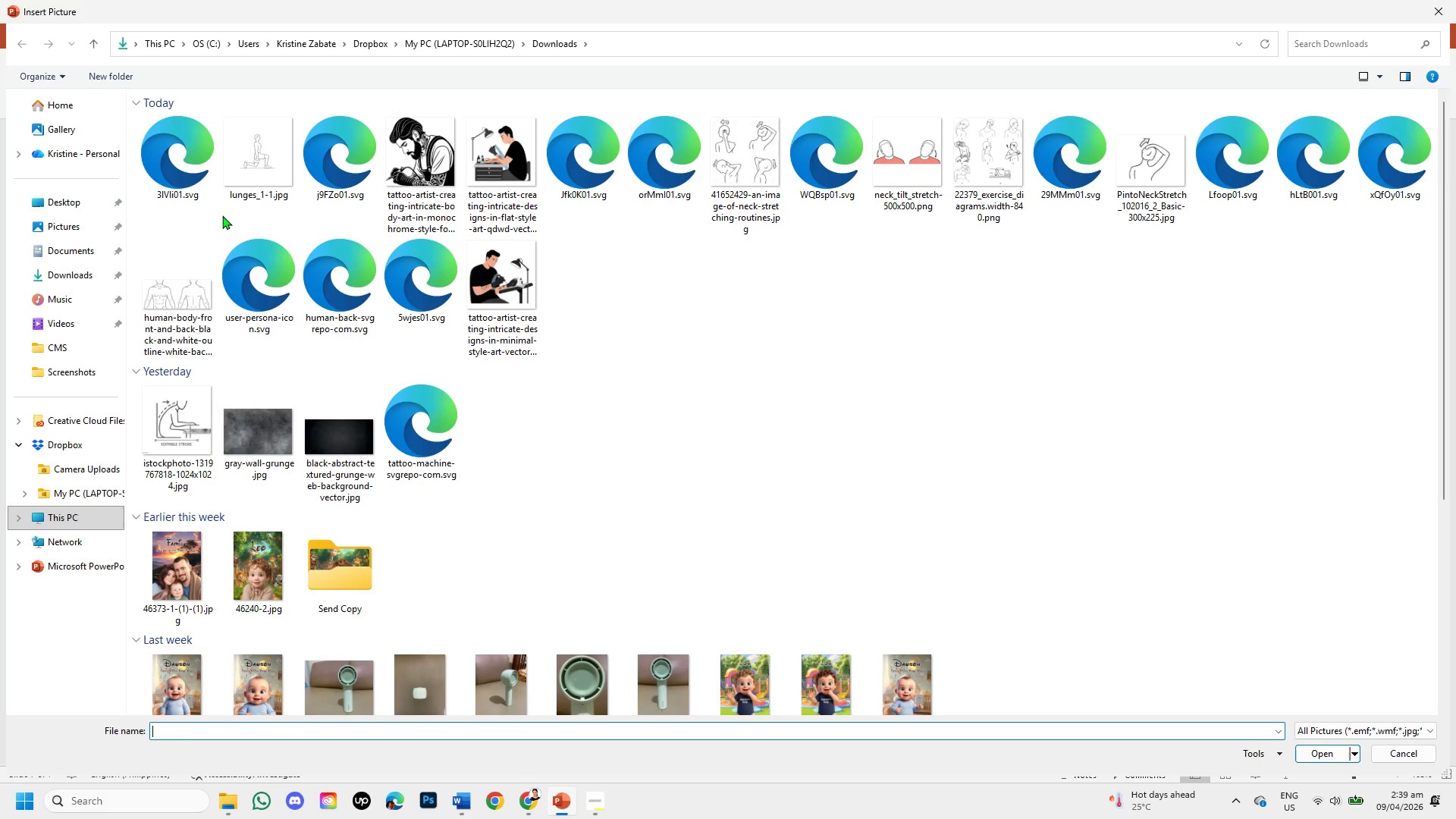 
double_click([176, 186])
 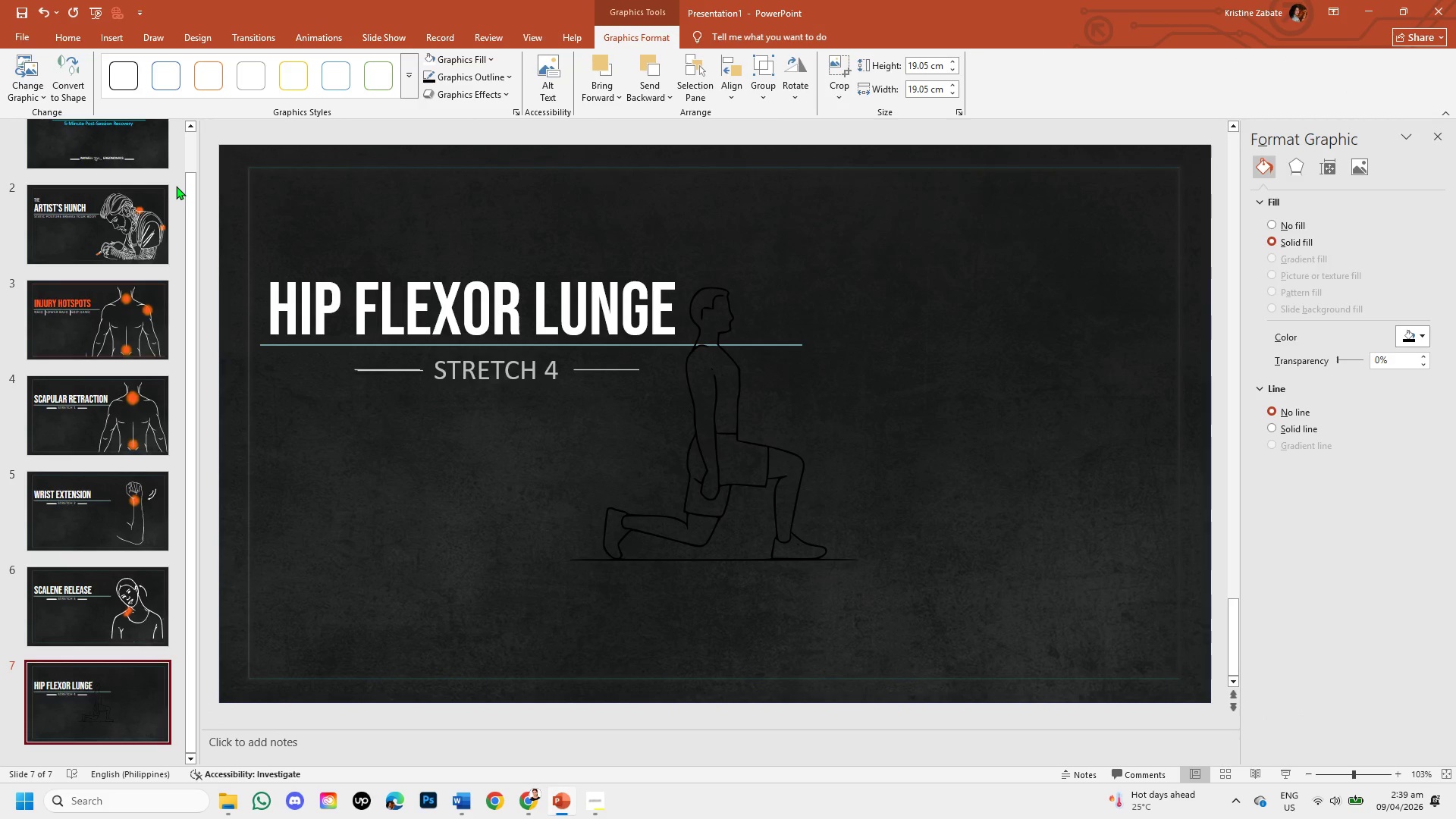 
wait(11.27)
 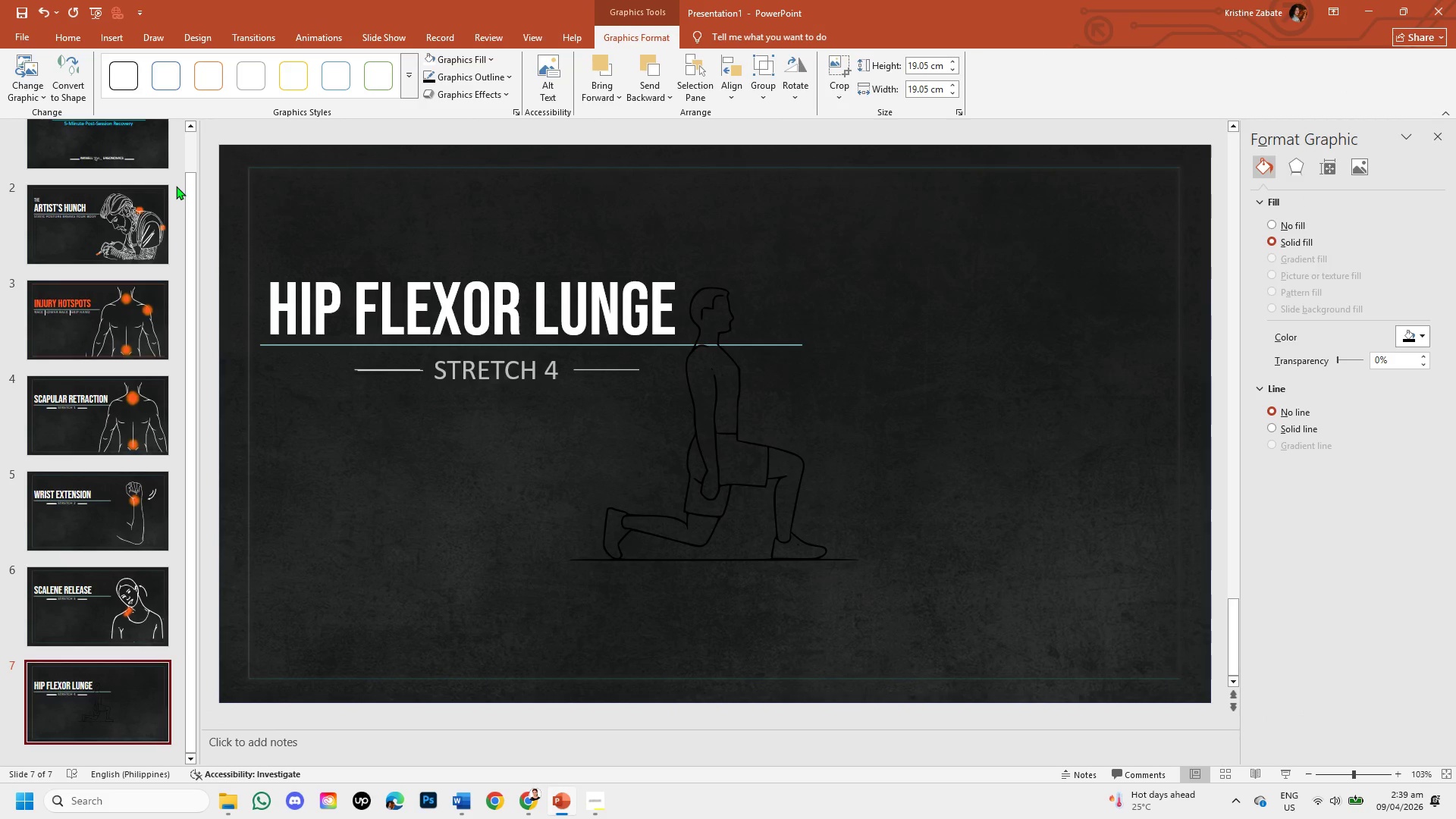 
left_click([727, 469])
 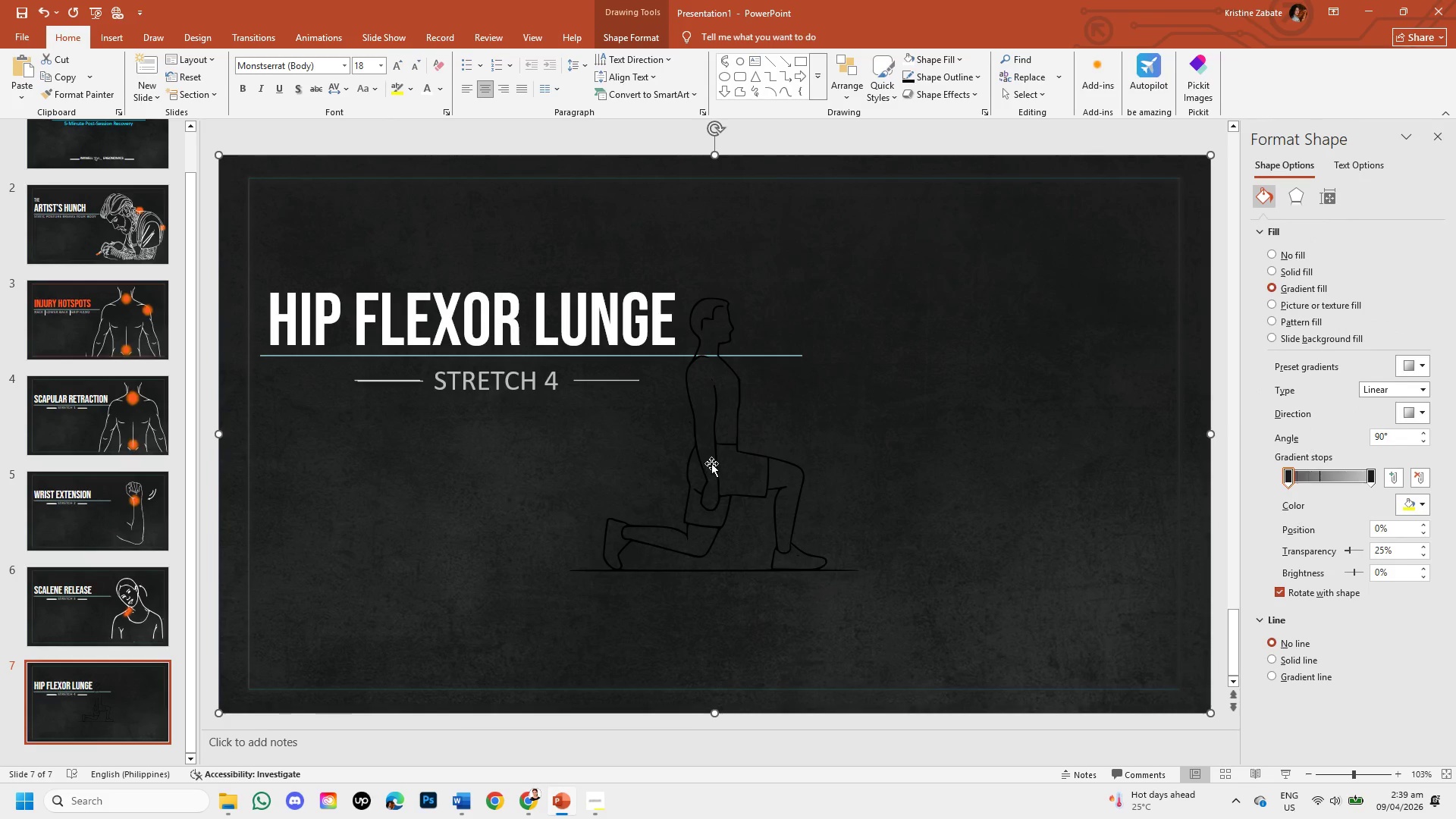 
left_click([711, 463])
 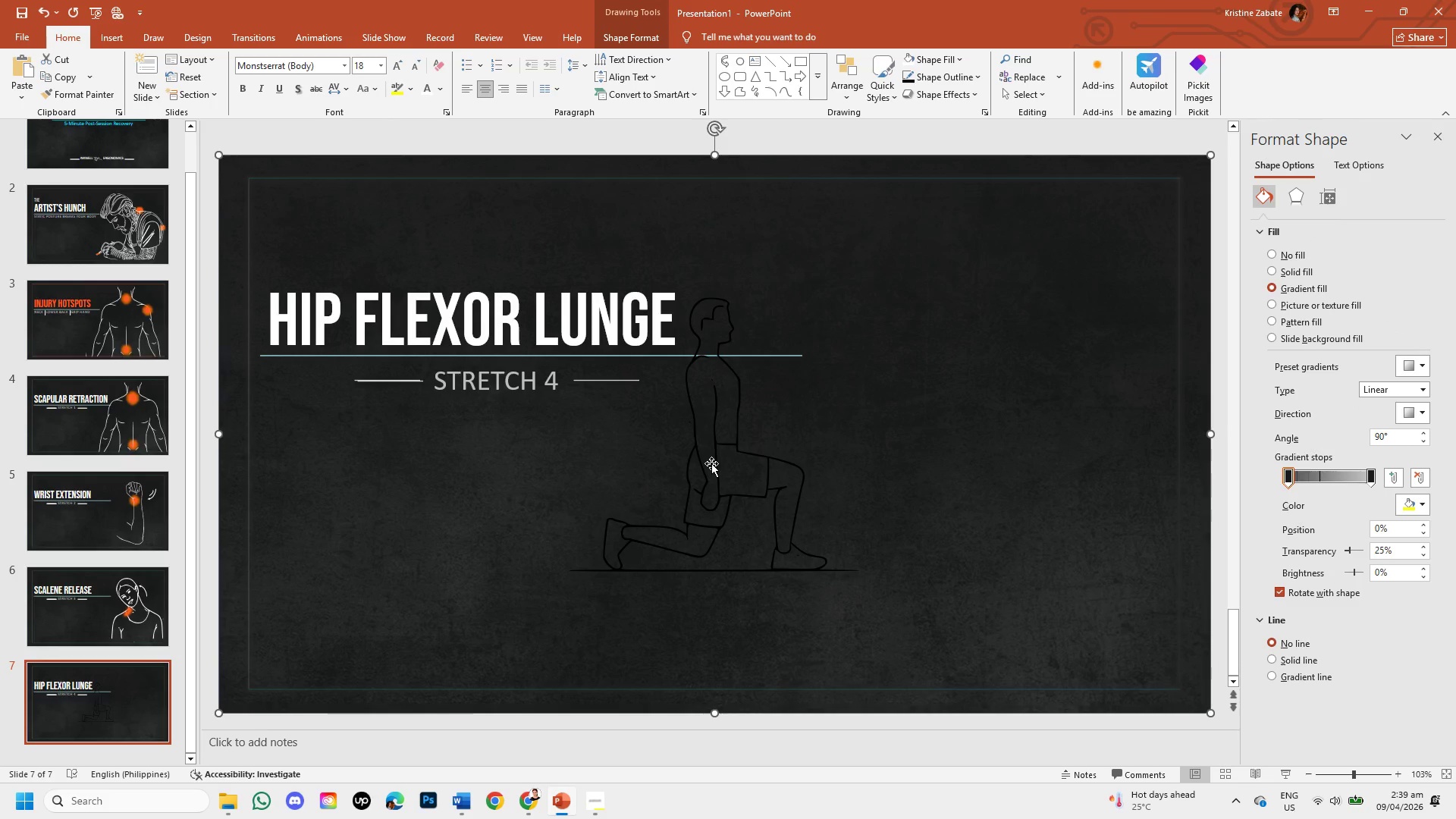 
double_click([711, 463])
 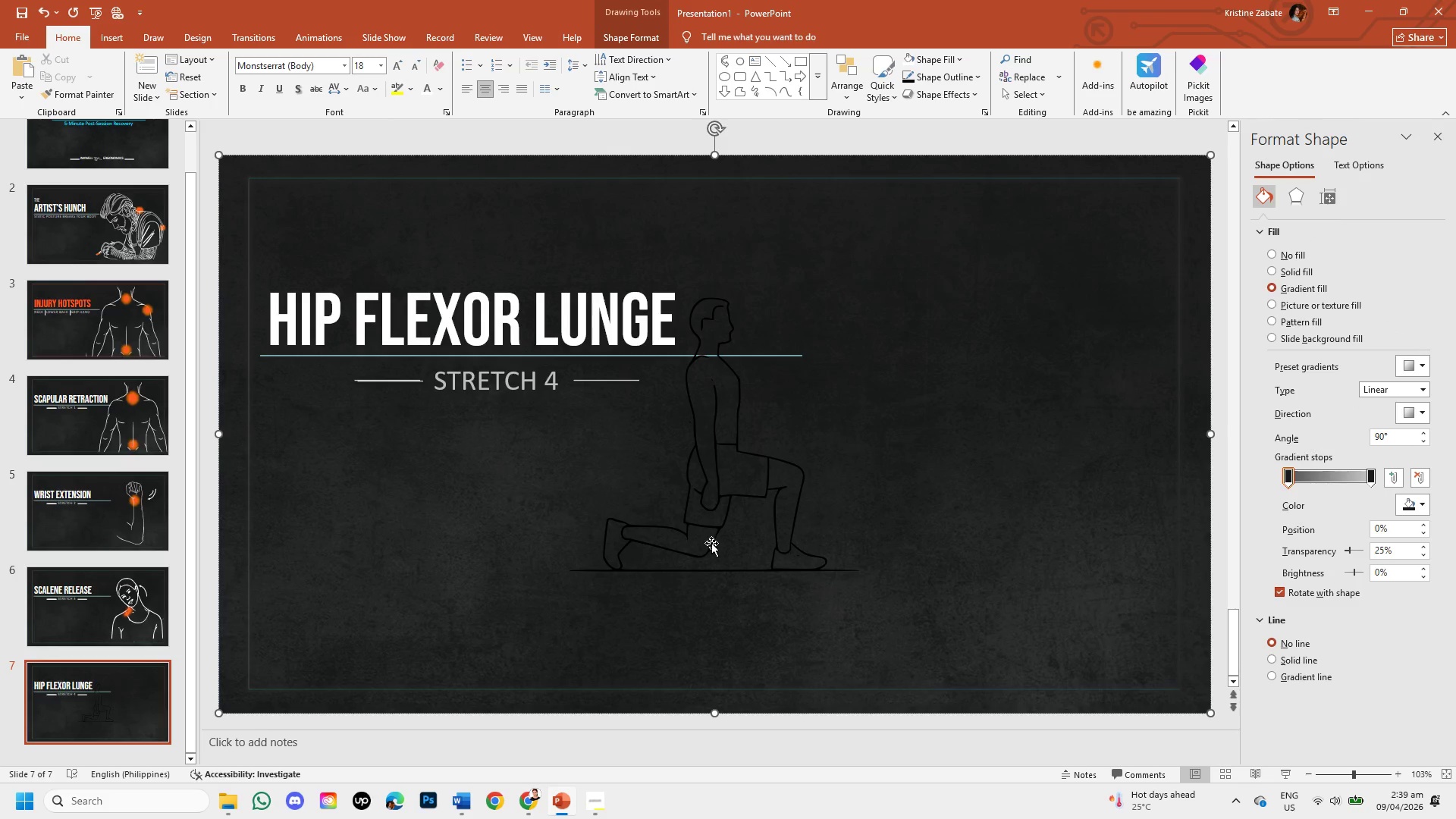 
left_click([711, 543])
 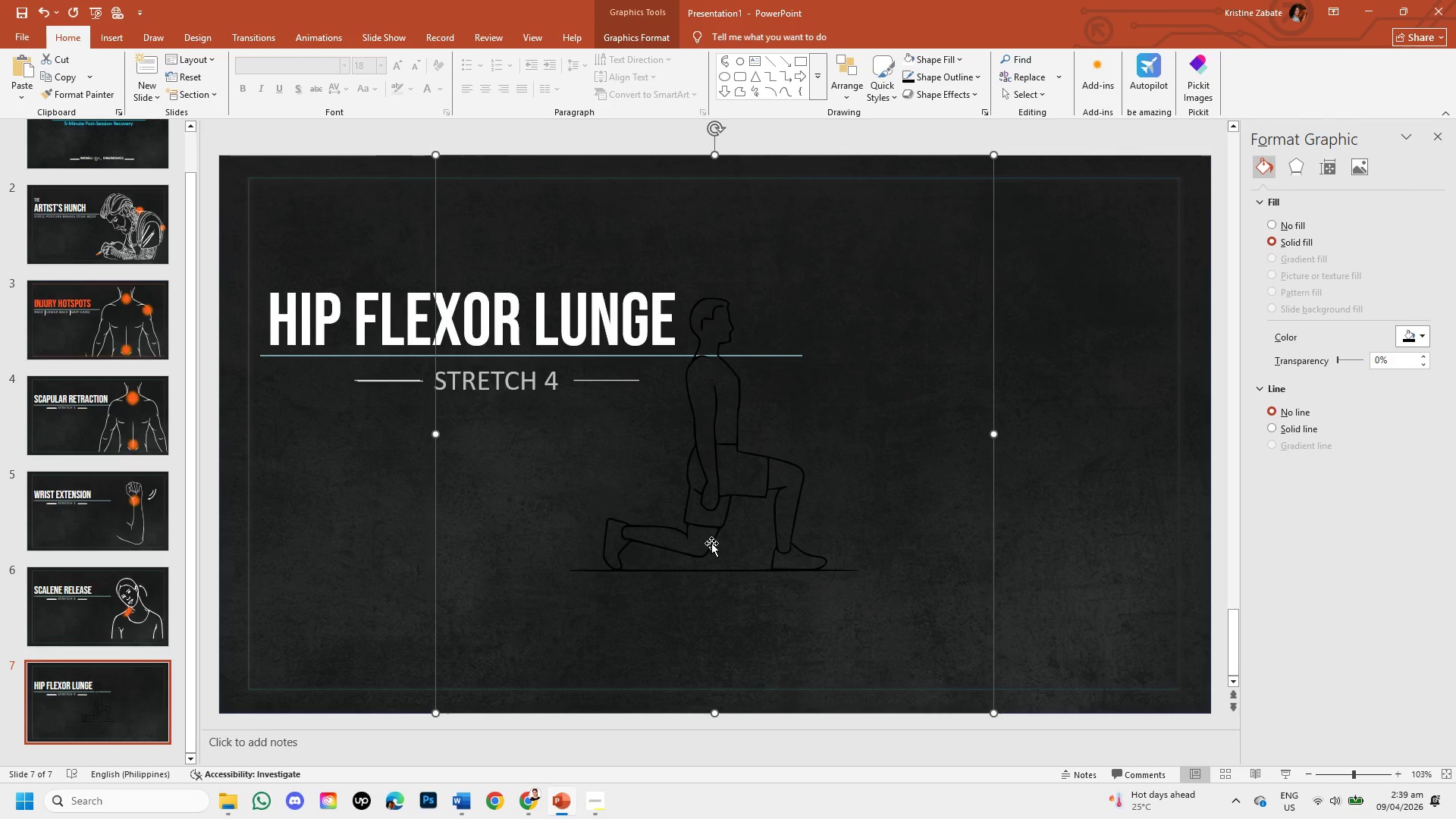 
left_click([711, 539])
 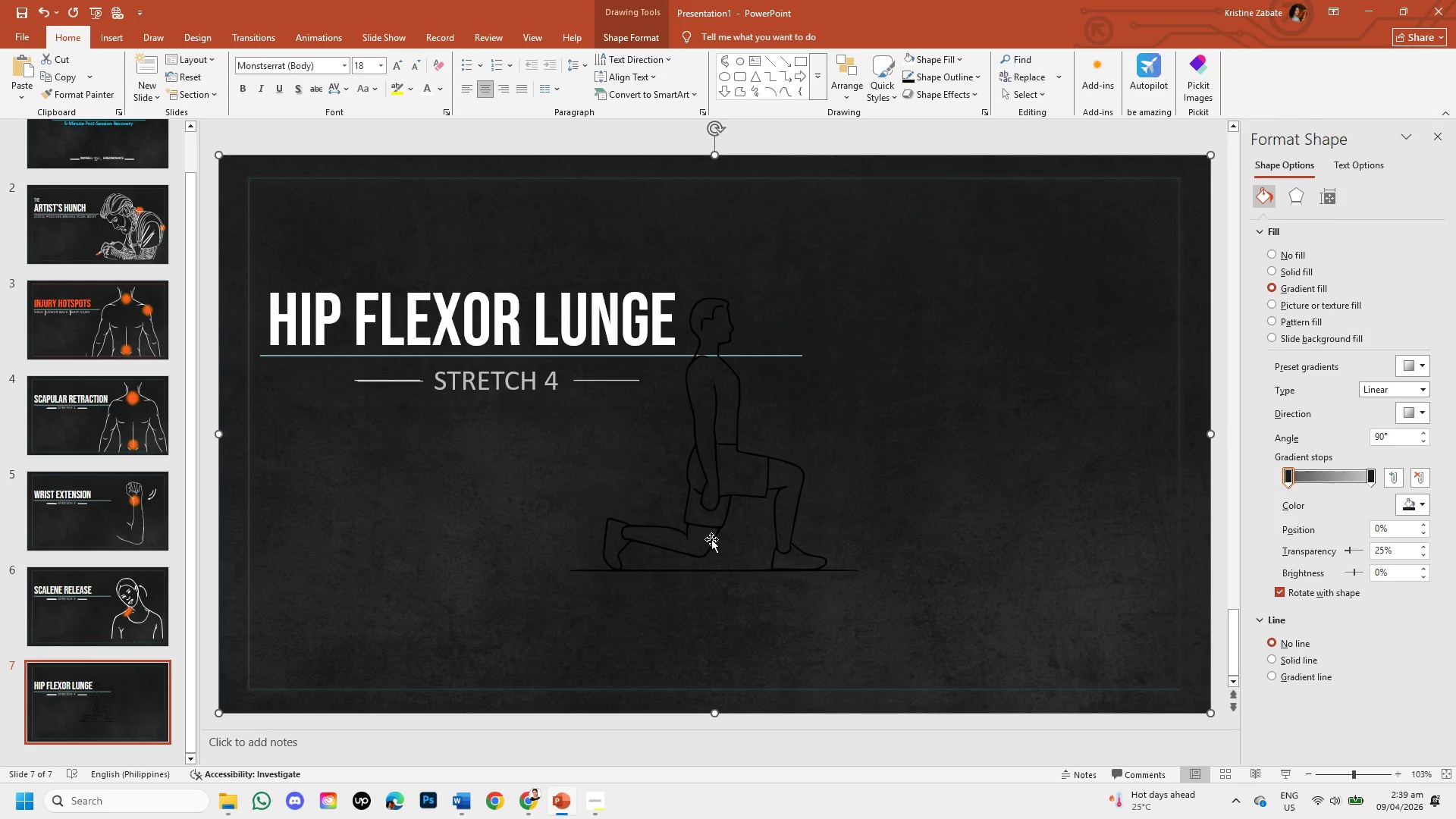 
left_click([711, 539])
 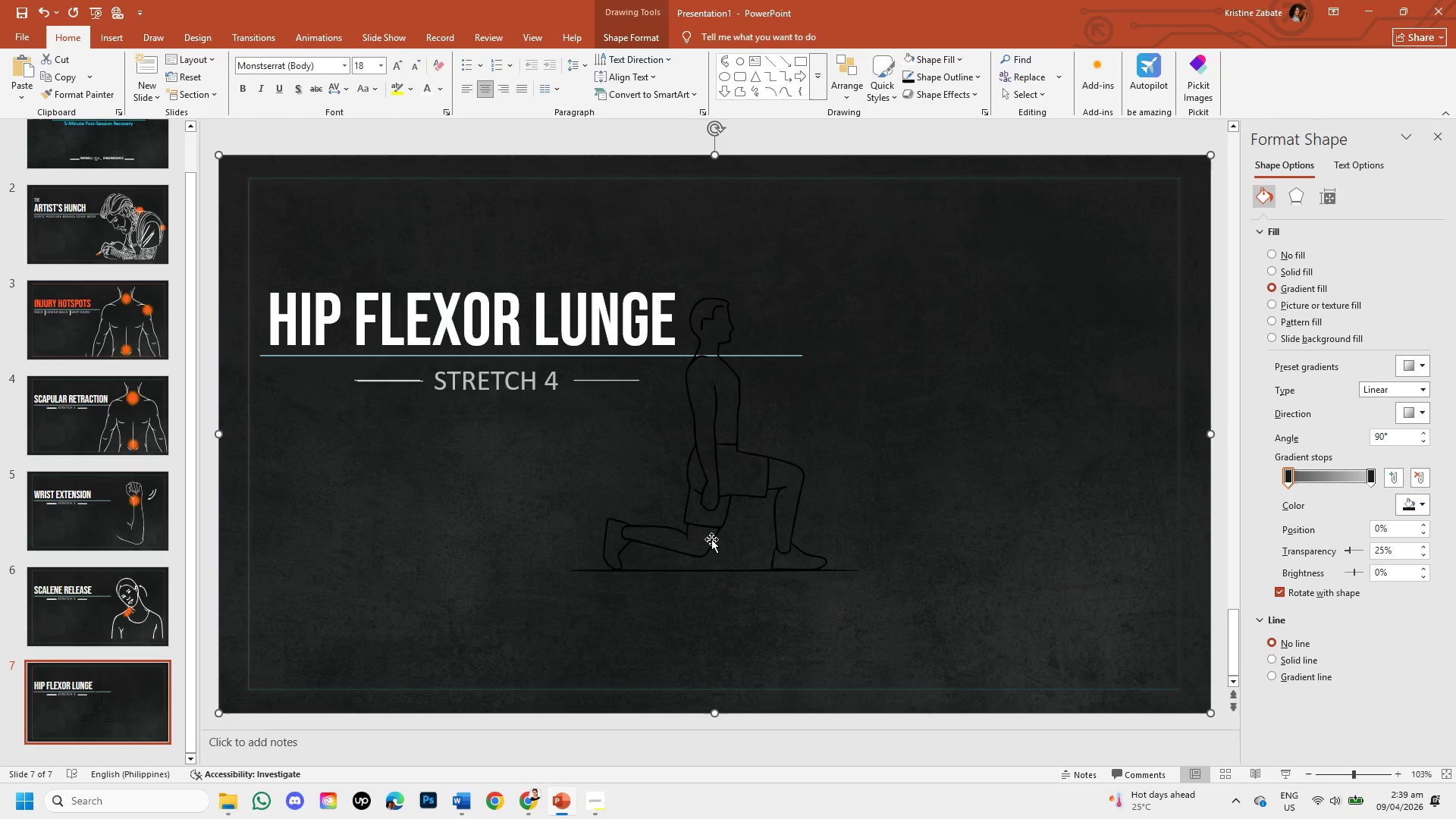 
left_click([711, 539])
 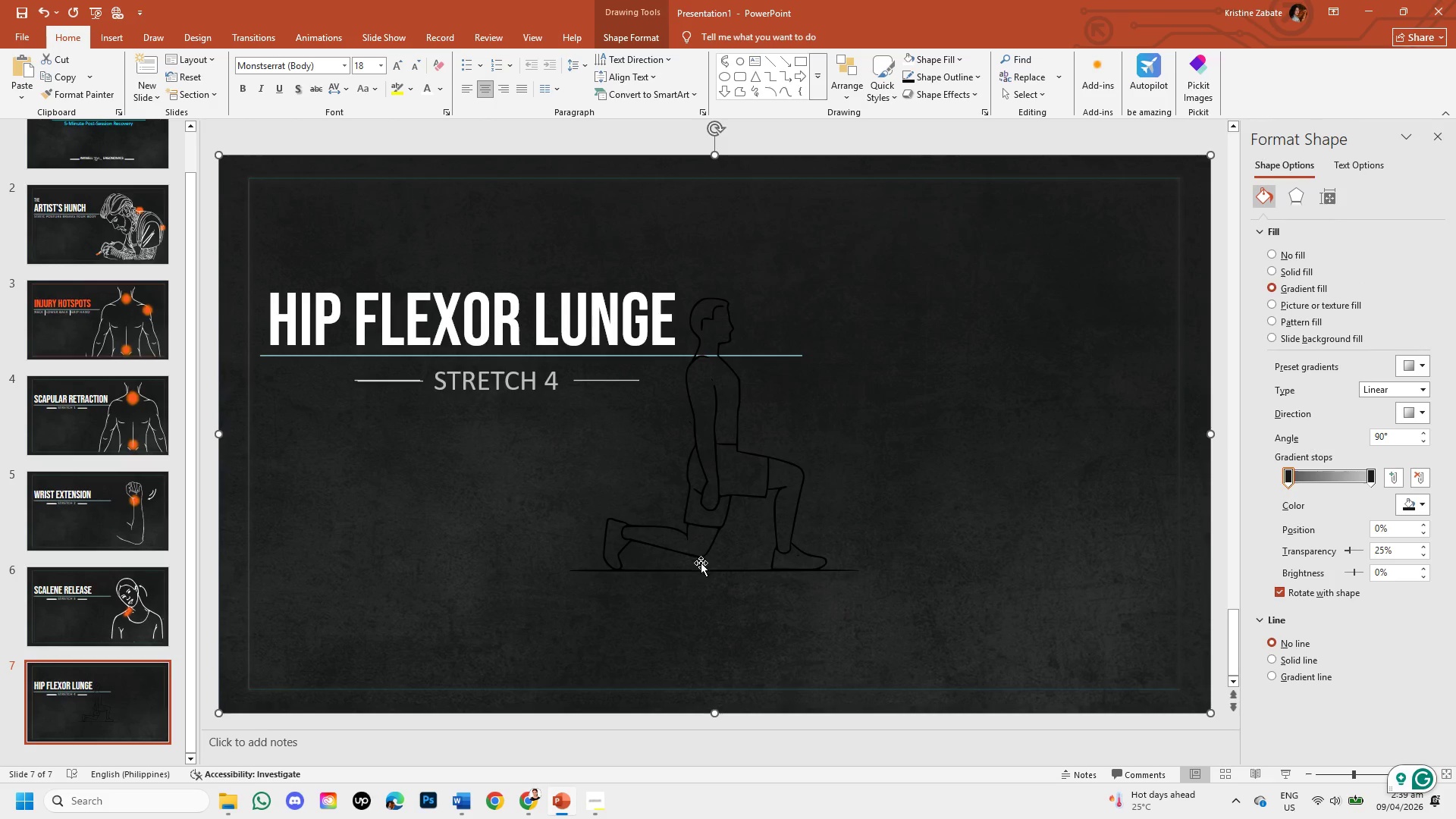 
left_click([701, 565])
 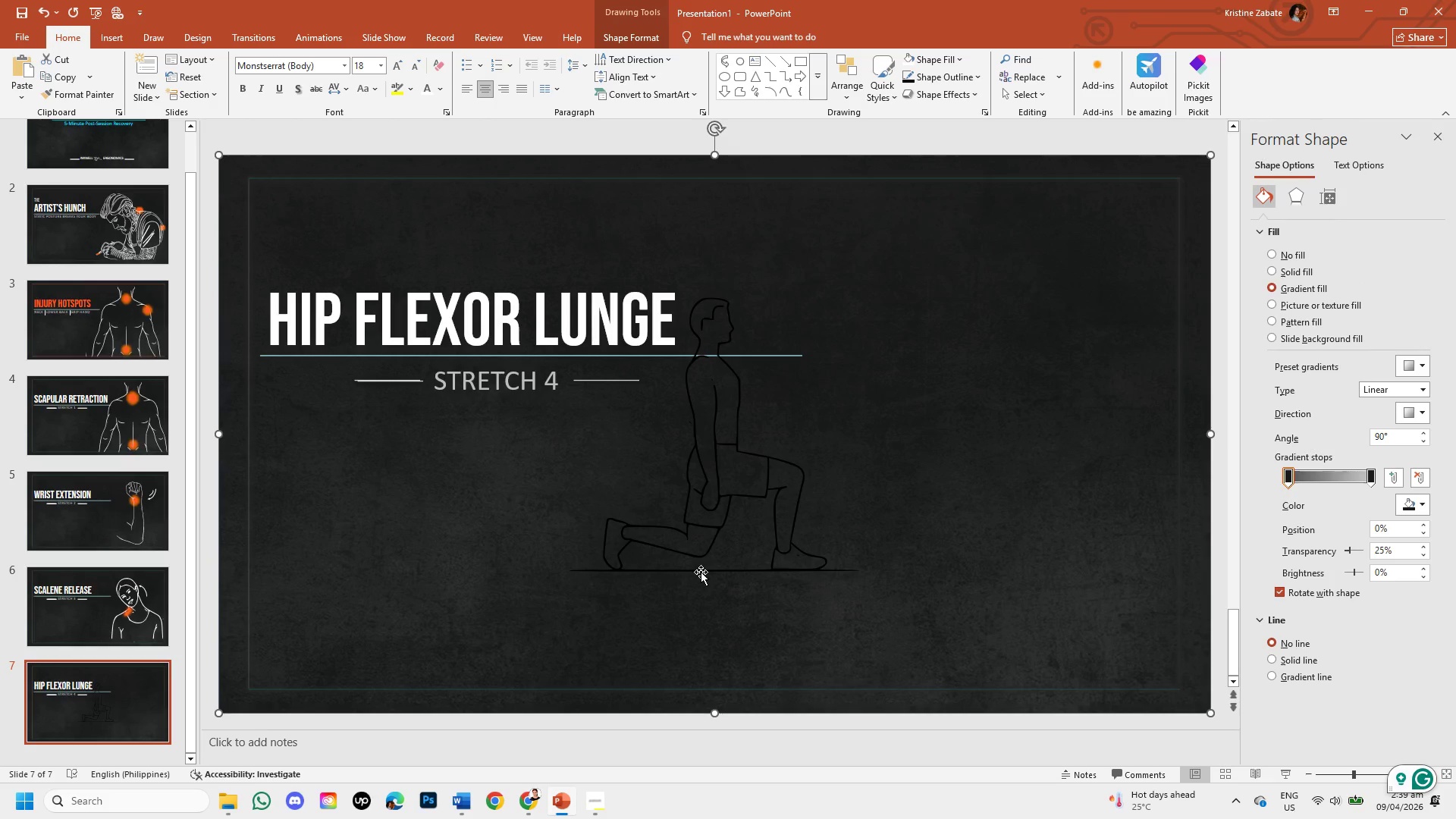 
double_click([701, 572])
 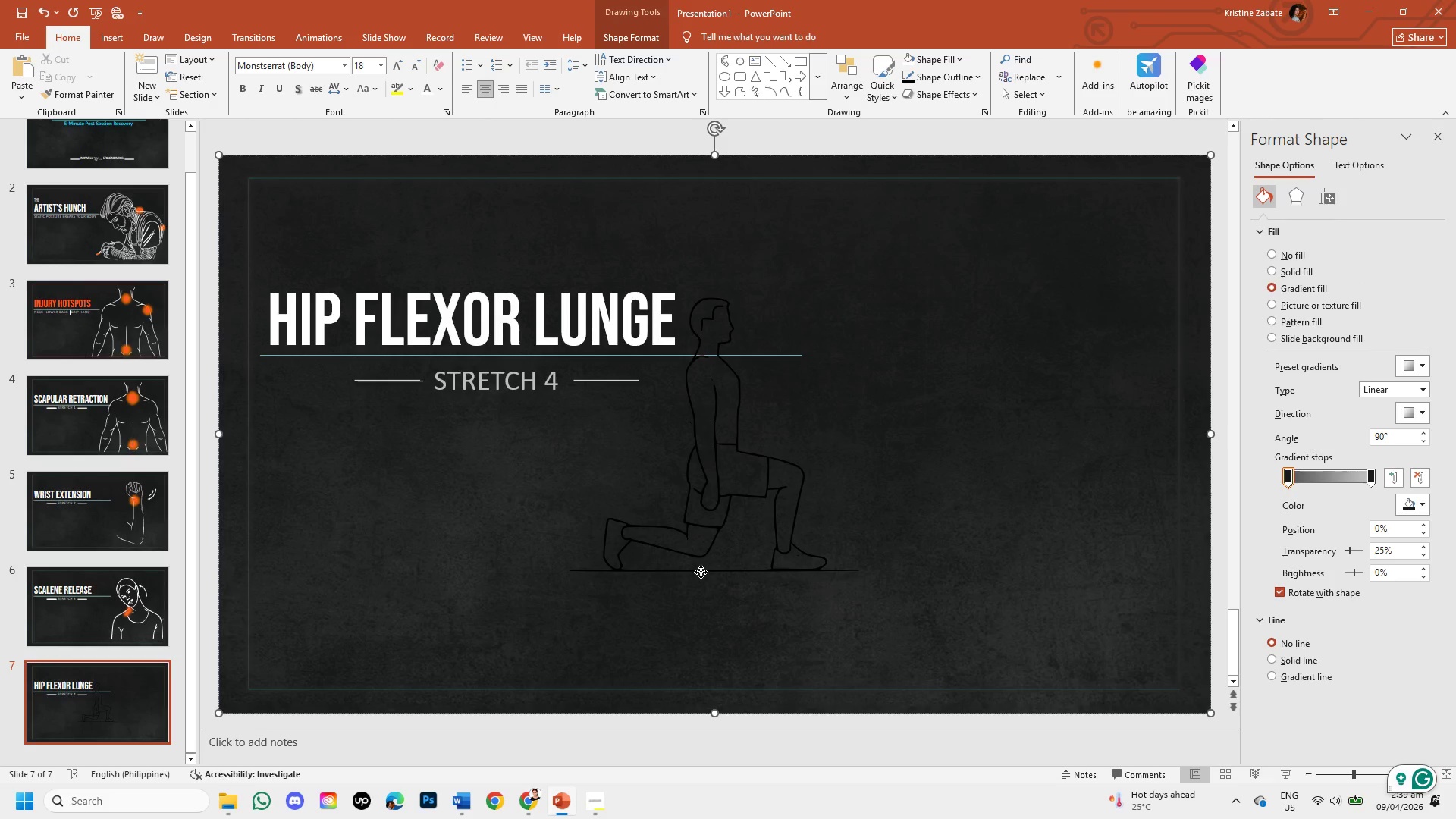 
triple_click([701, 572])
 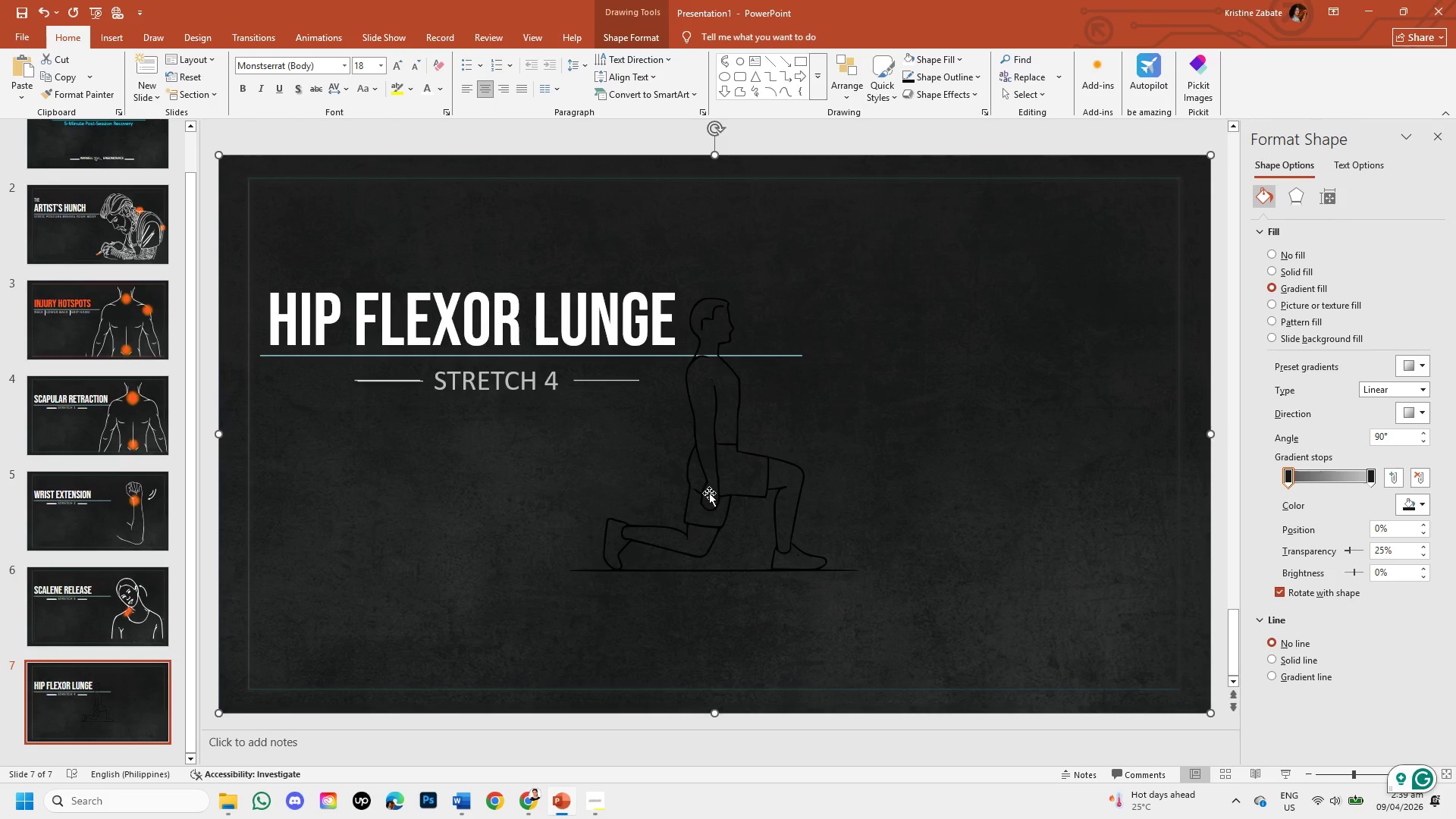 
double_click([708, 466])
 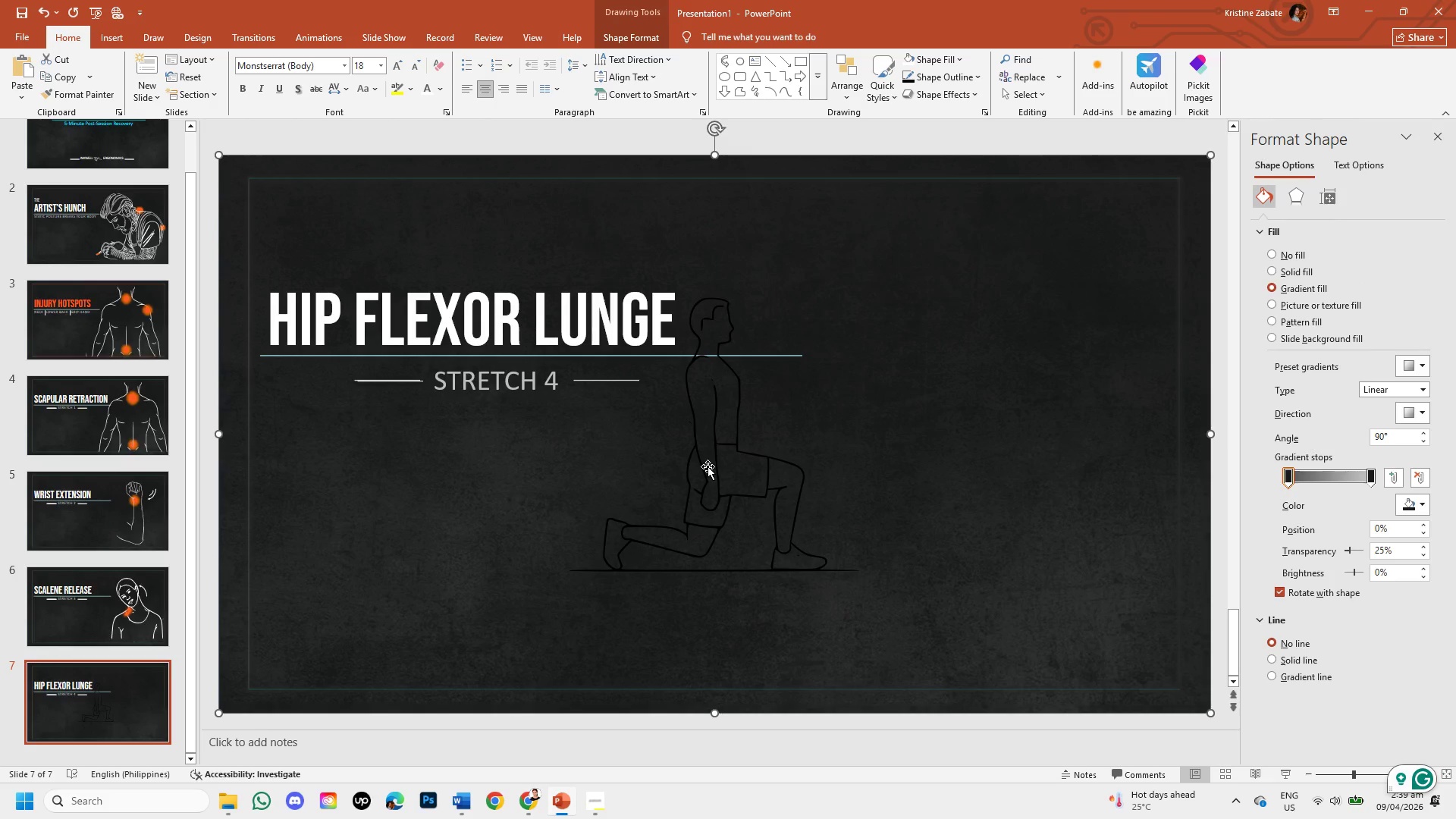 
left_click([708, 466])
 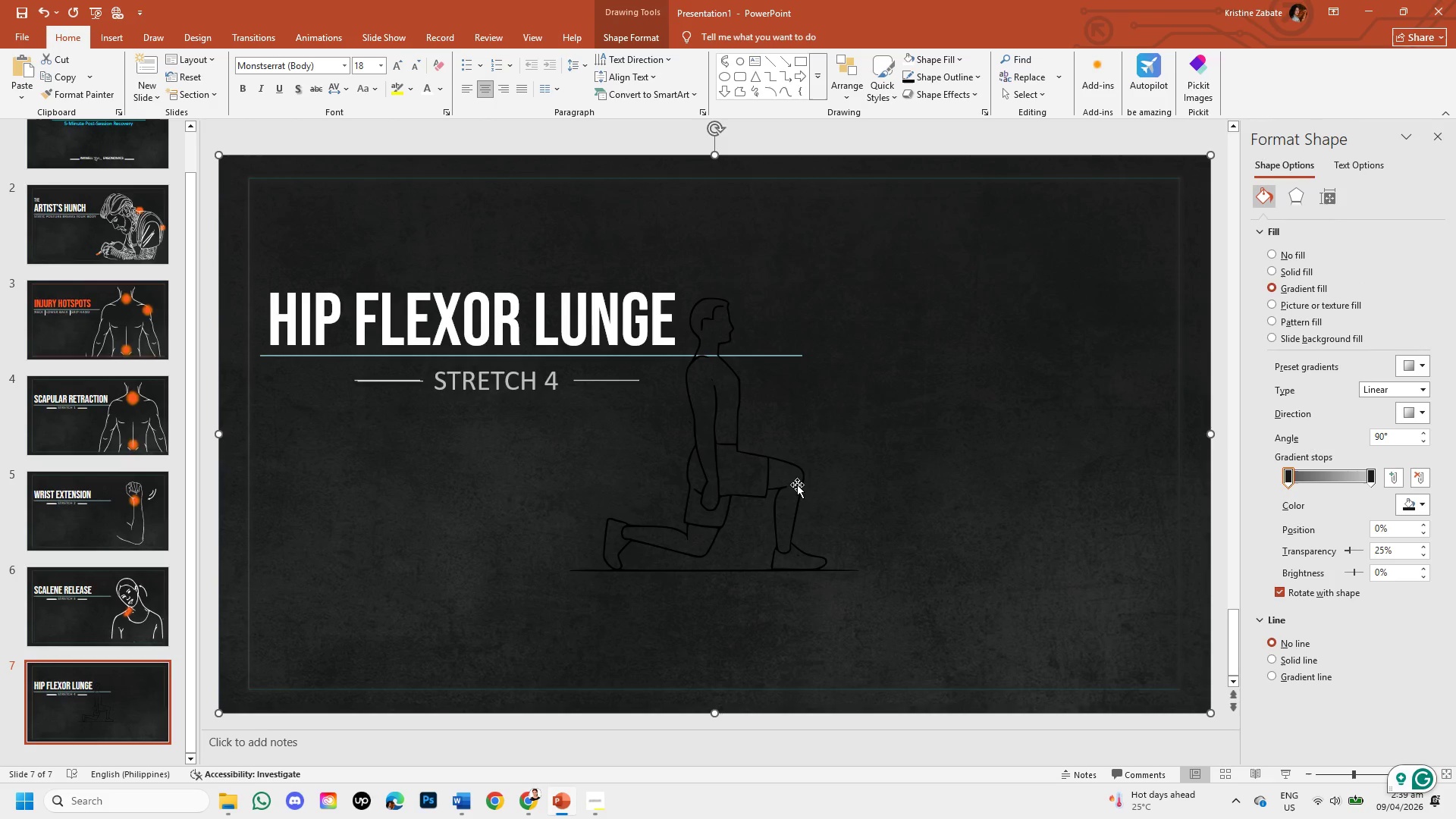 
left_click([797, 479])
 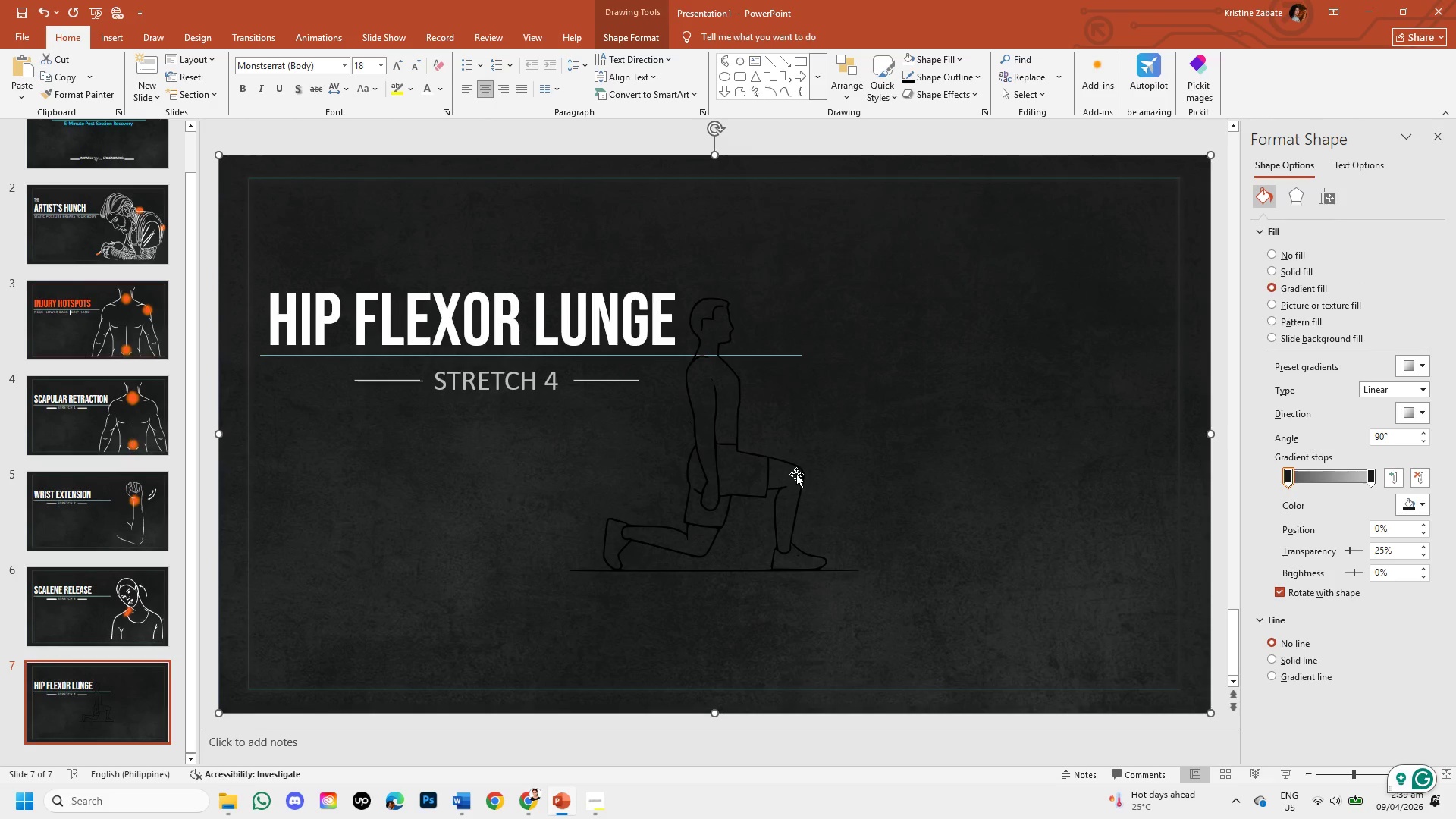 
double_click([794, 468])
 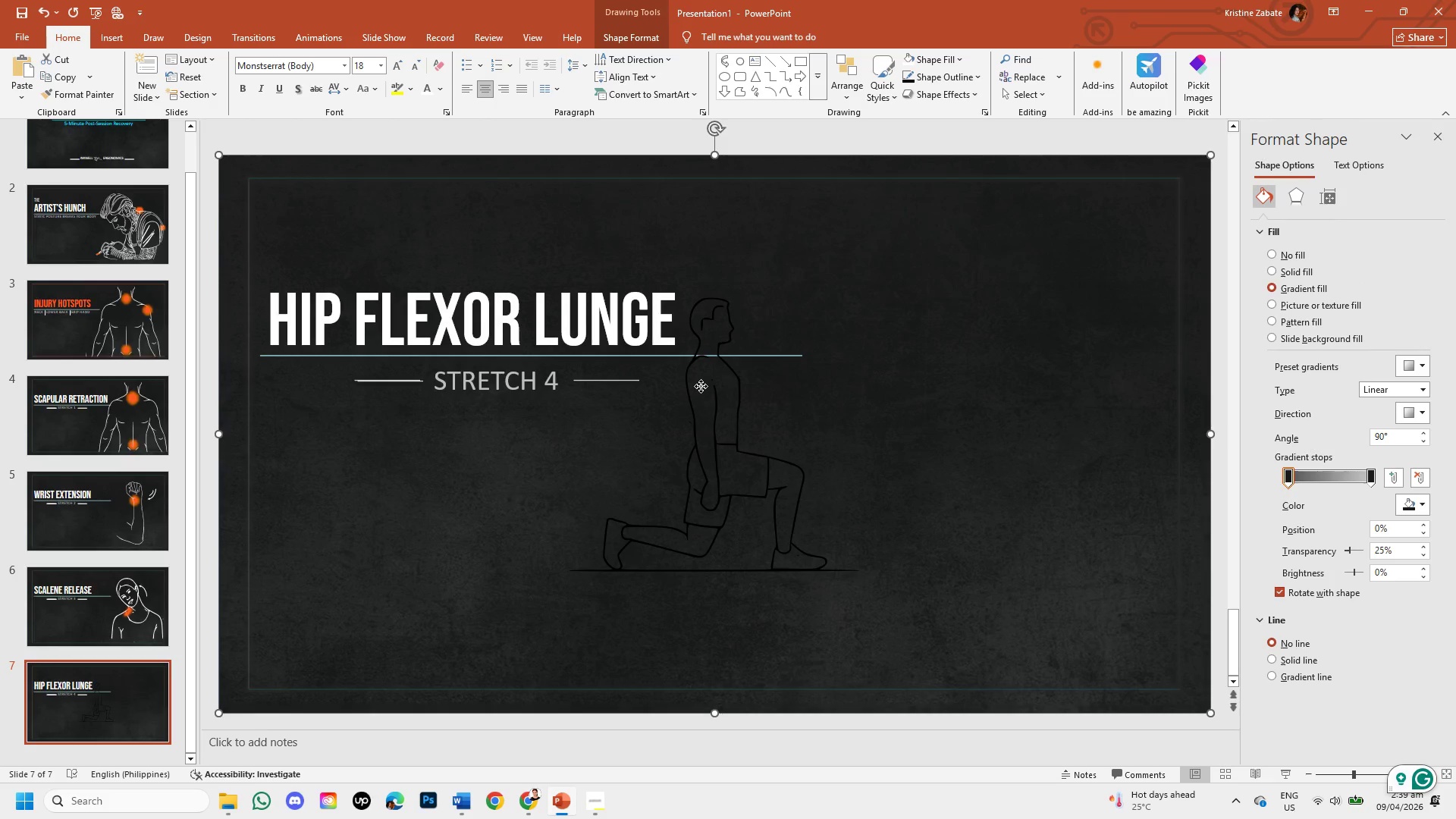 
left_click([701, 386])
 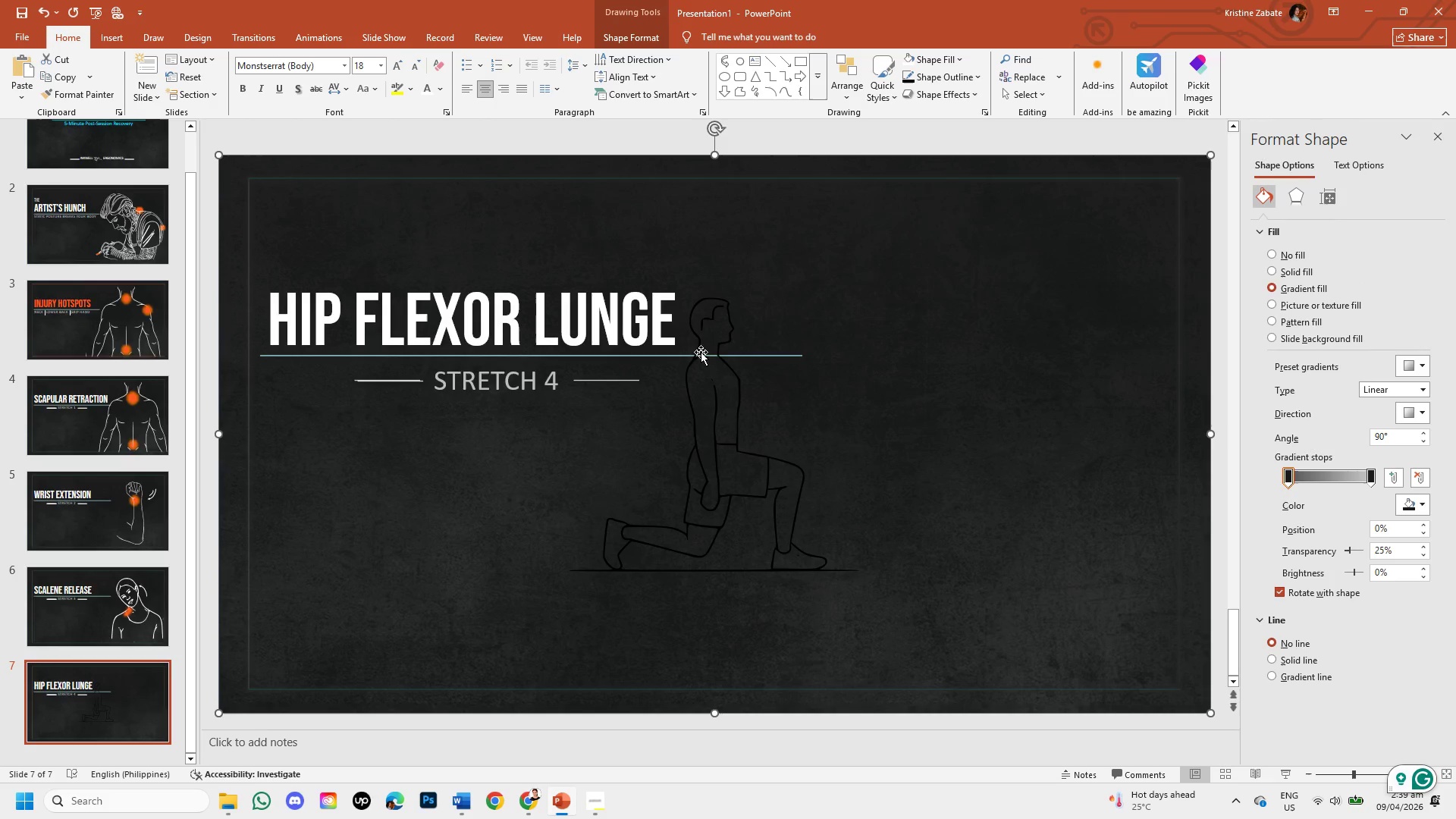 
left_click([701, 351])
 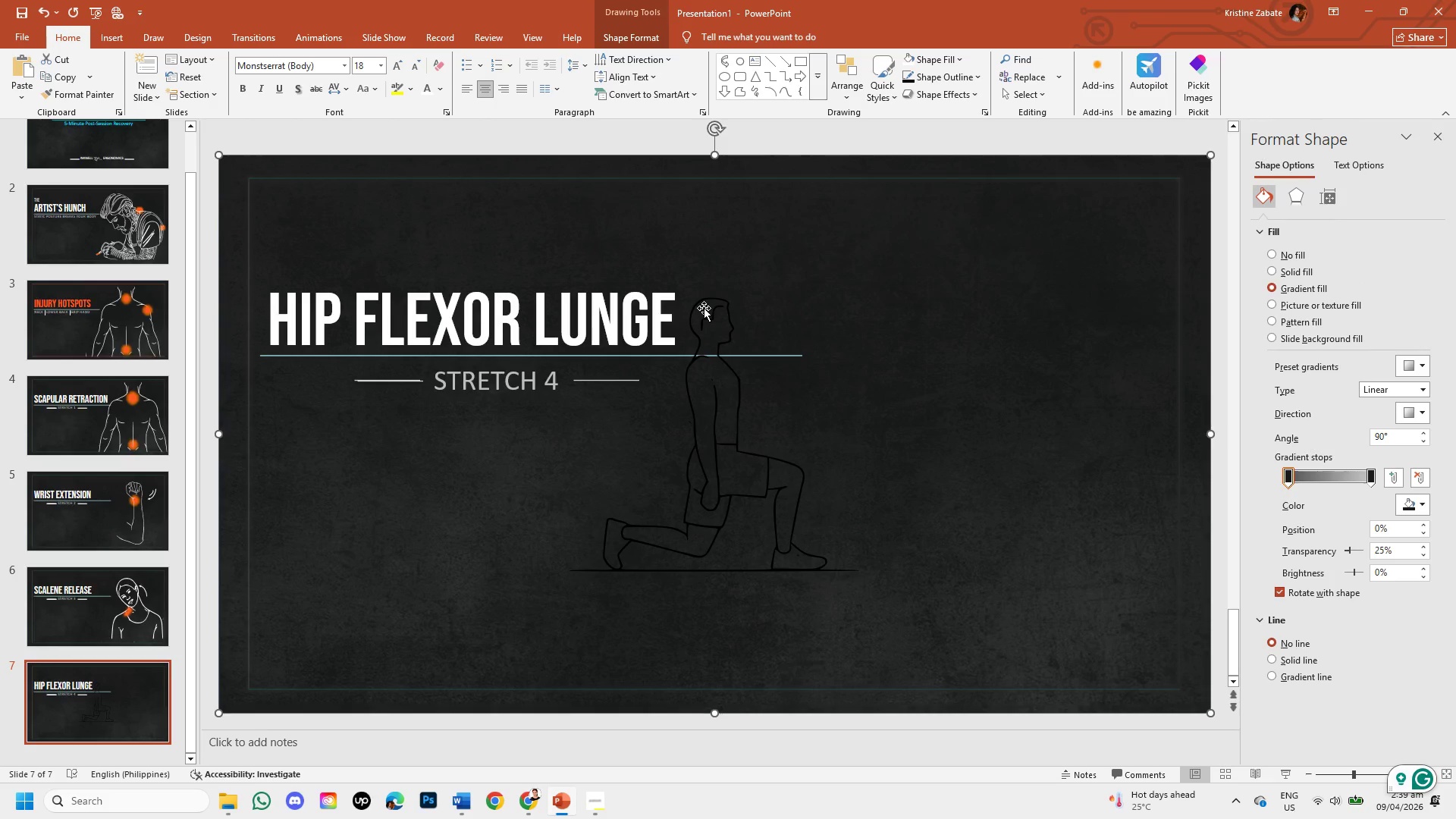 
double_click([704, 308])
 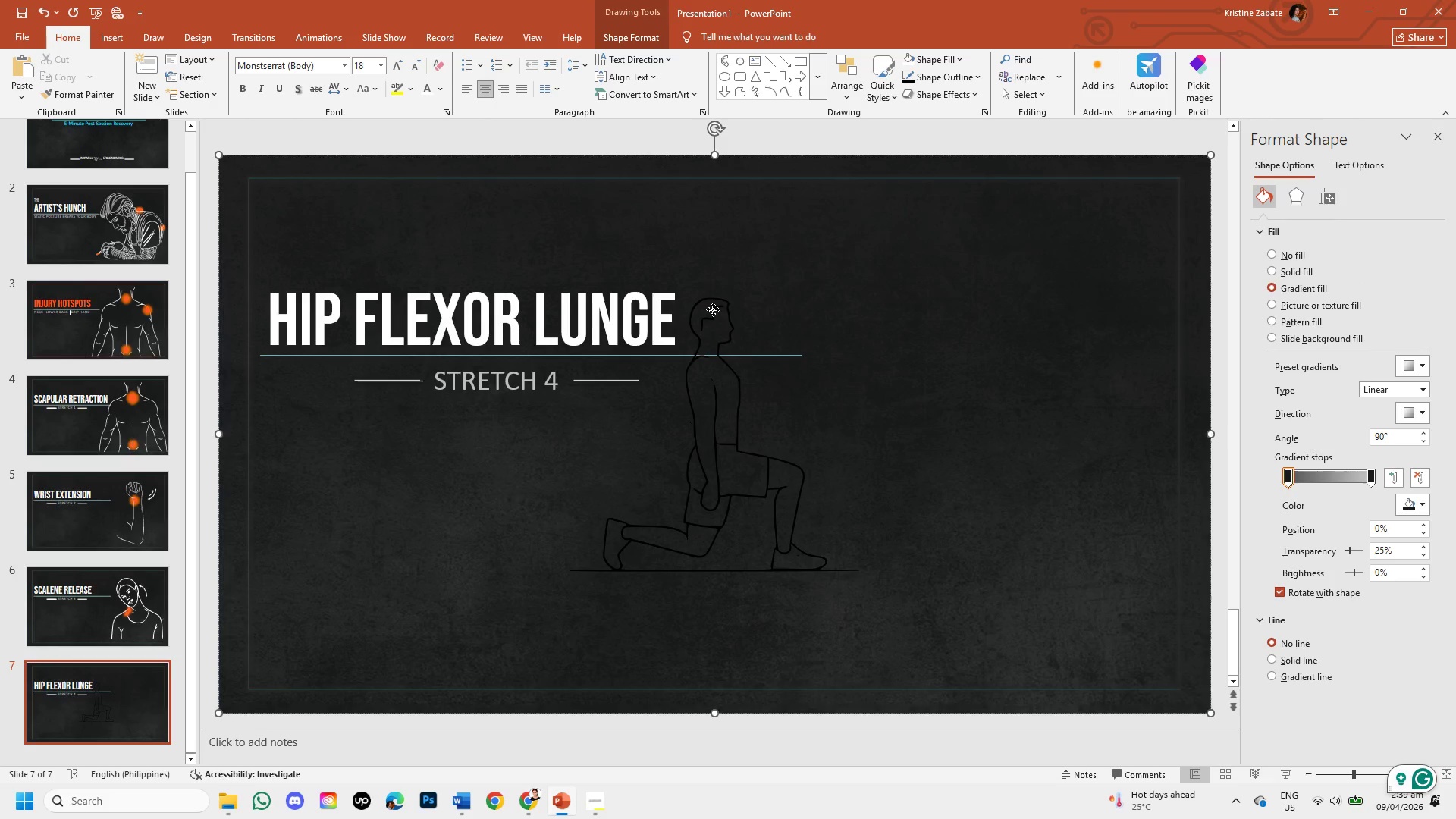 
triple_click([713, 309])
 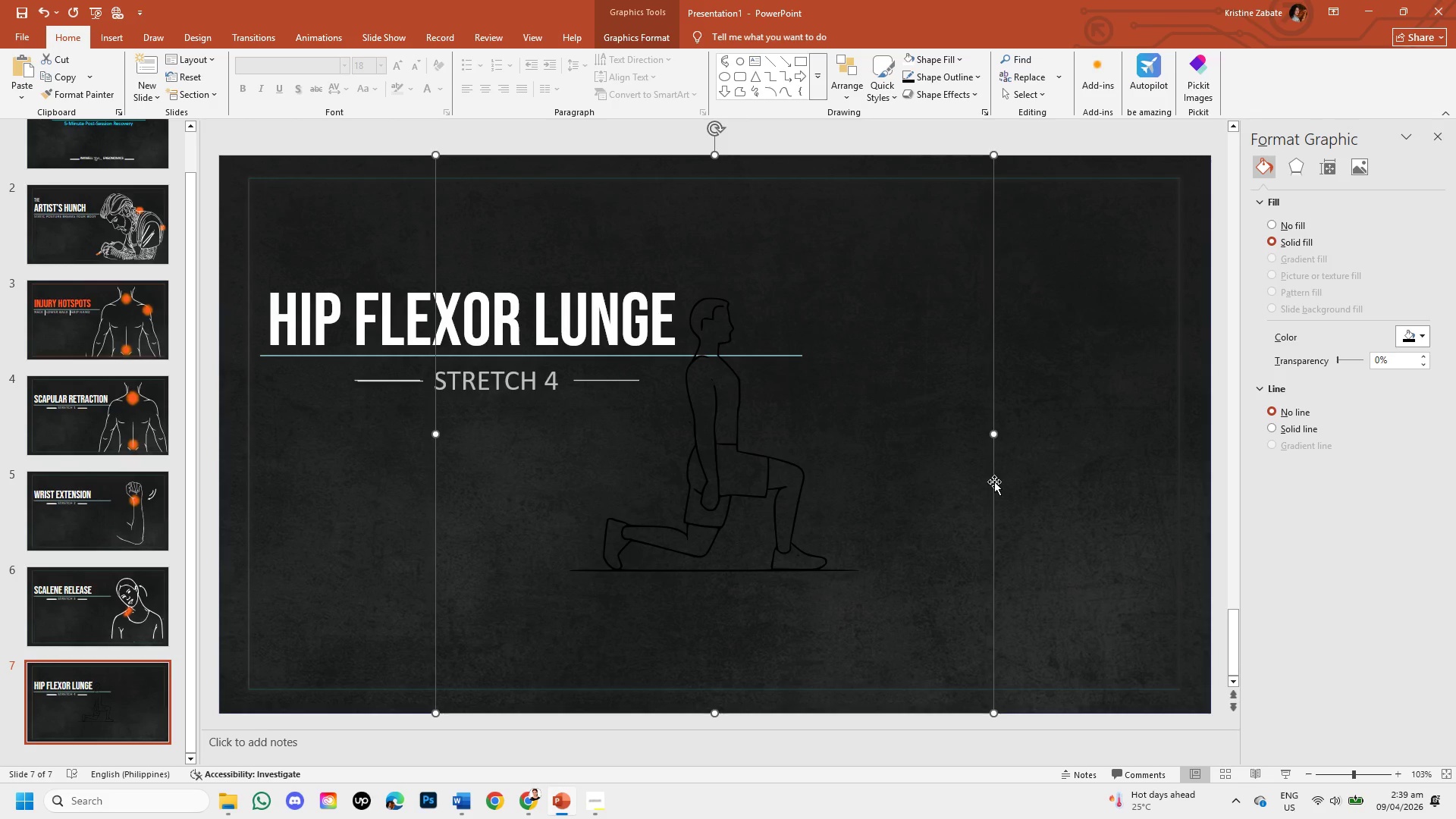 
left_click_drag(start_coordinate=[994, 482], to_coordinate=[1193, 598])
 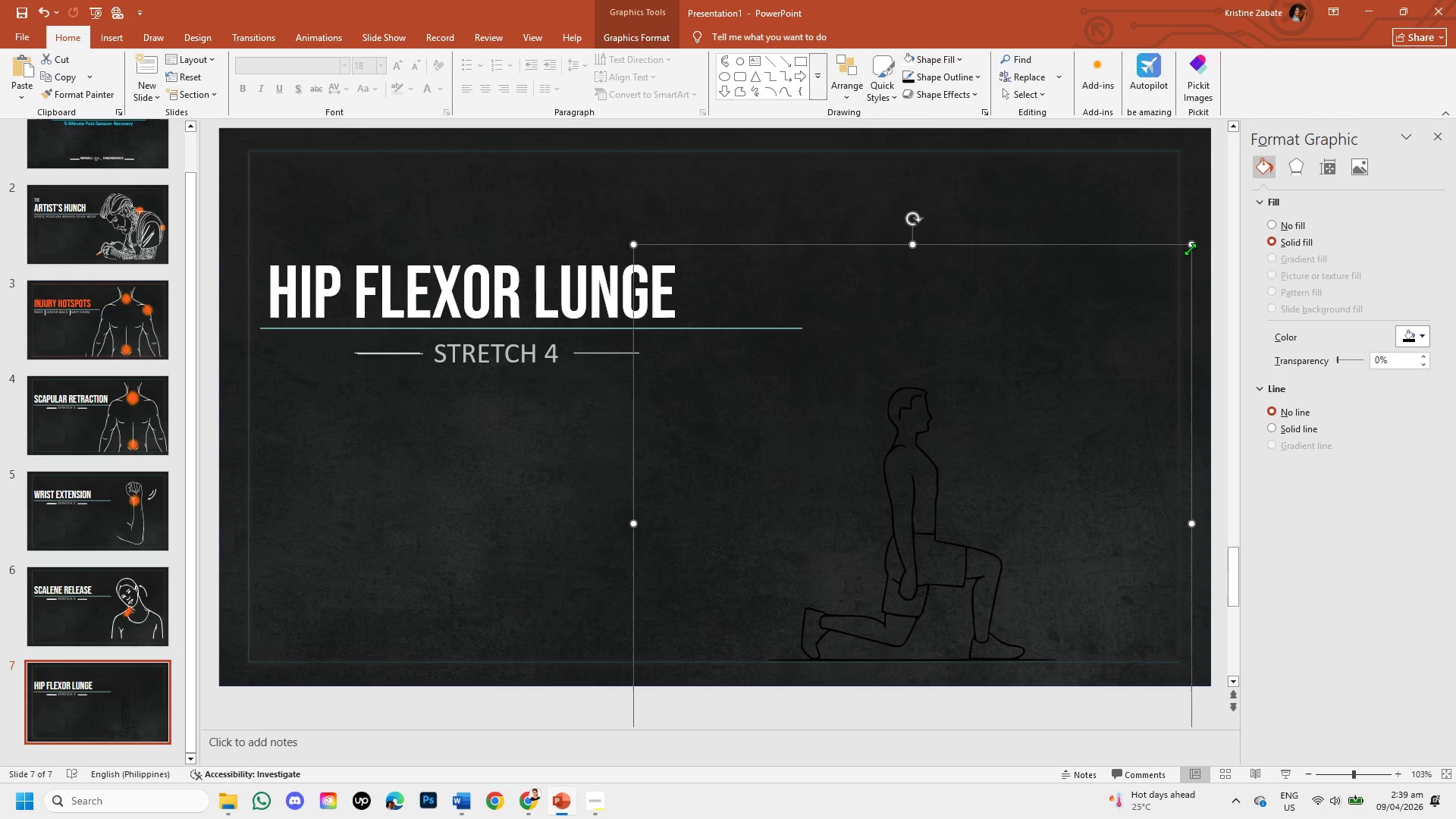 
left_click_drag(start_coordinate=[1190, 249], to_coordinate=[1208, 142])
 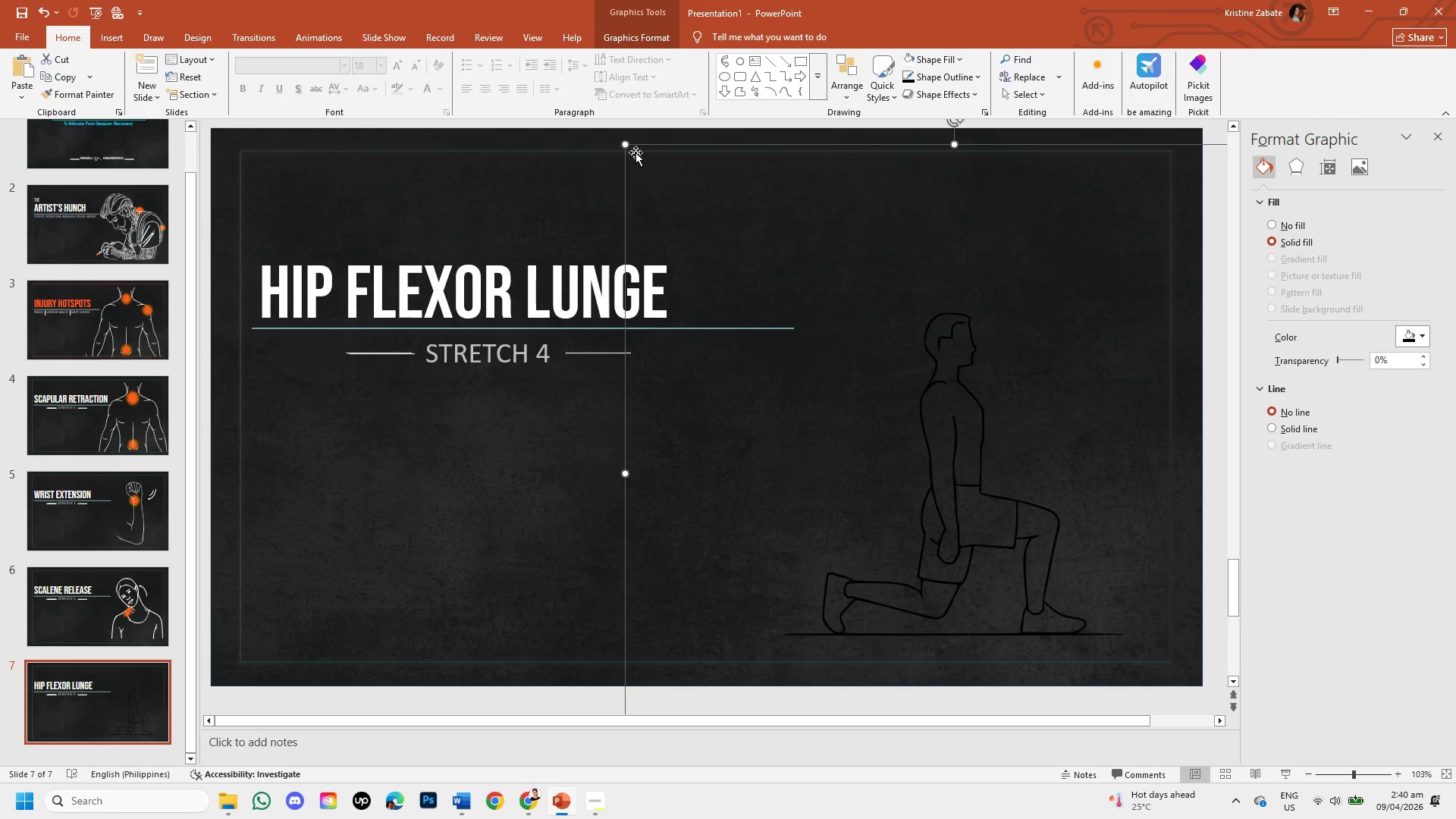 
left_click_drag(start_coordinate=[624, 146], to_coordinate=[586, 120])
 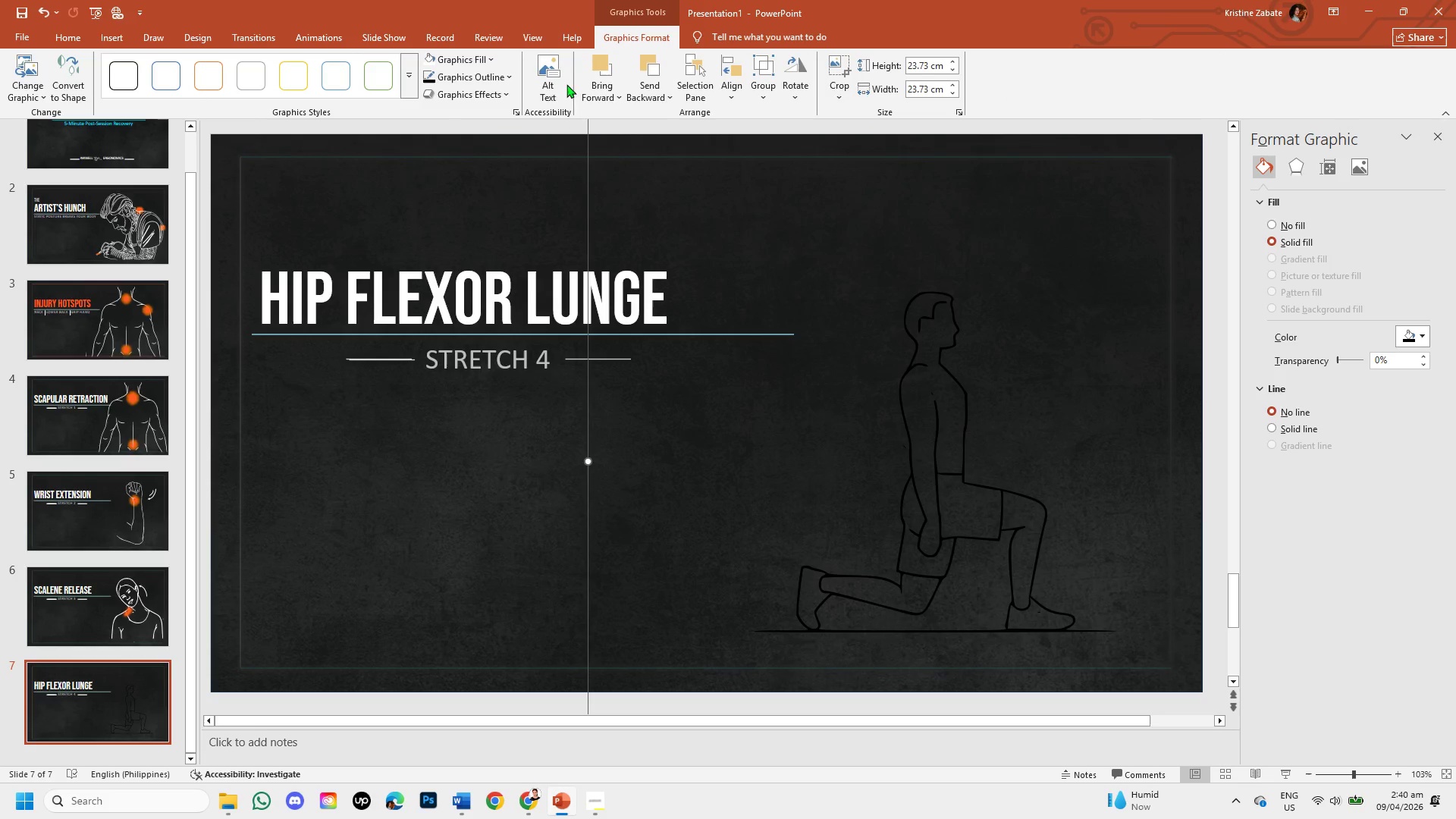 
left_click([492, 58])
 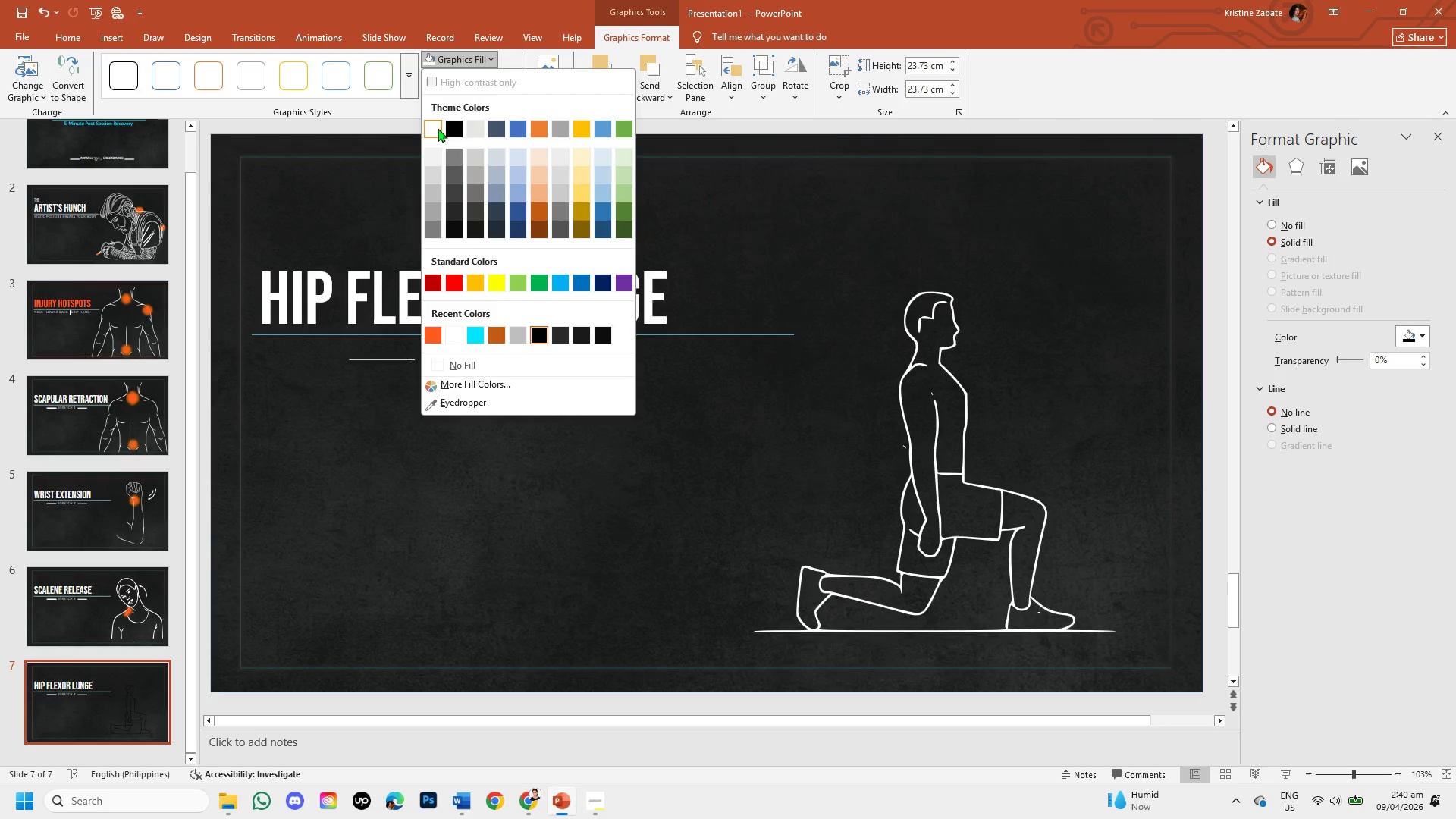 
left_click([436, 127])
 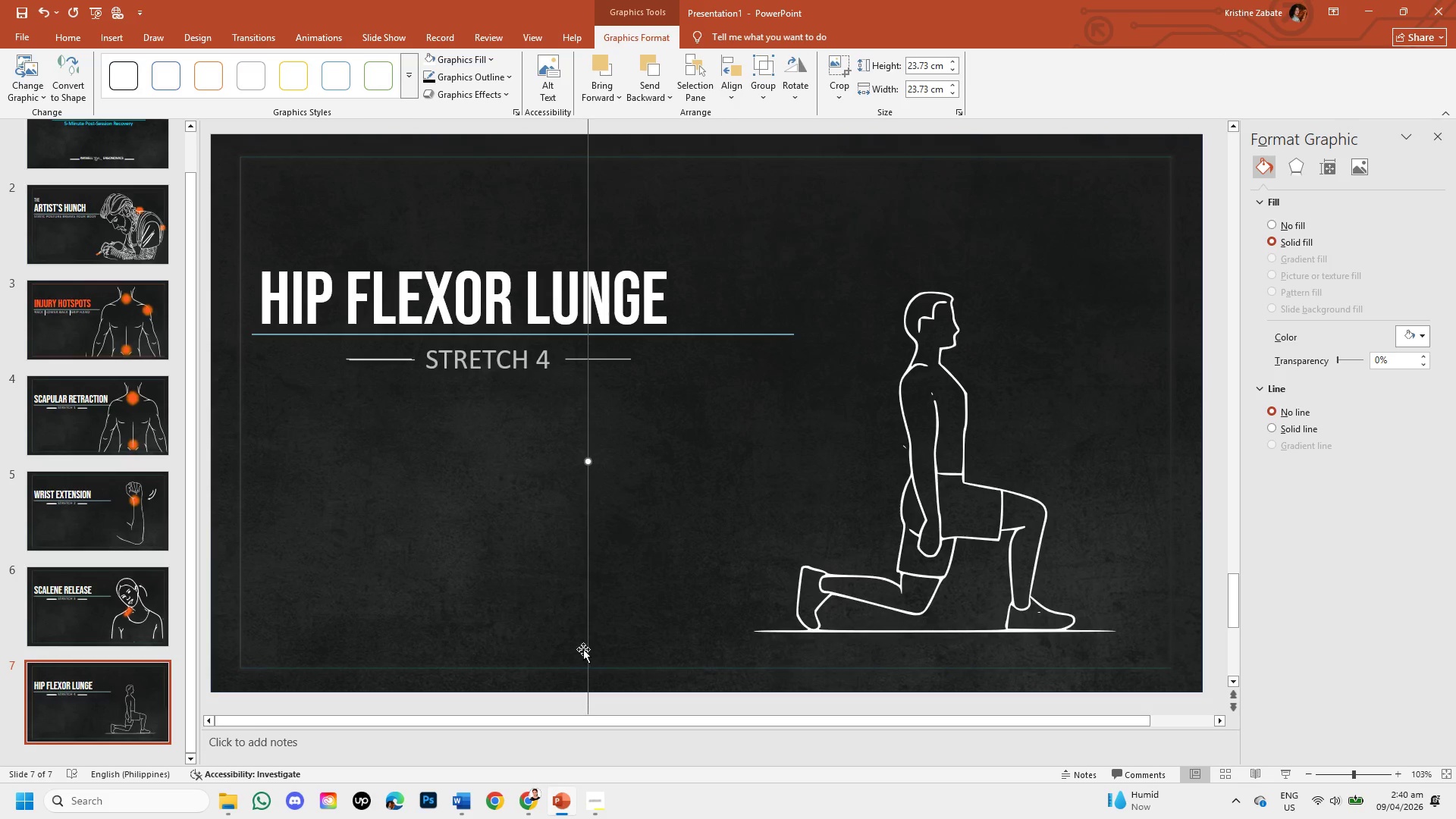 
scroll: coordinate [676, 608], scroll_direction: down, amount: 8.0
 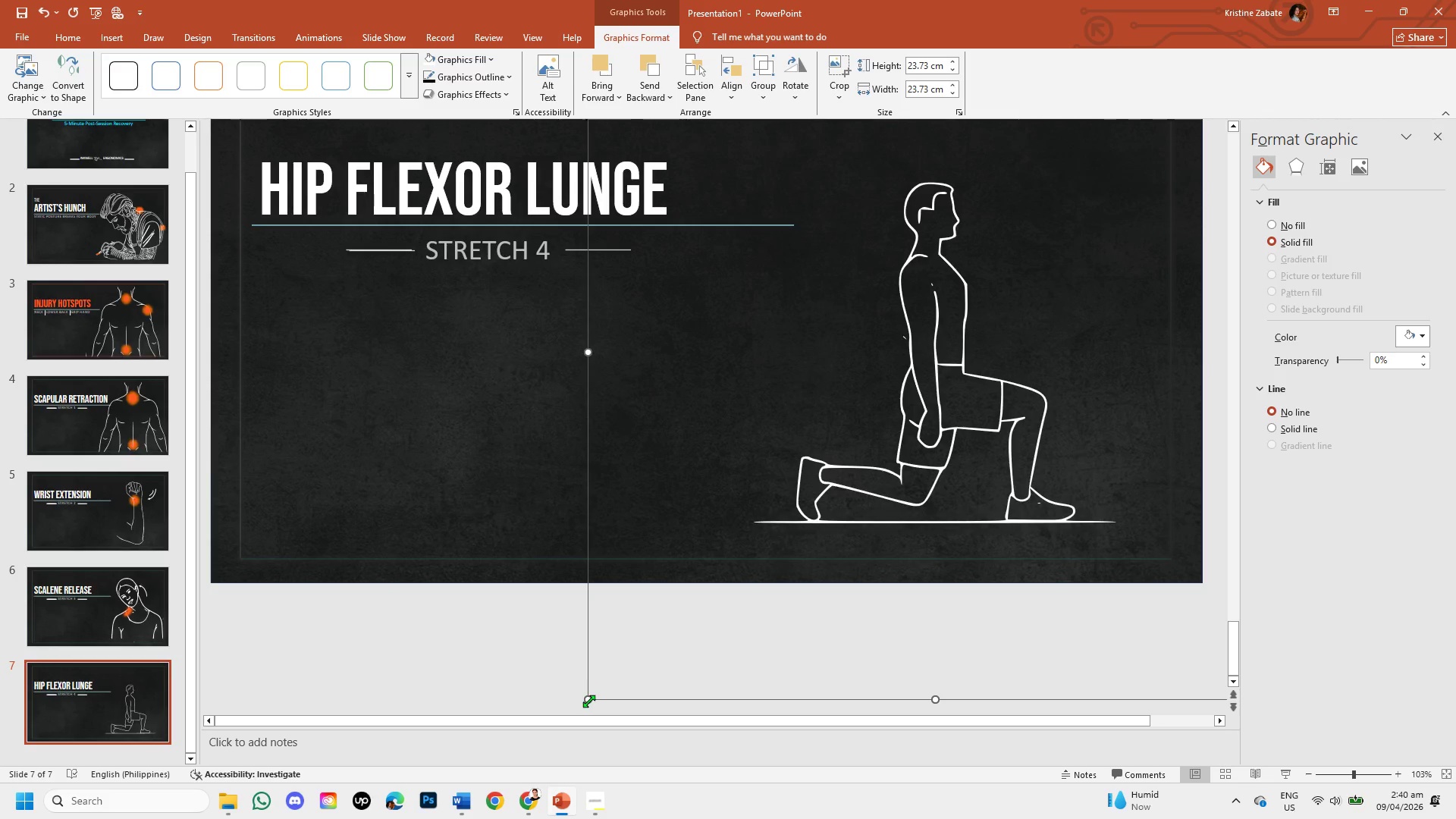 
left_click_drag(start_coordinate=[588, 701], to_coordinate=[542, 736])
 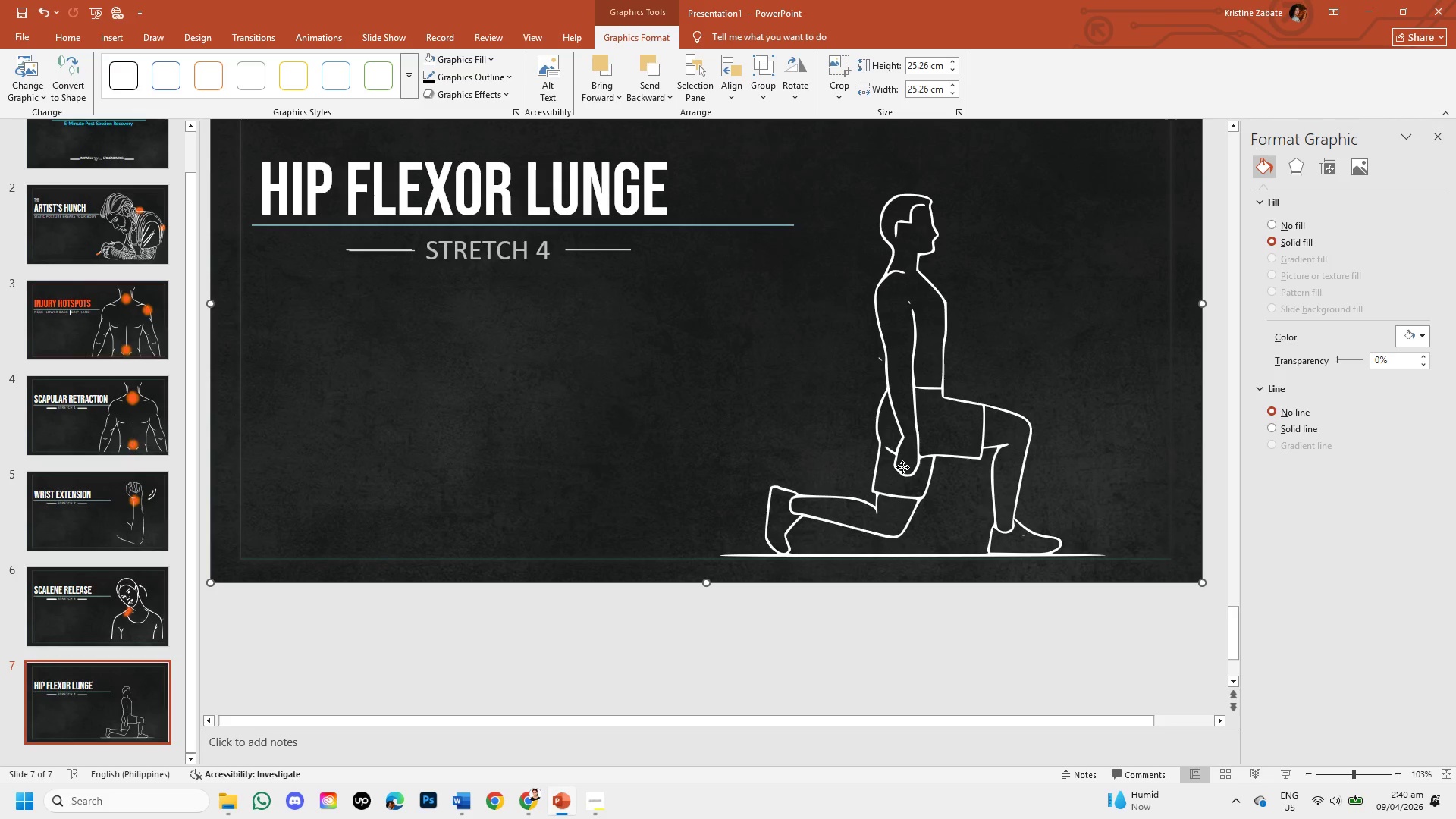 
left_click([902, 467])
 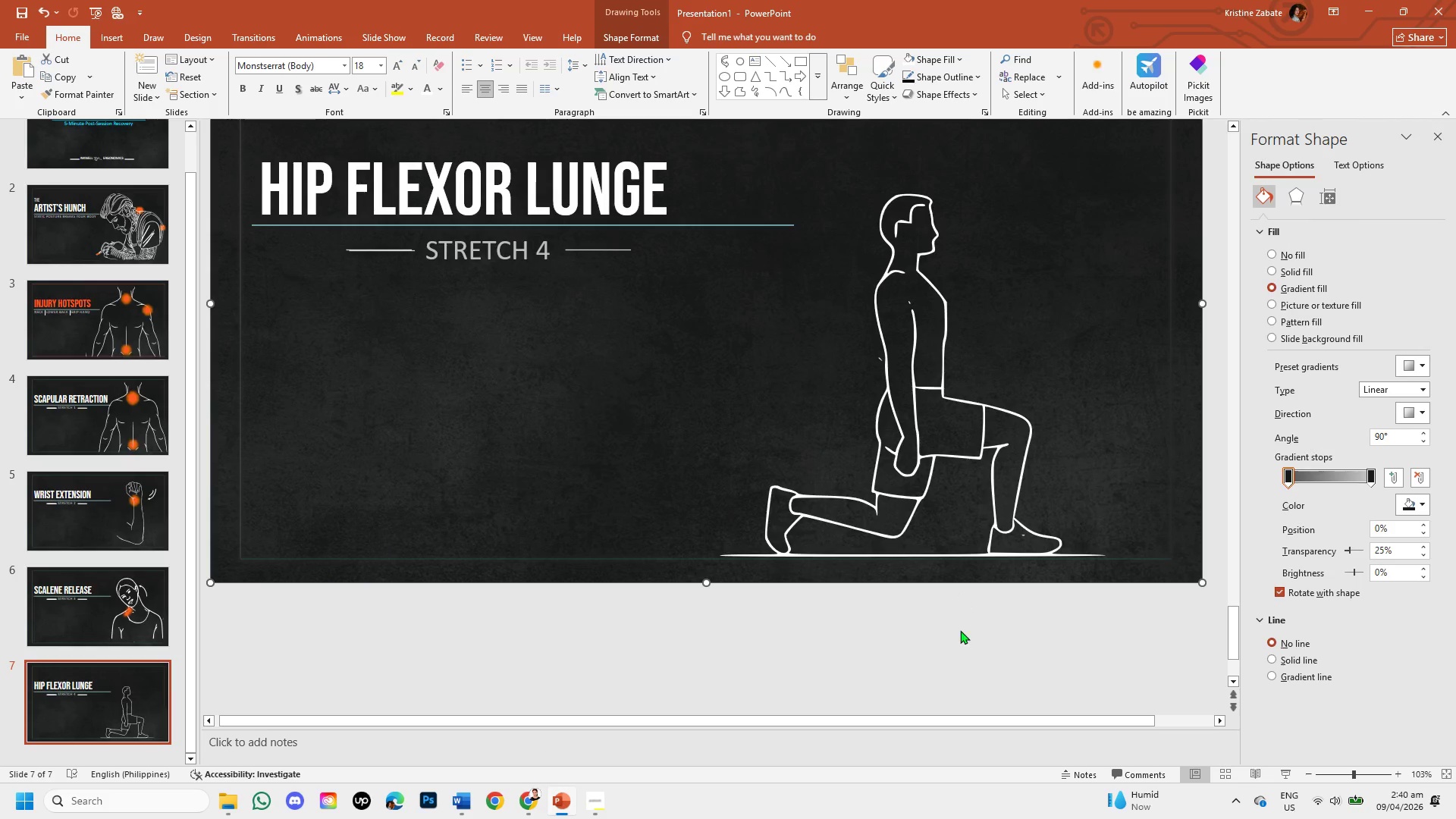 
left_click([960, 635])
 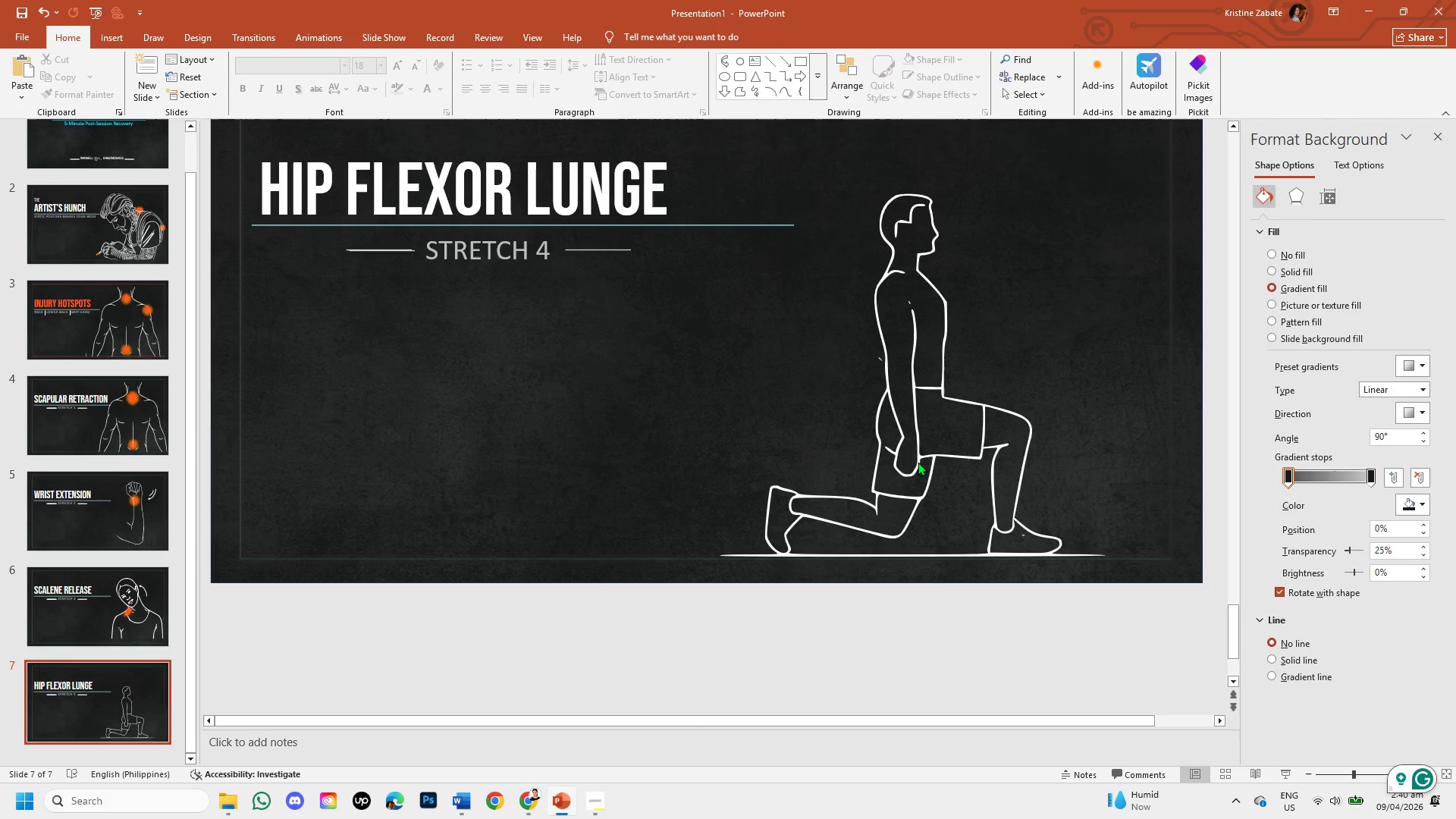 
left_click([916, 444])
 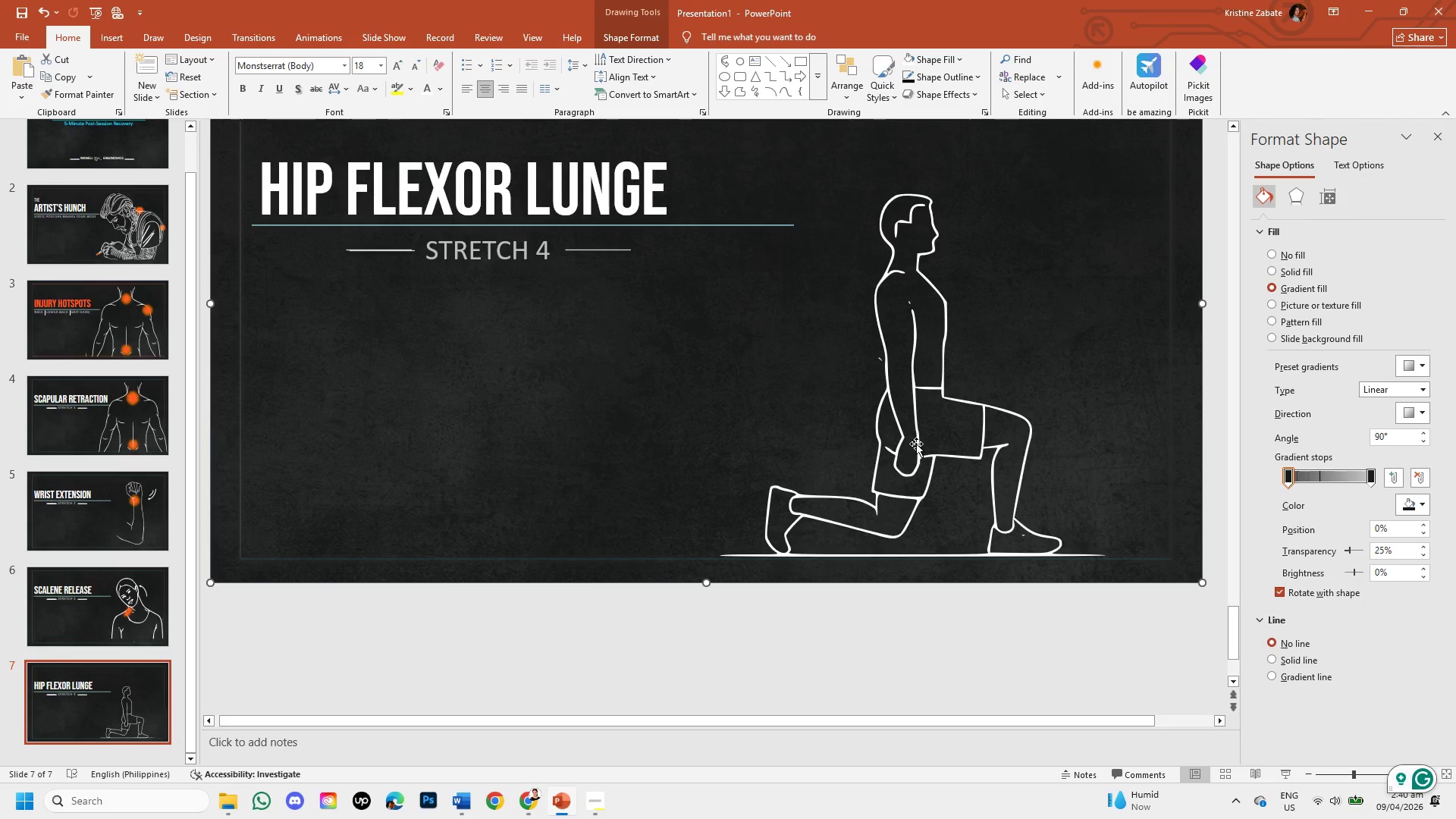 
left_click_drag(start_coordinate=[916, 444], to_coordinate=[918, 464])
 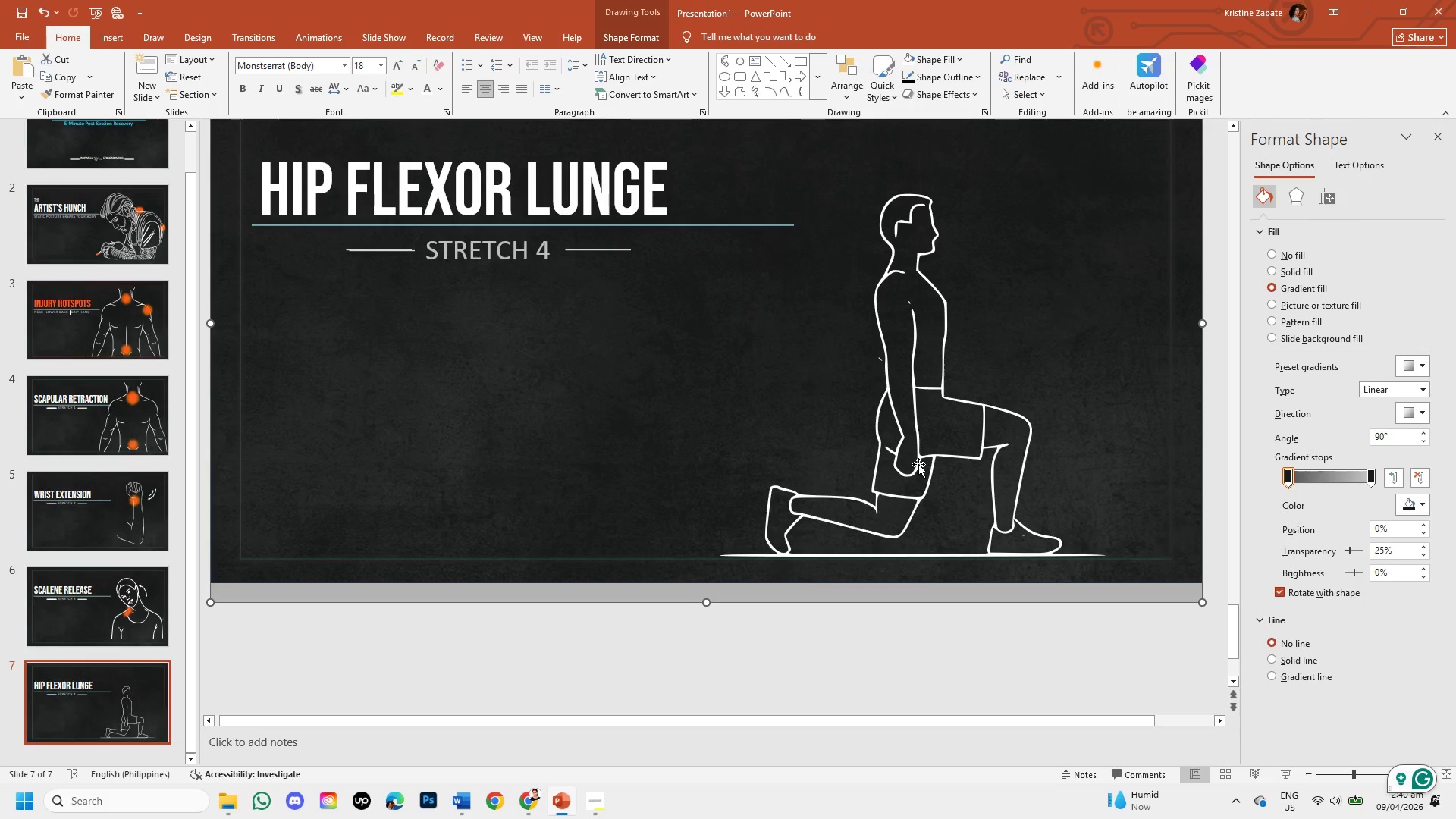 
key(Control+Z)
 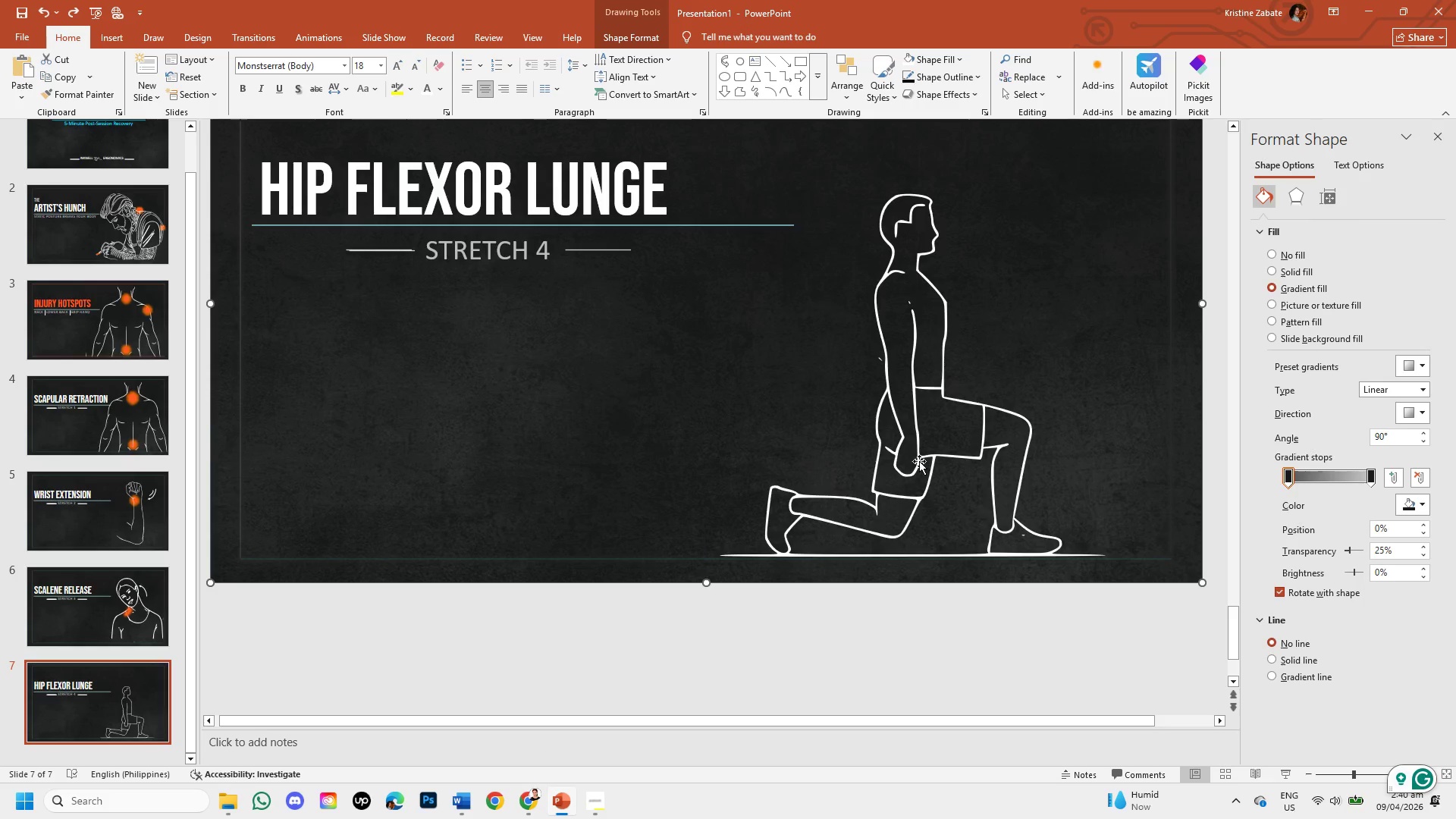 
left_click([919, 461])
 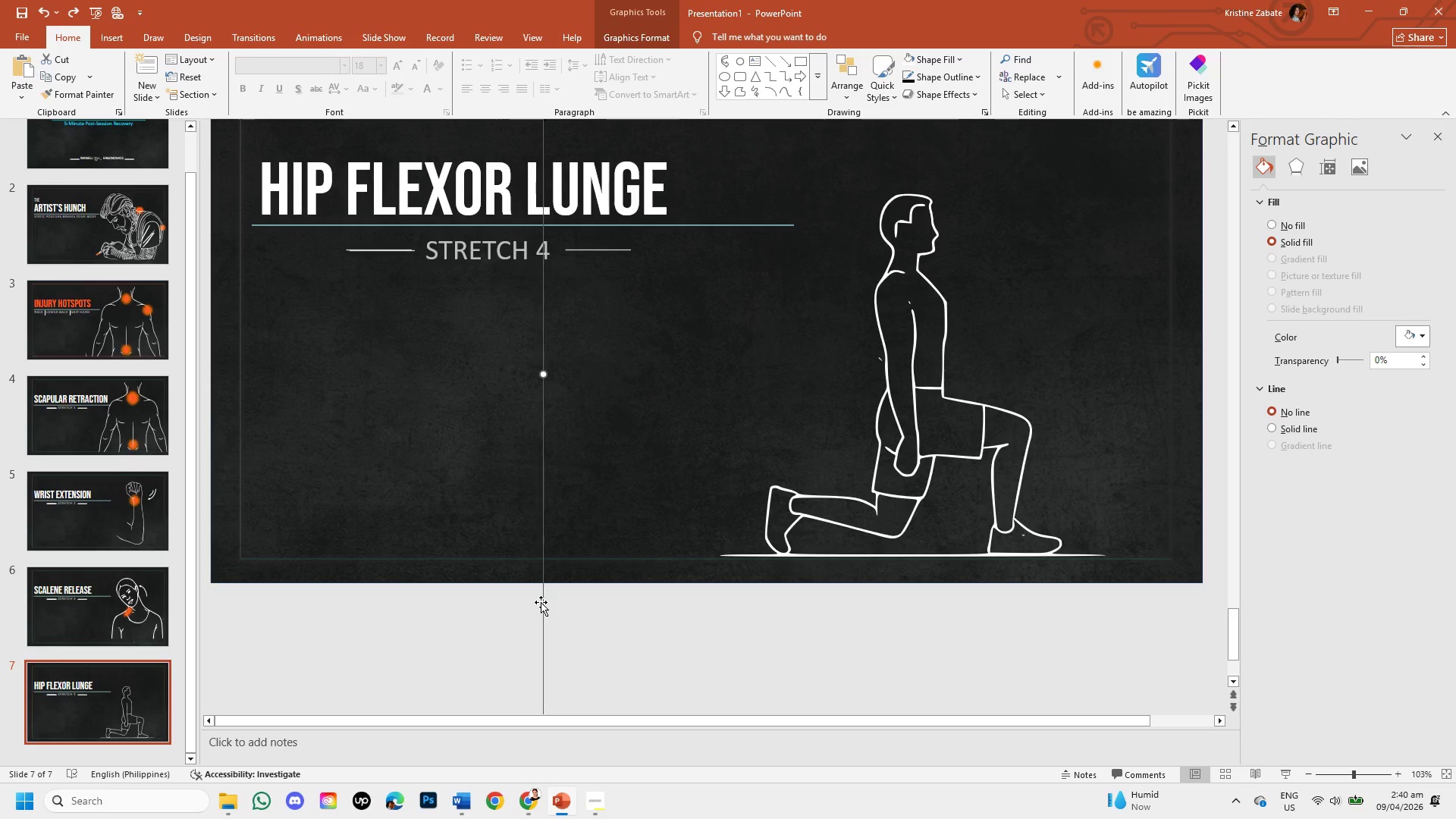 
left_click_drag(start_coordinate=[544, 602], to_coordinate=[601, 605])
 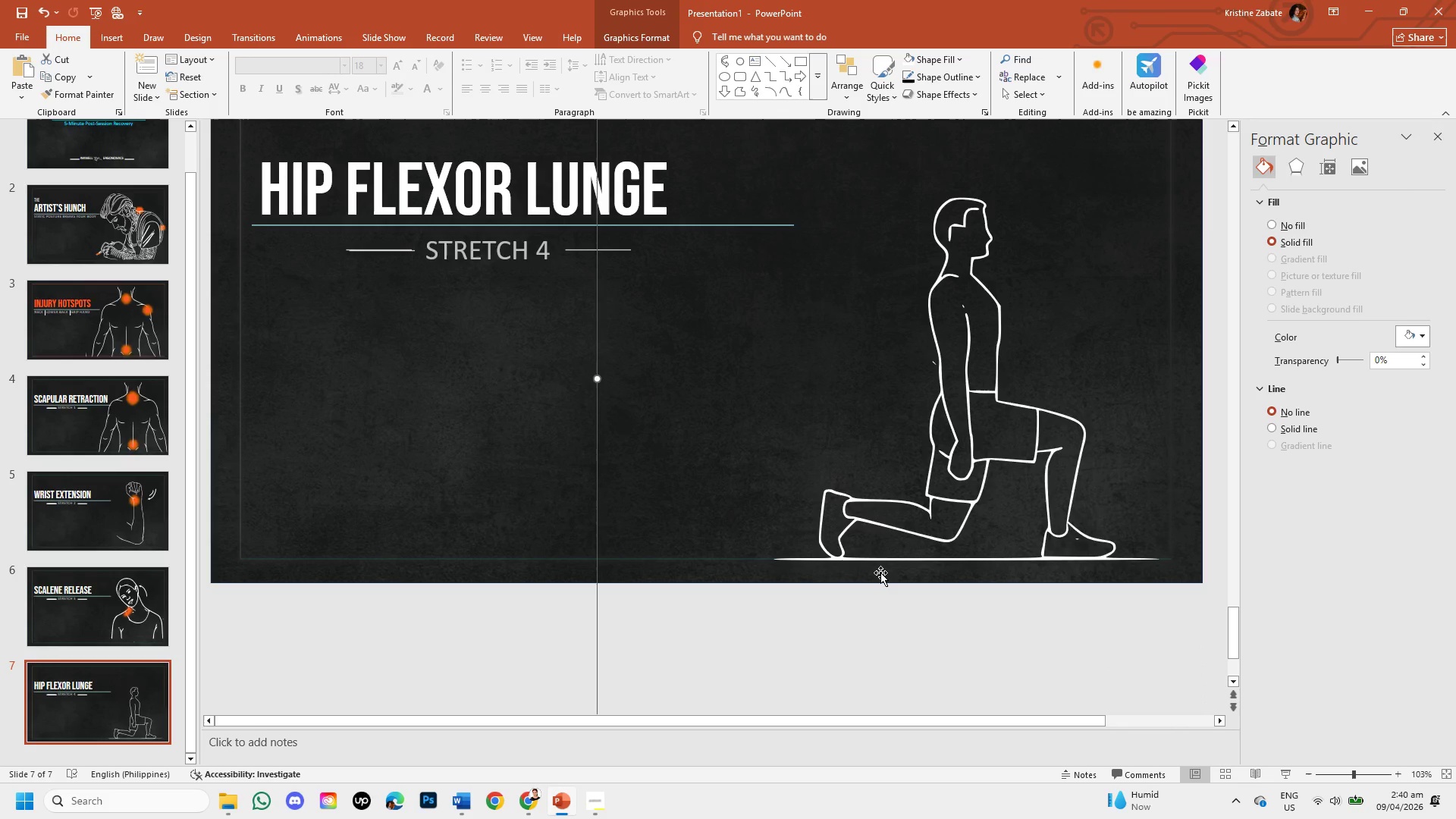 
scroll: coordinate [880, 573], scroll_direction: up, amount: 1.0
 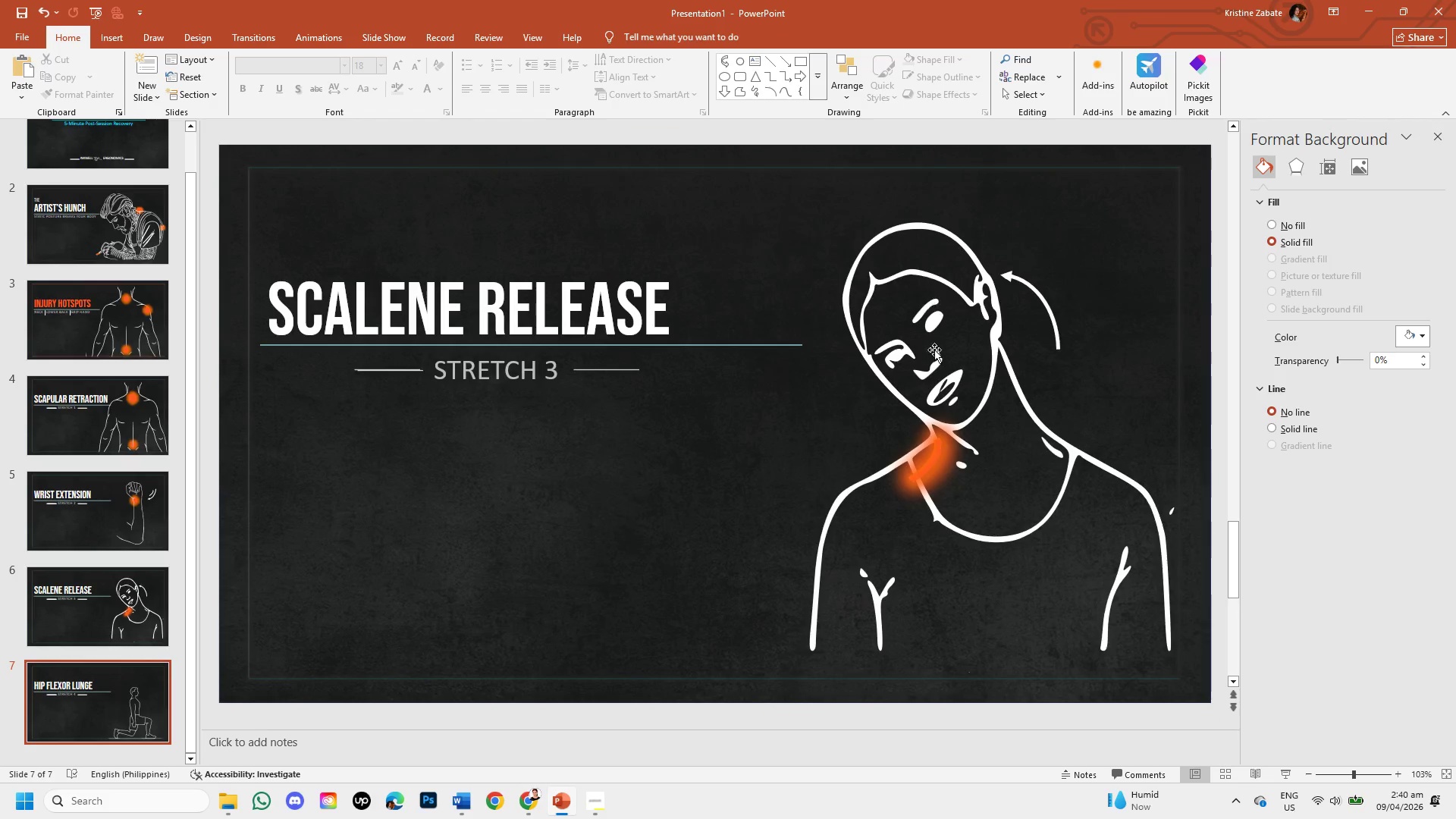 
left_click([138, 678])
 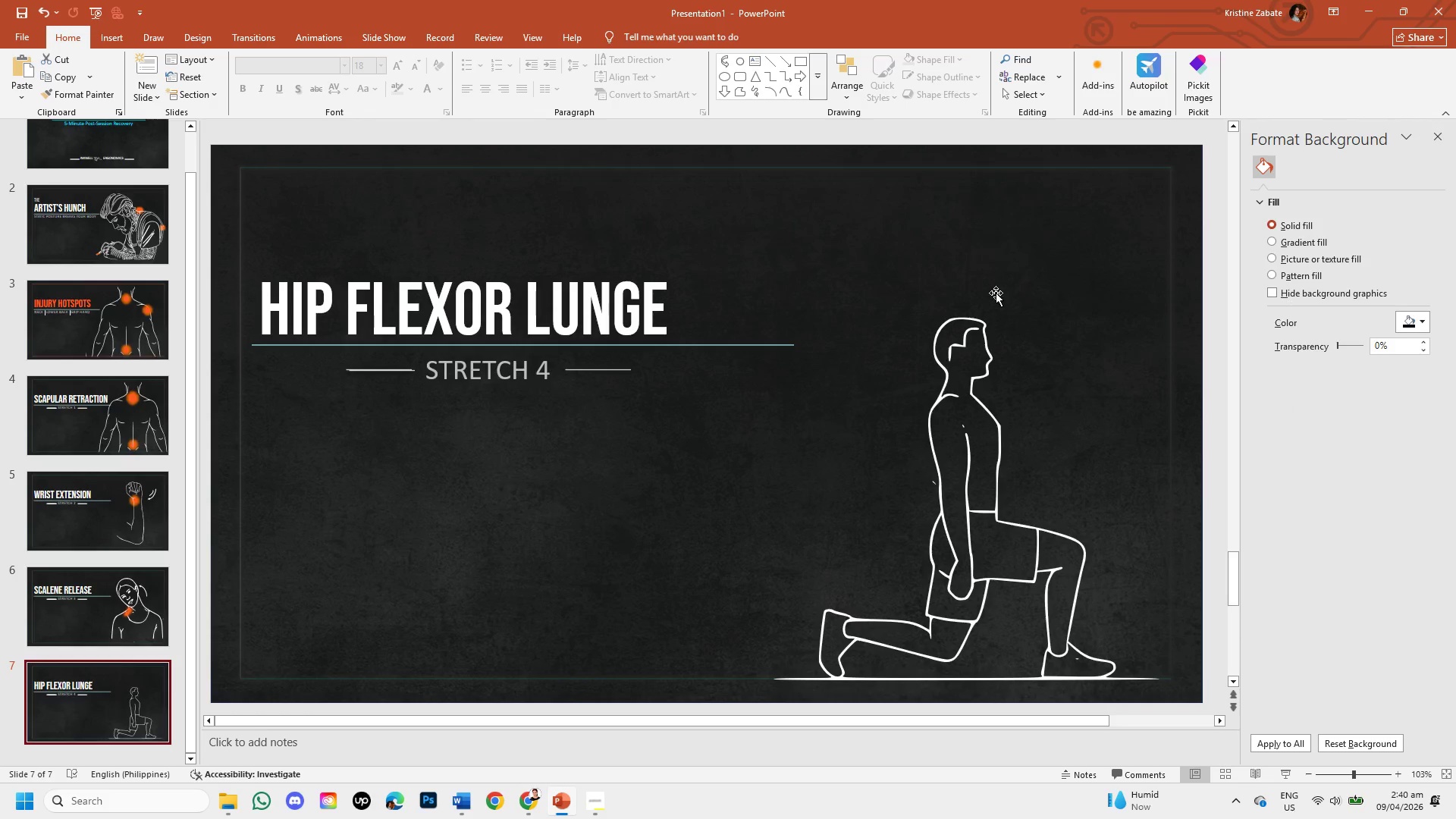 
left_click([988, 372])
 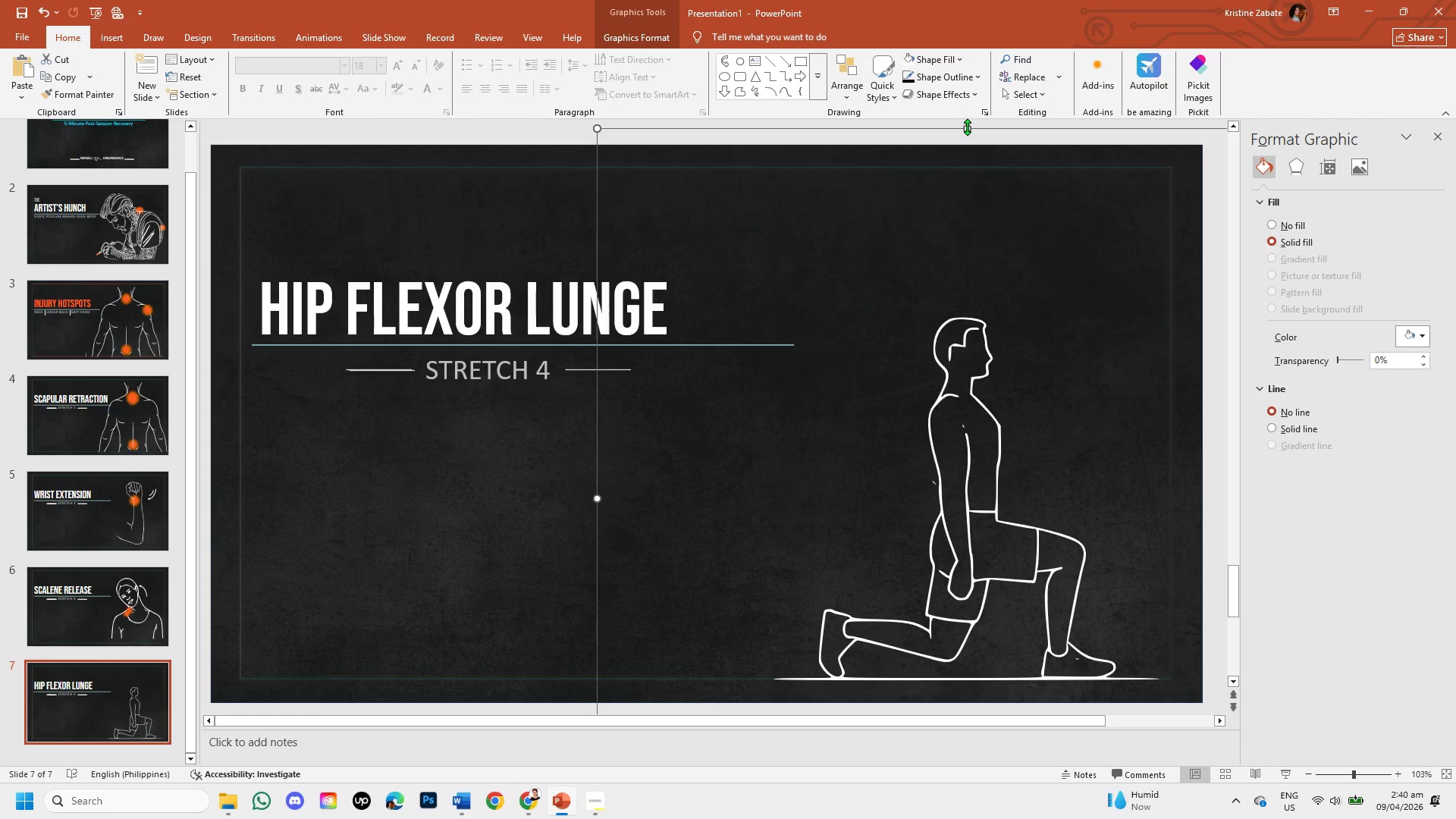 
left_click_drag(start_coordinate=[967, 127], to_coordinate=[971, 80])
 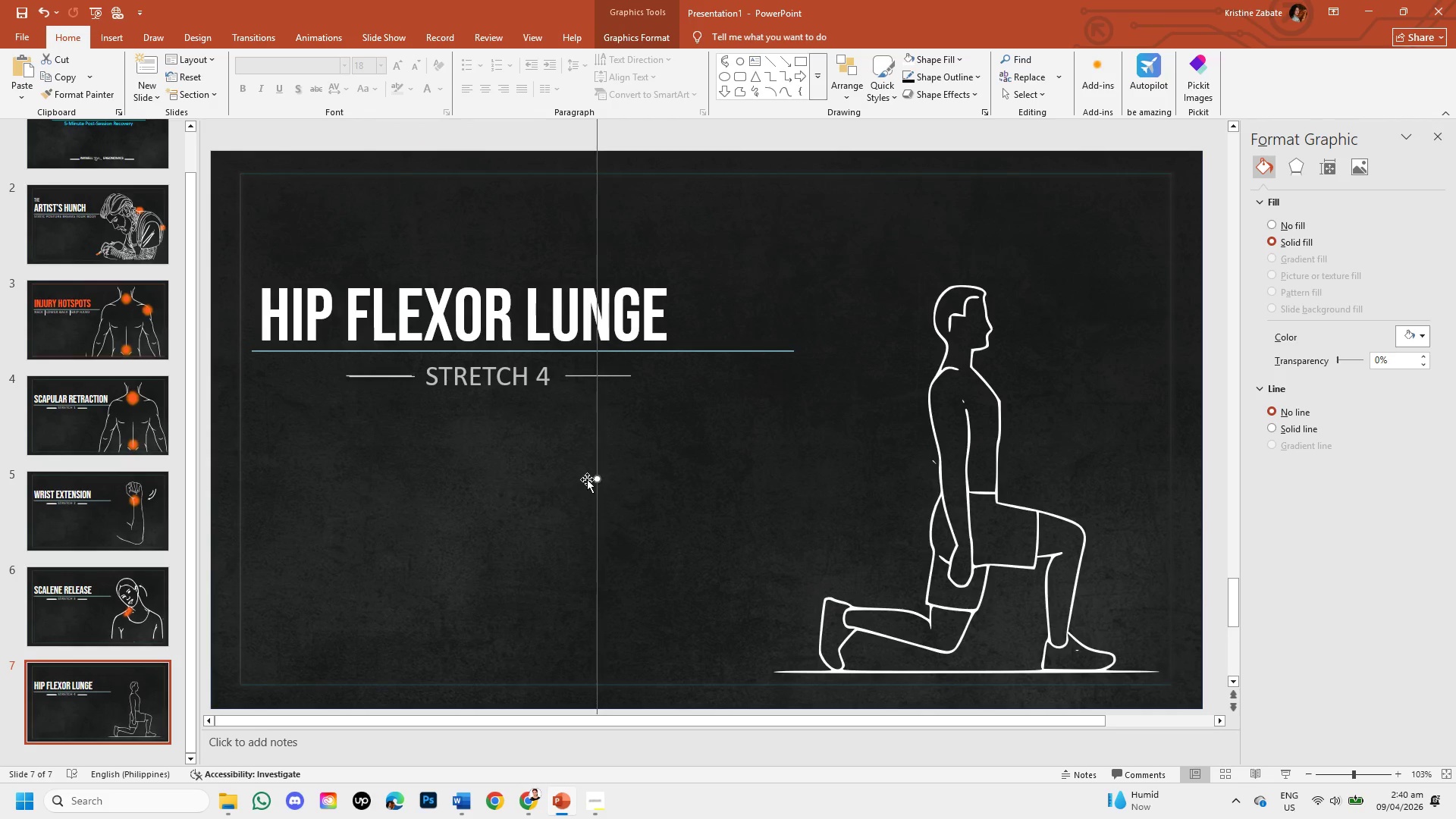 
left_click_drag(start_coordinate=[595, 478], to_coordinate=[533, 466])
 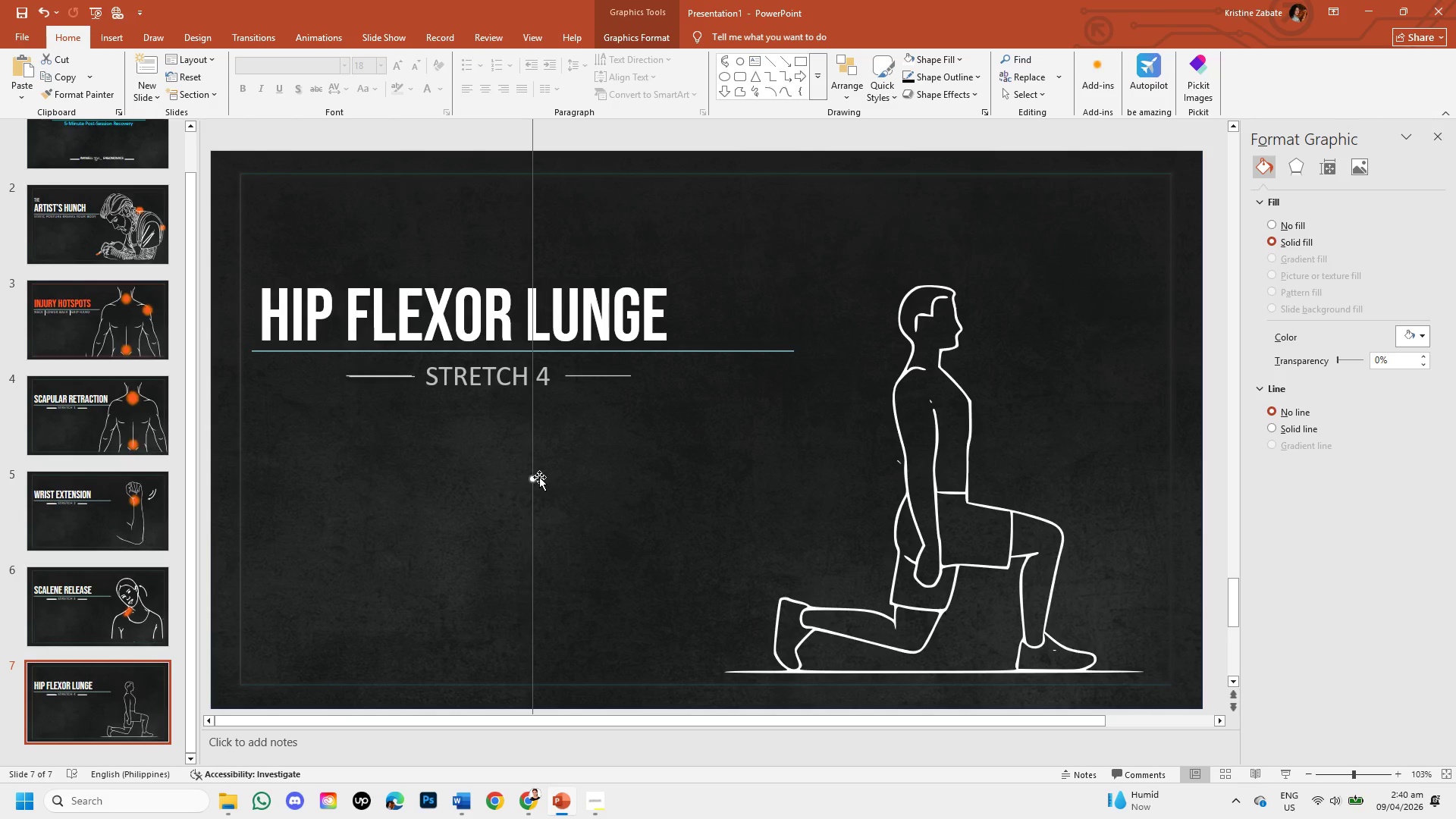 
left_click_drag(start_coordinate=[536, 477], to_coordinate=[497, 483])
 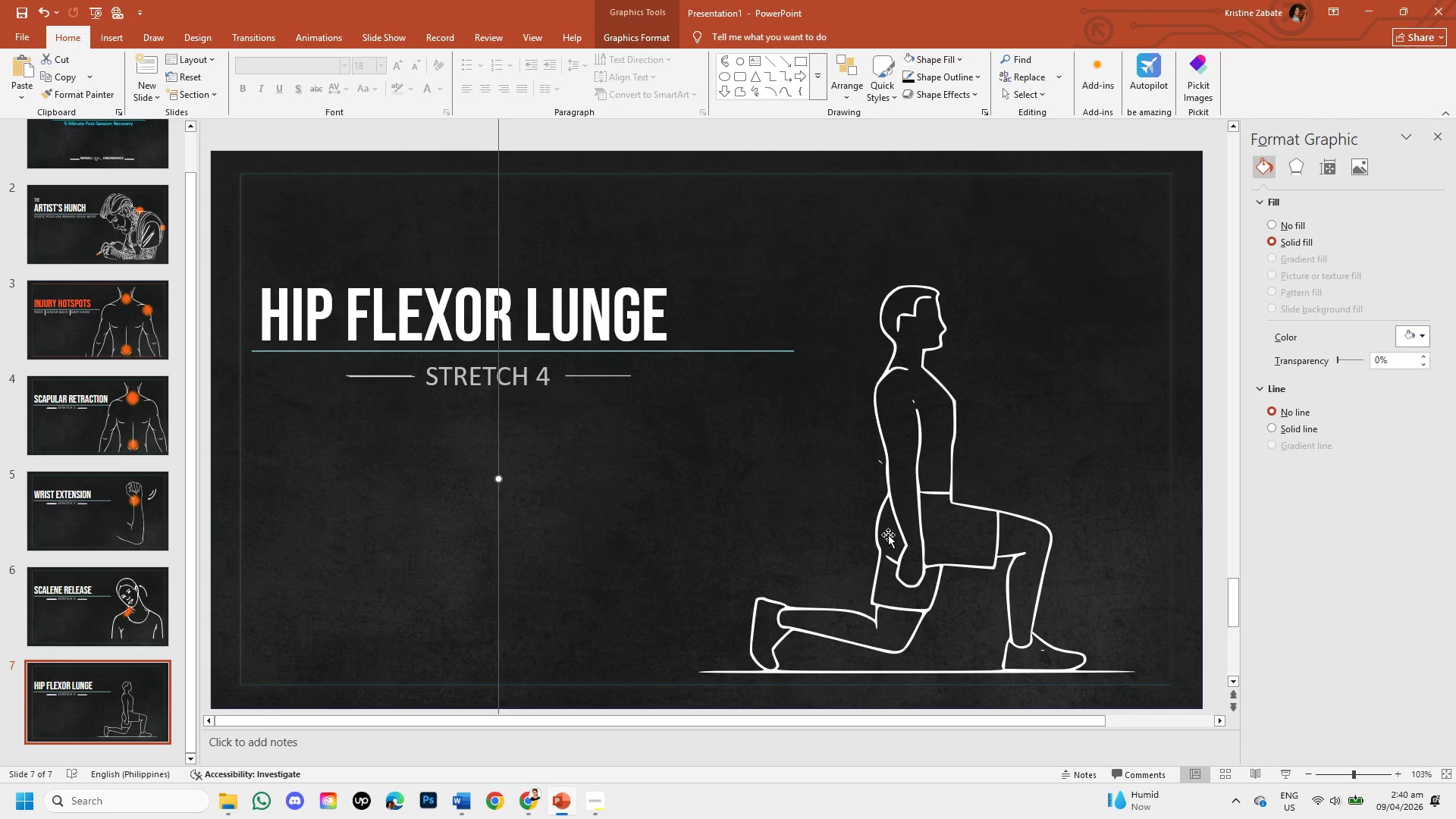 
key(ArrowRight)
 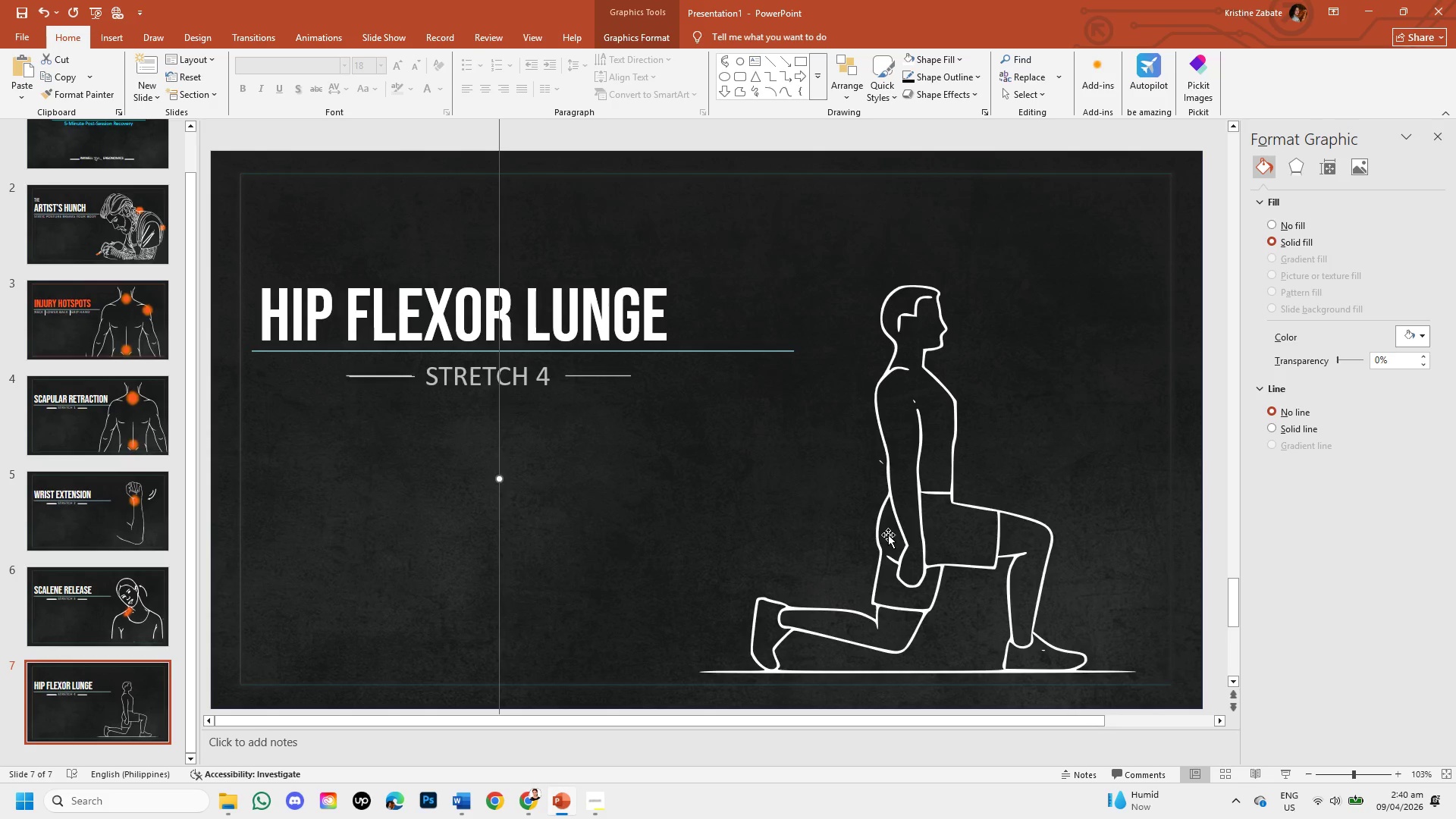 
key(ArrowRight)
 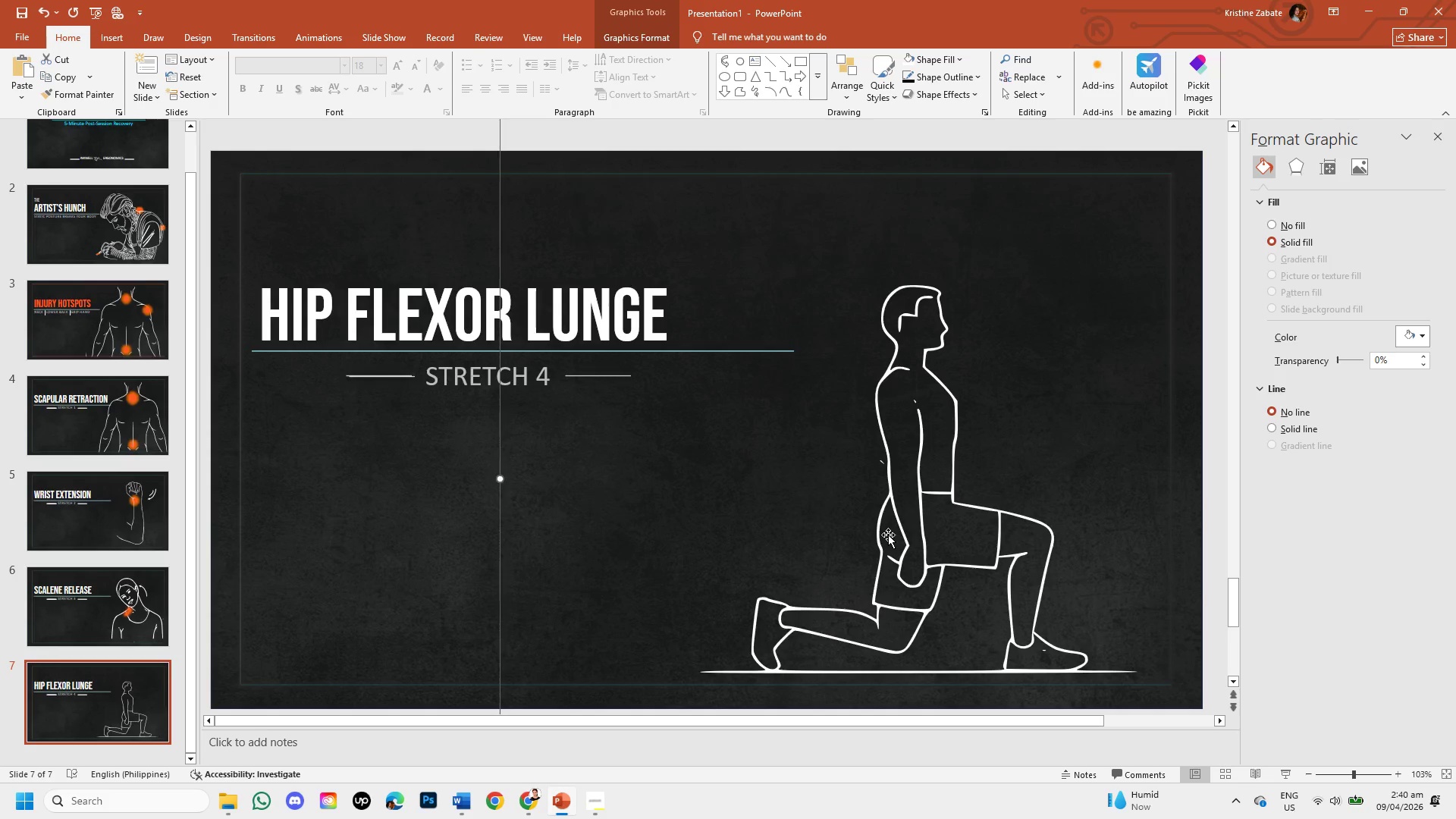 
key(ArrowRight)
 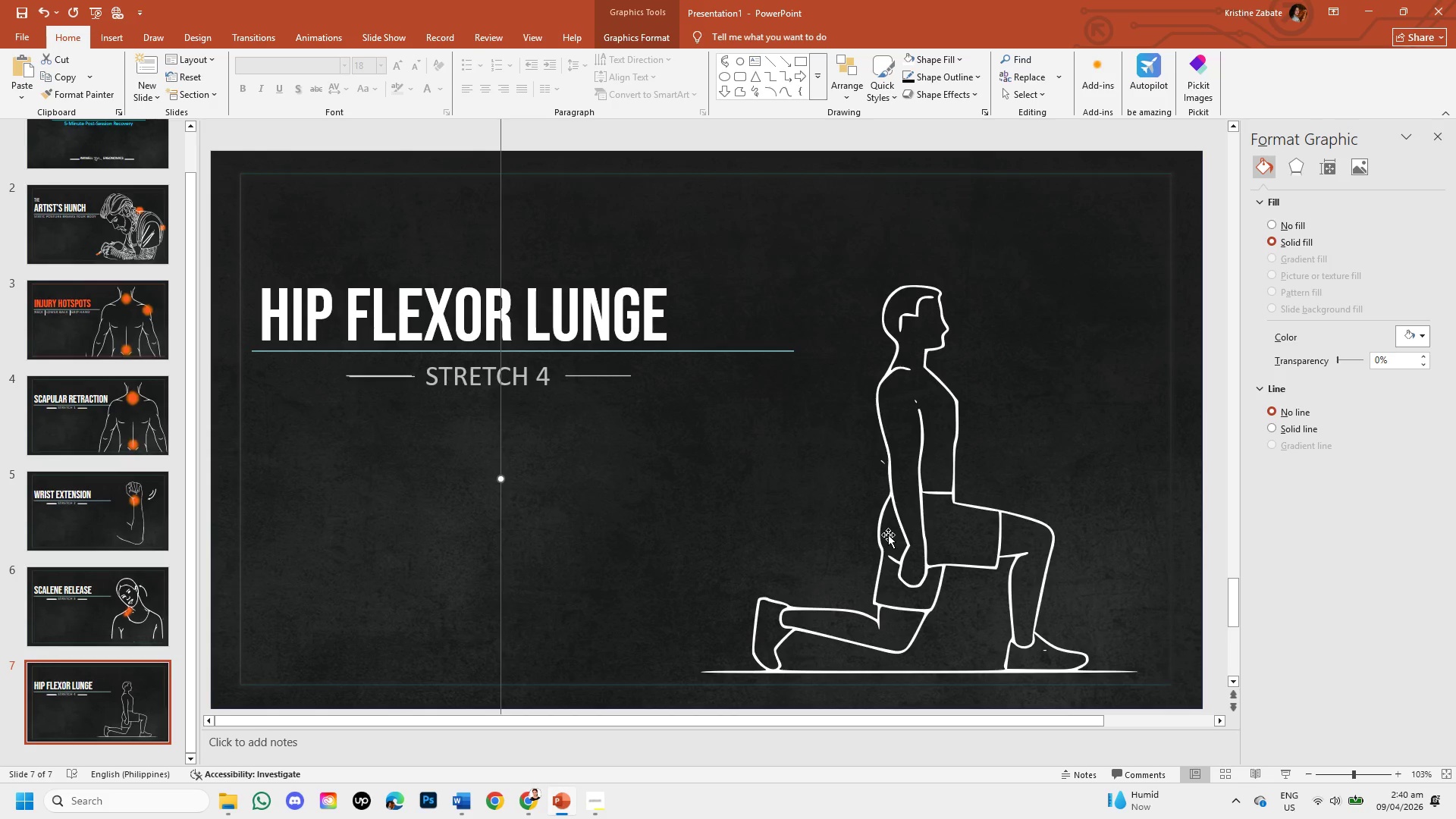 
hold_key(key=ArrowRight, duration=0.59)
 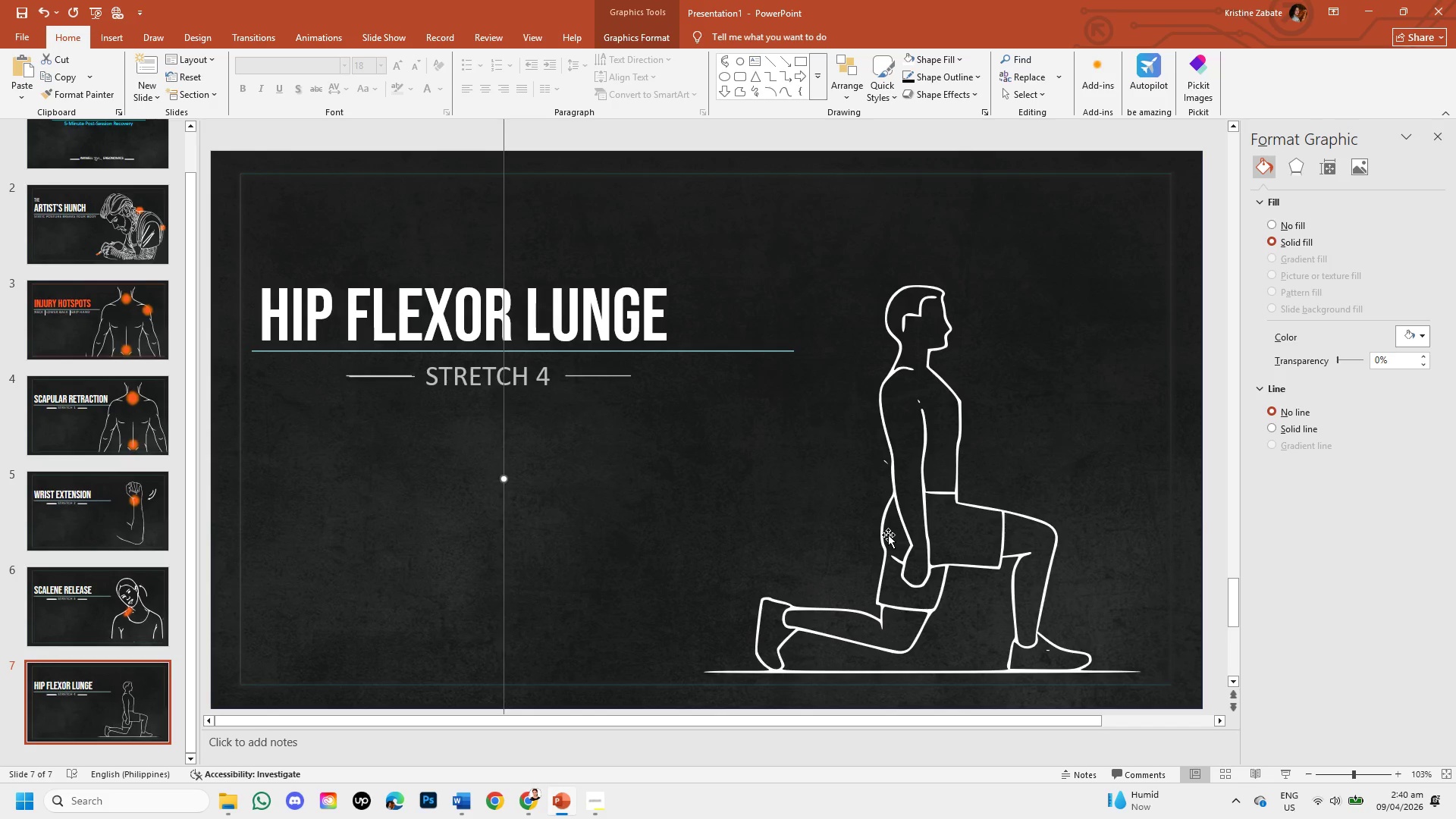 
hold_key(key=ArrowDown, duration=0.64)
 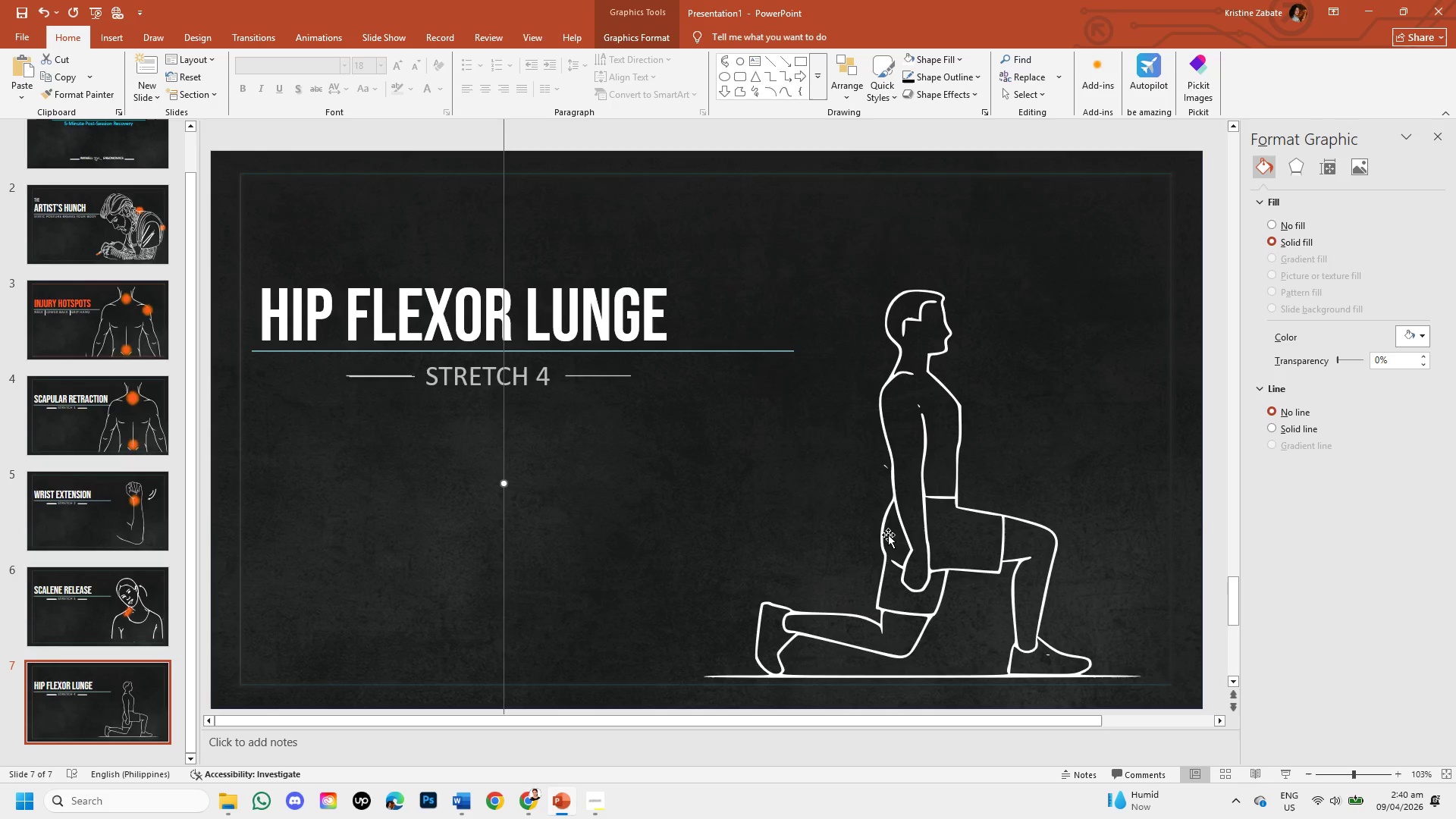 
key(ArrowDown)
 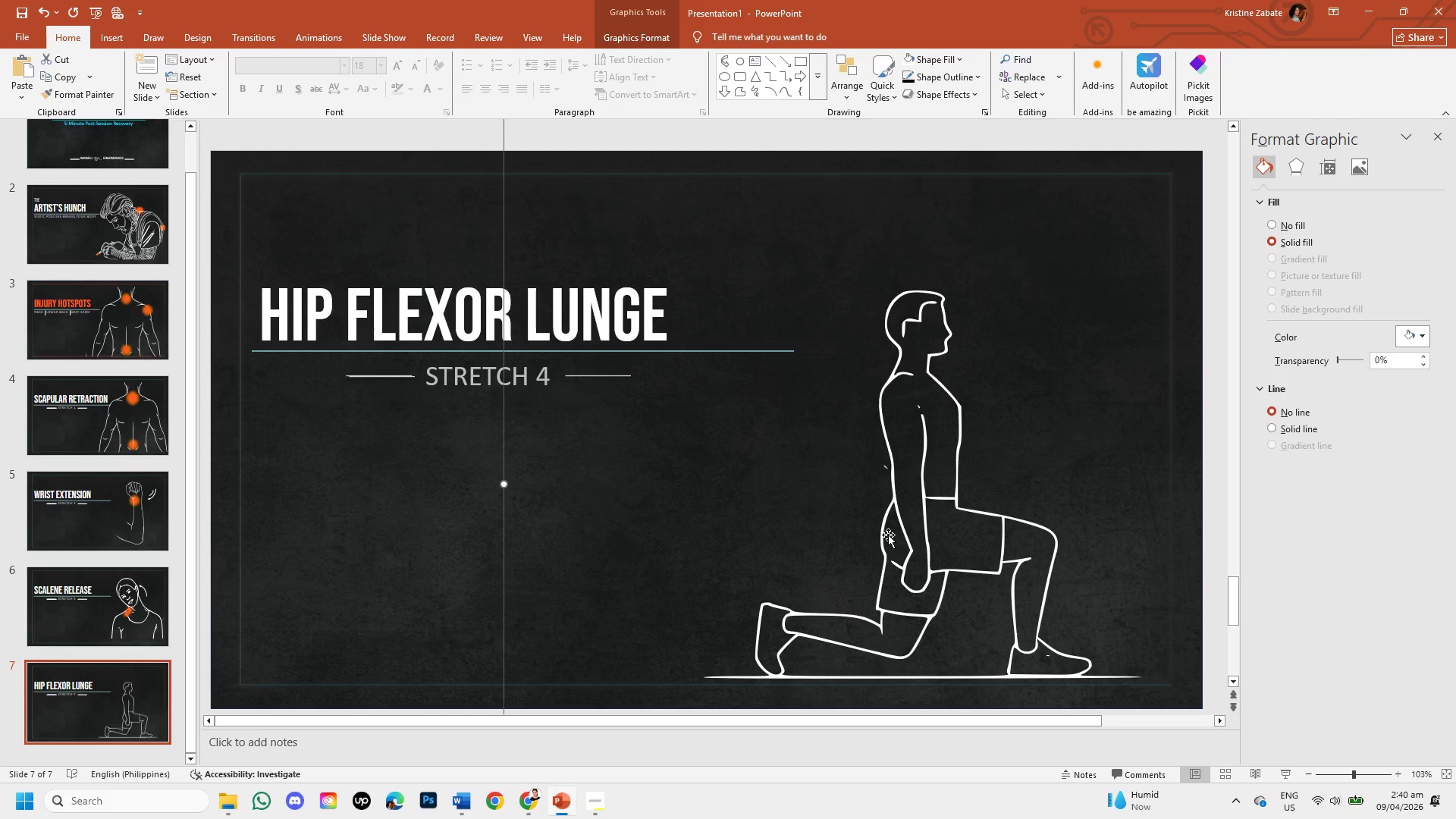 
key(ArrowDown)
 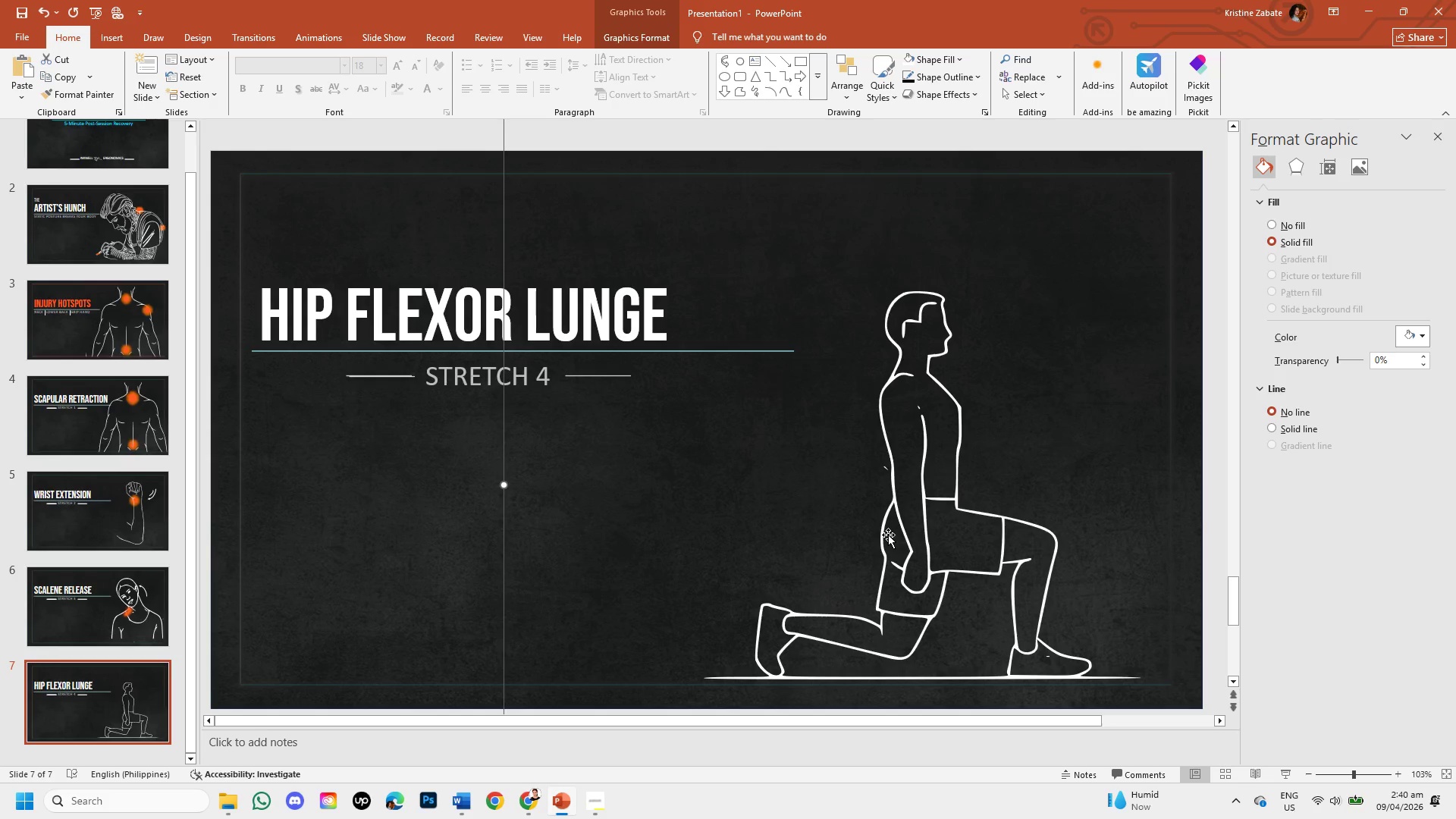 
key(ArrowDown)
 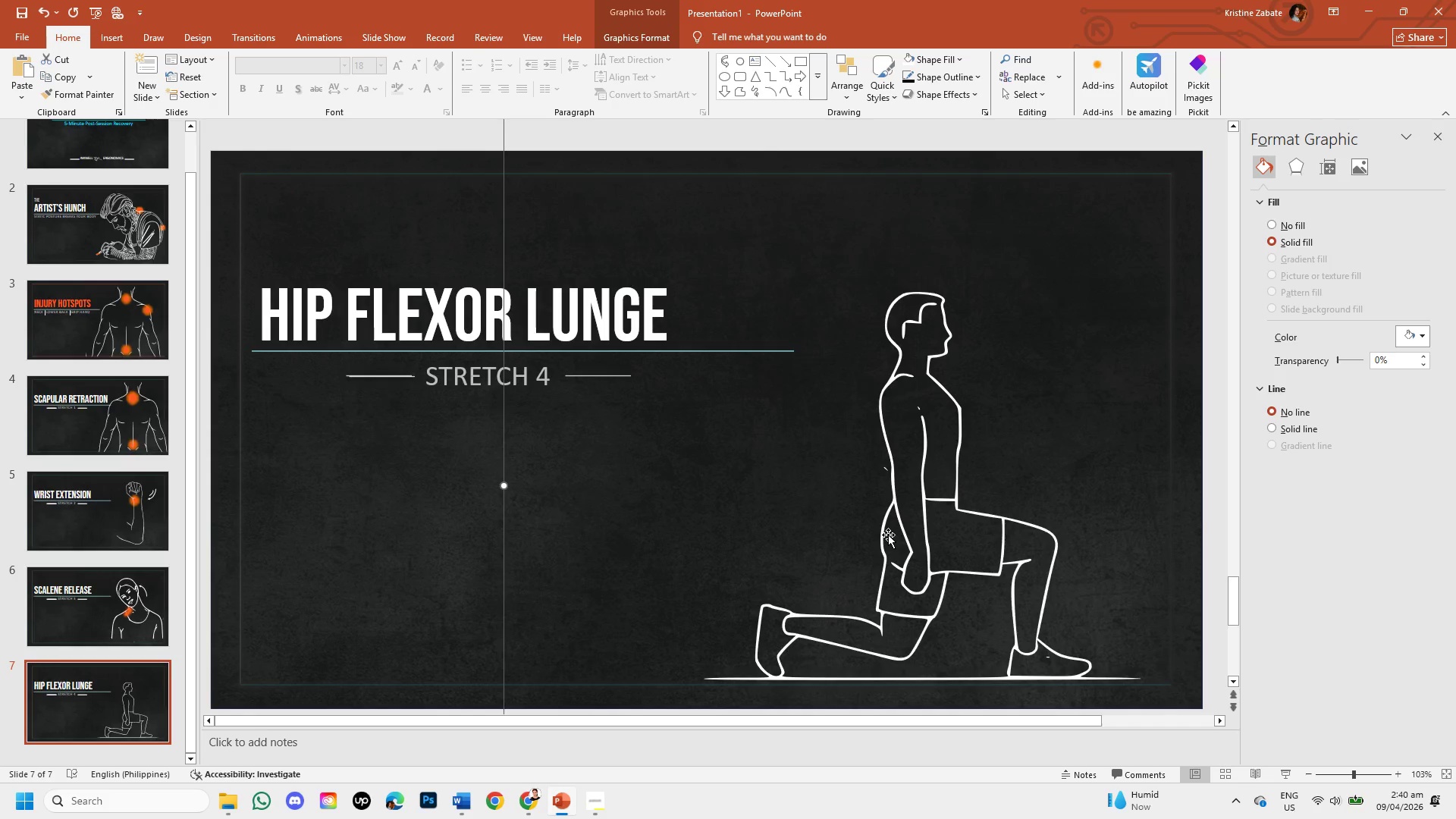 
key(ArrowDown)
 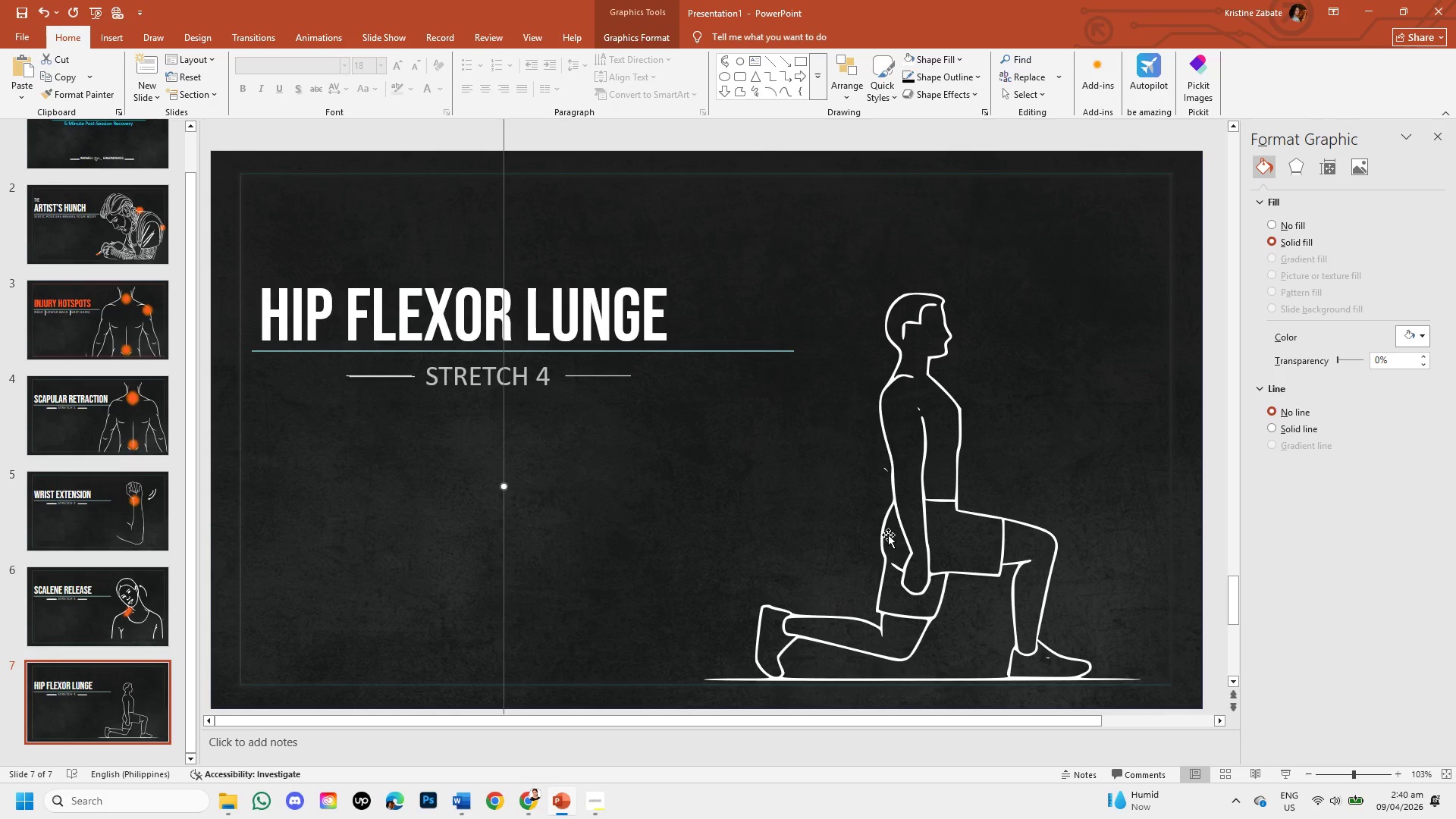 
key(ArrowDown)
 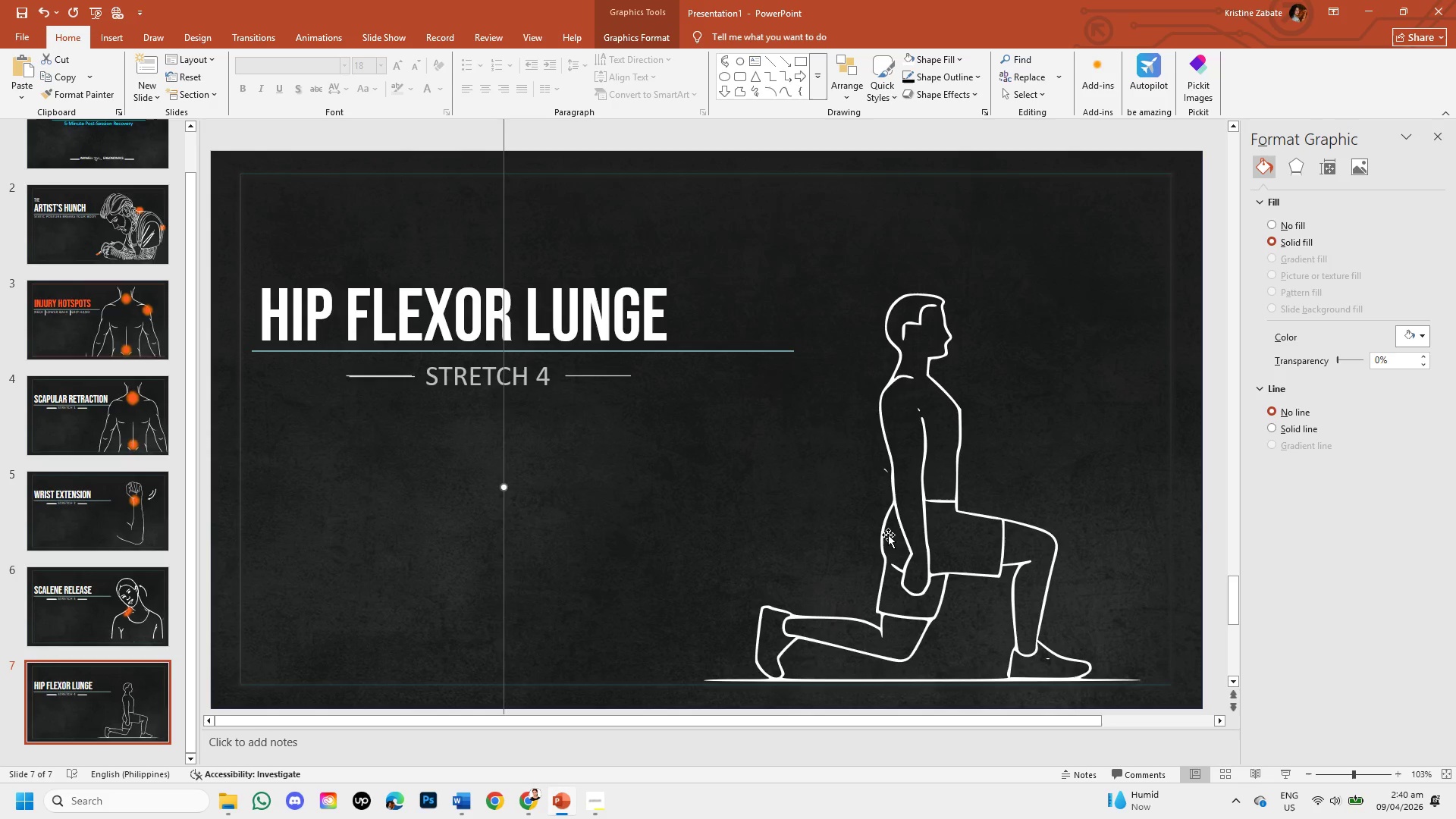 
key(ArrowDown)
 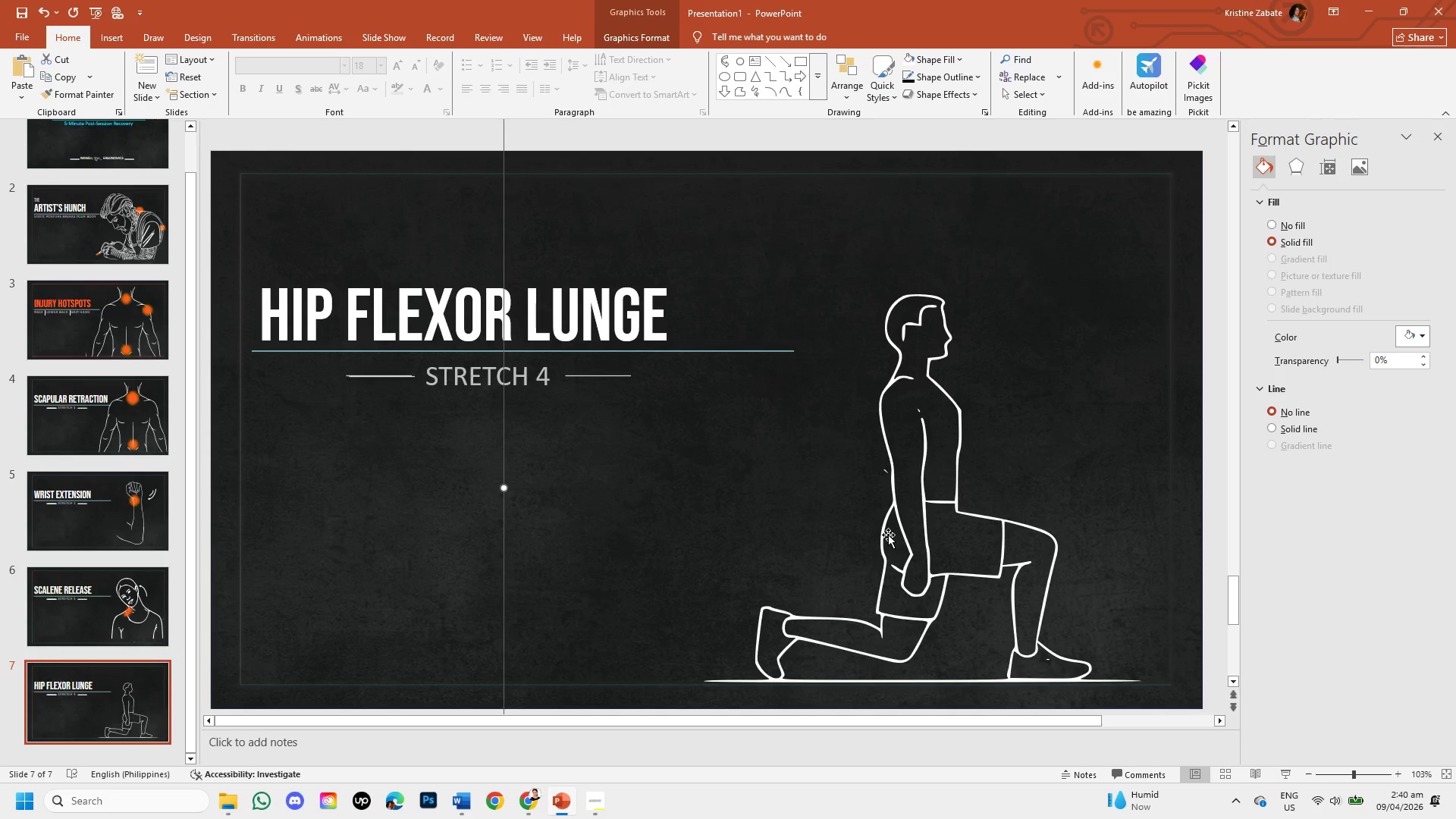 
key(ArrowDown)
 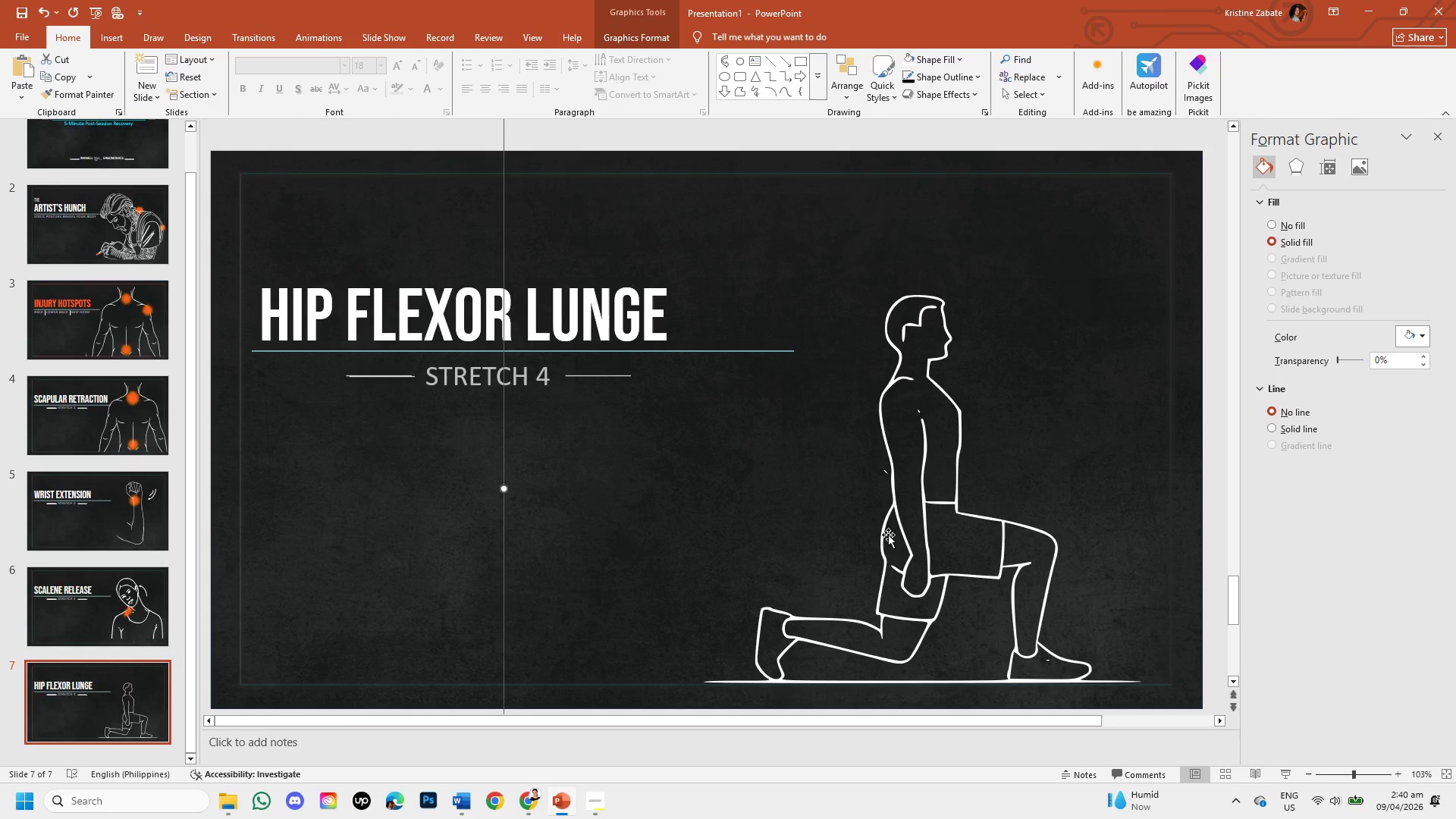 
key(ArrowDown)
 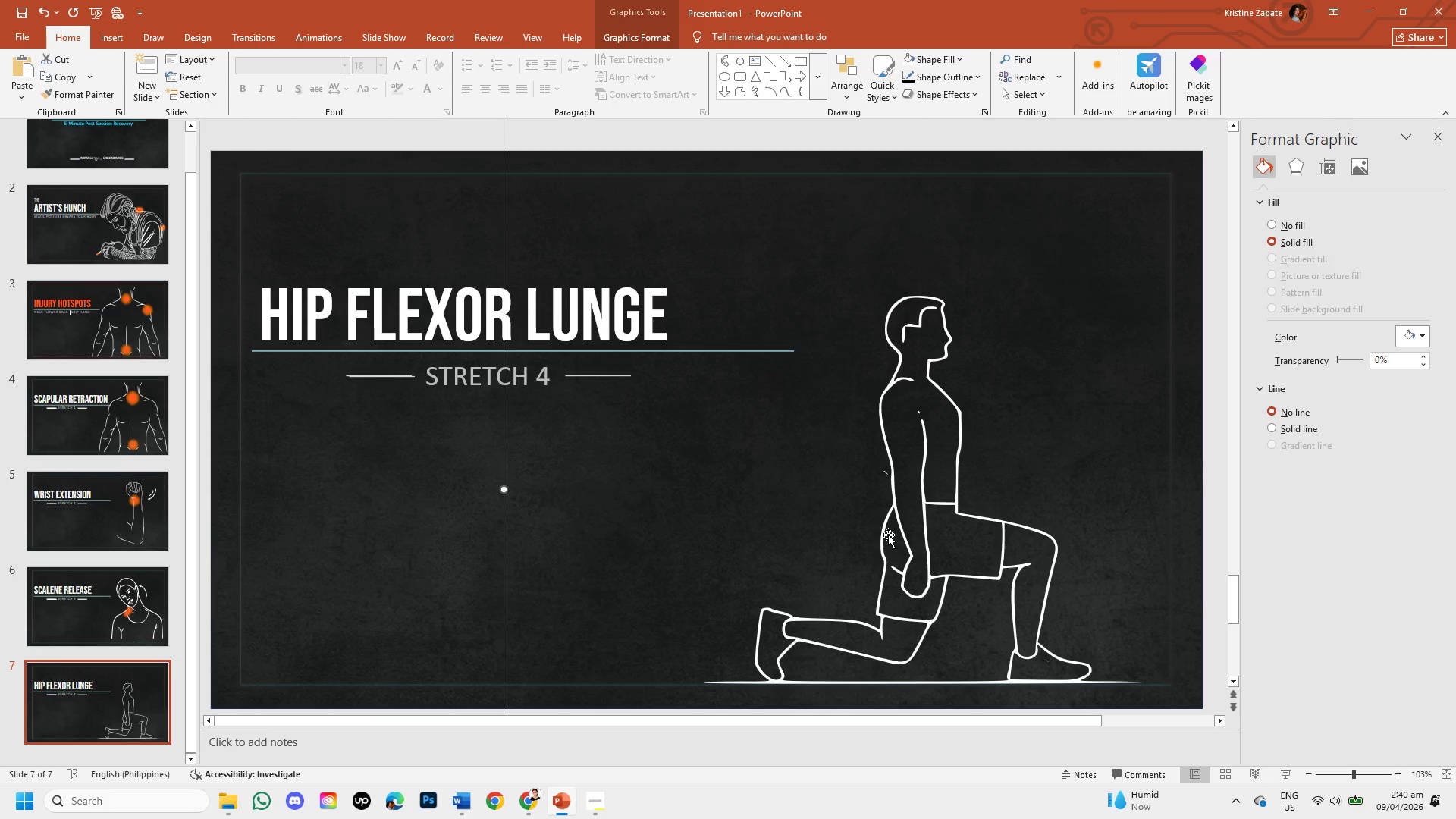 
key(ArrowDown)
 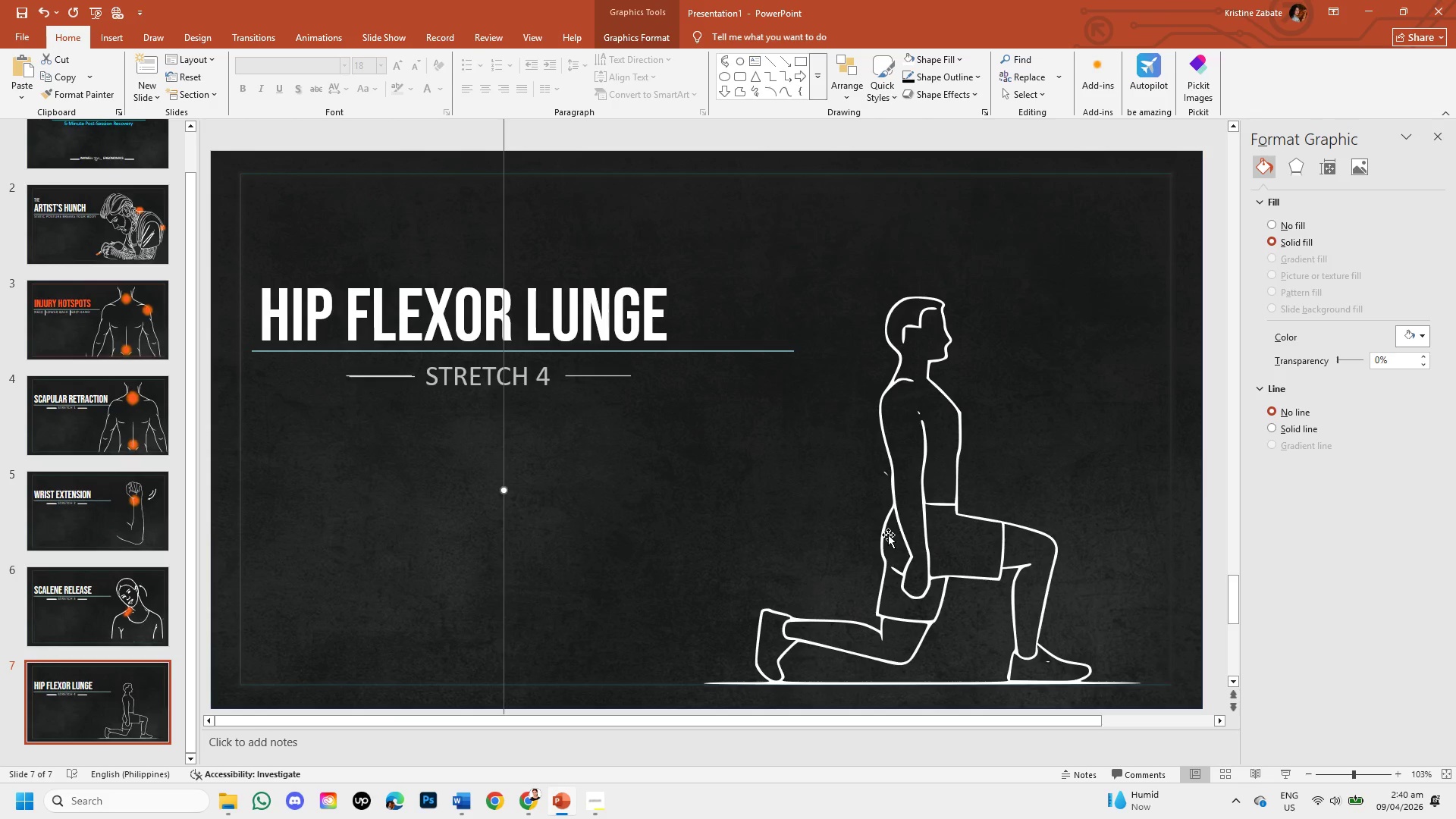 
key(ArrowRight)
 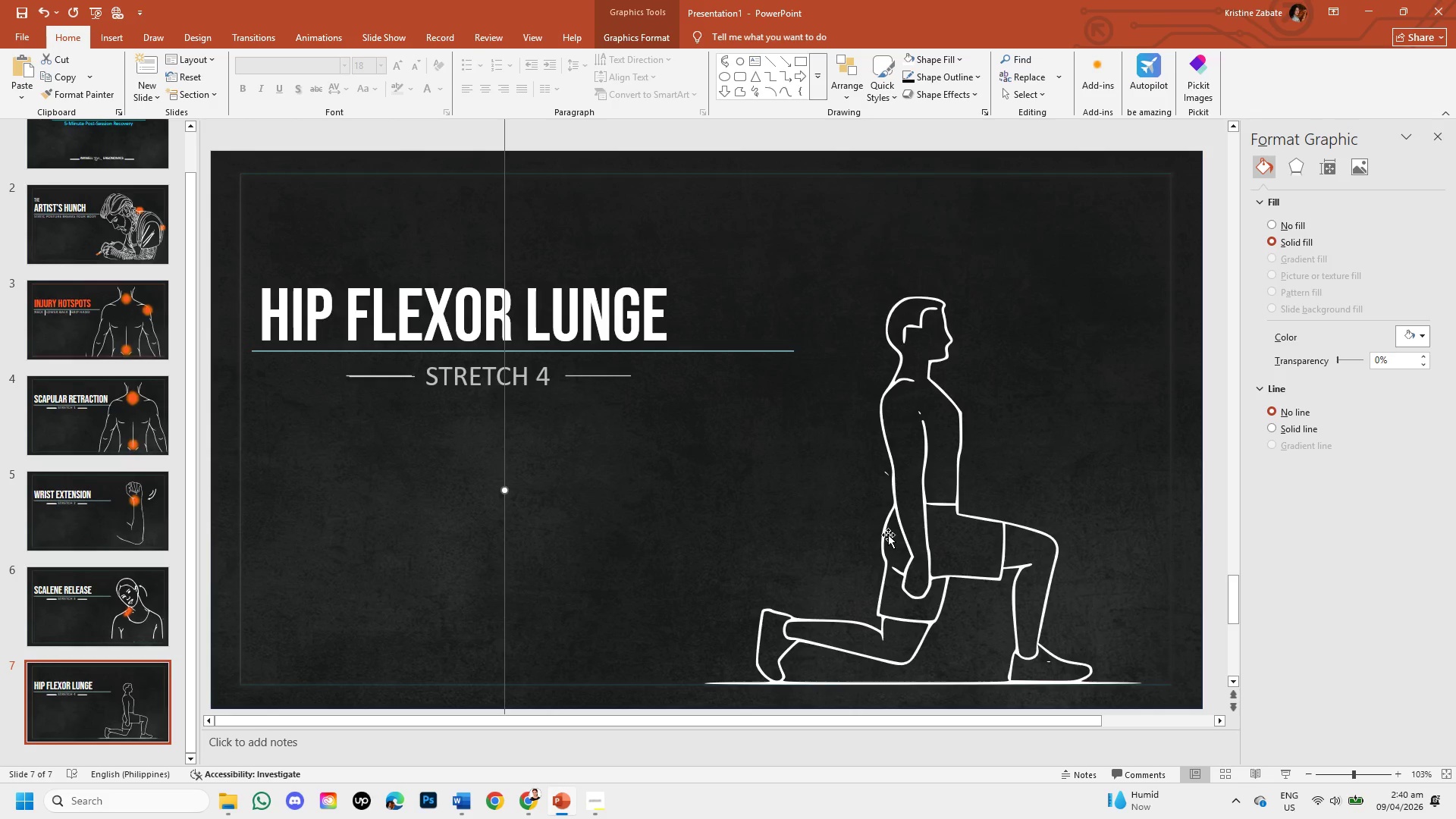 
key(ArrowRight)
 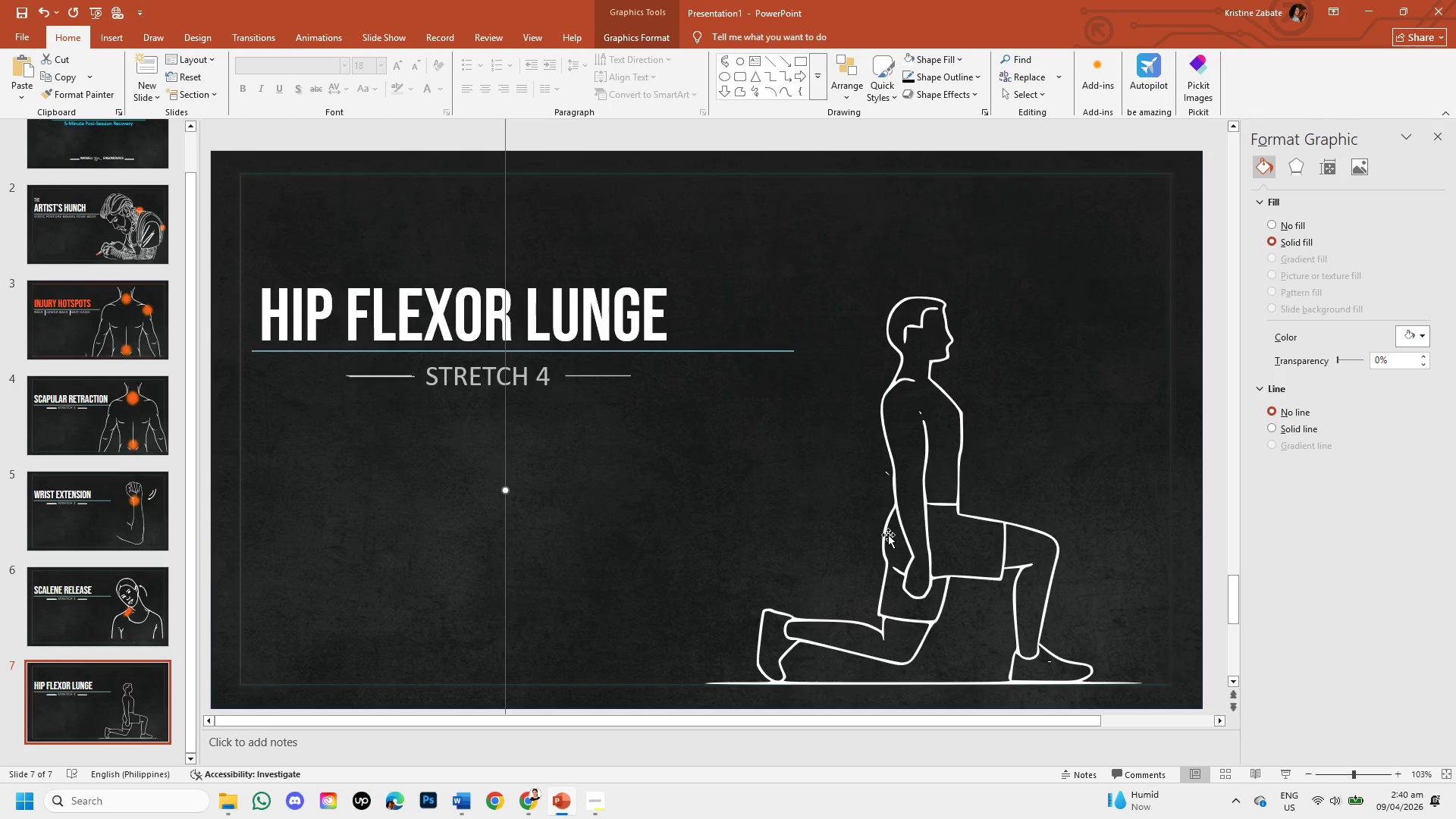 
key(ArrowRight)
 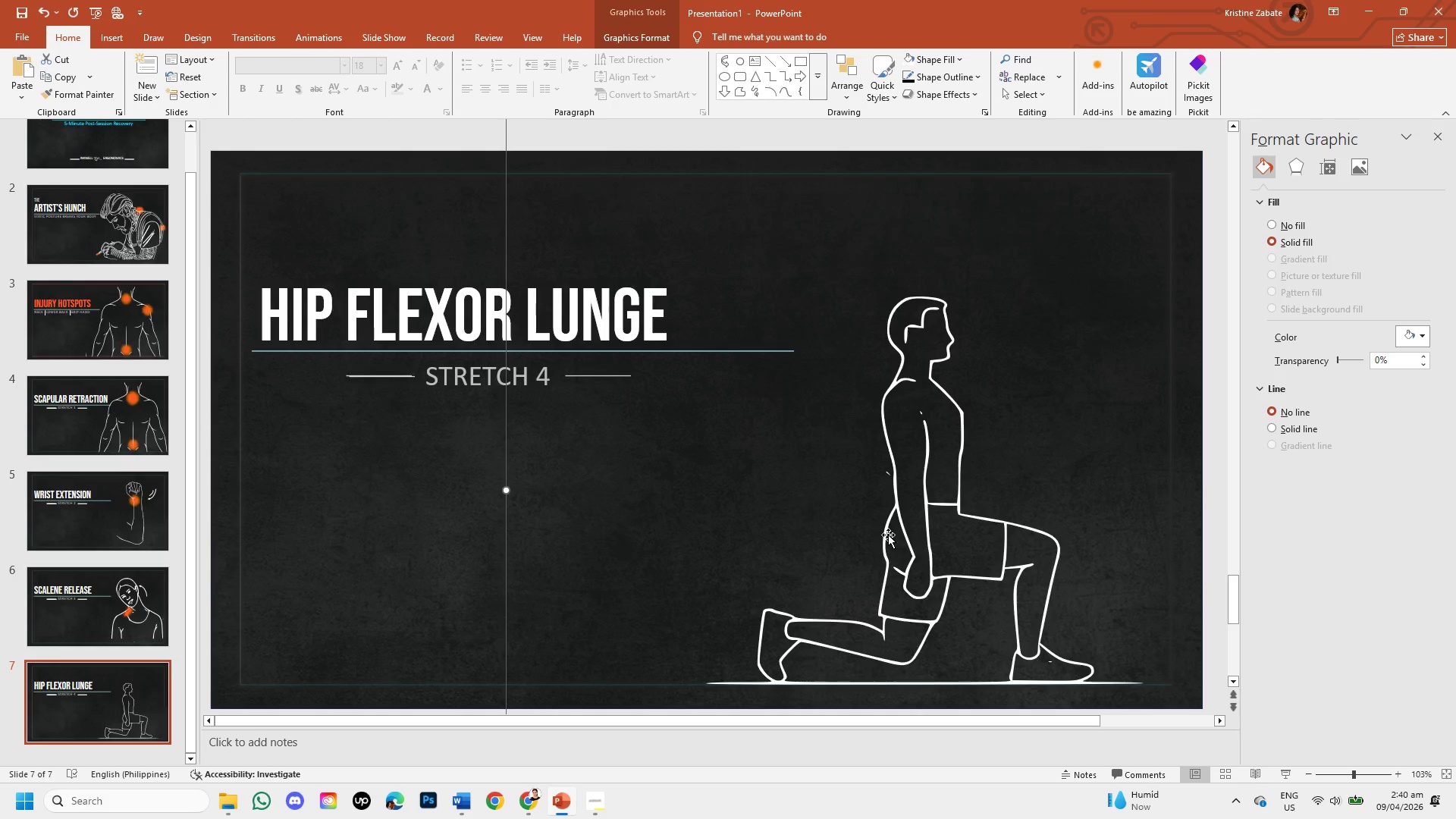 
key(ArrowRight)
 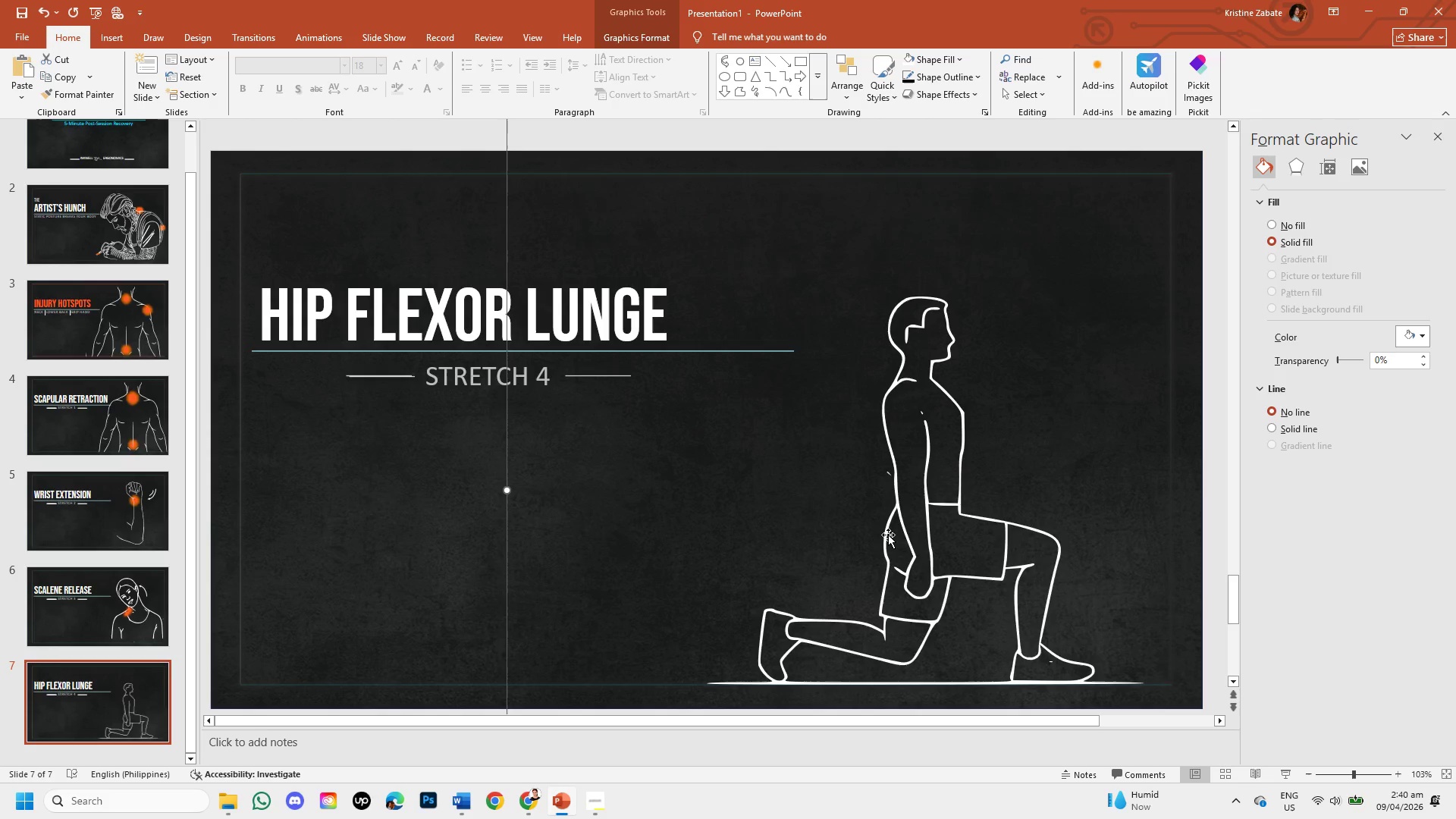 
key(ArrowRight)
 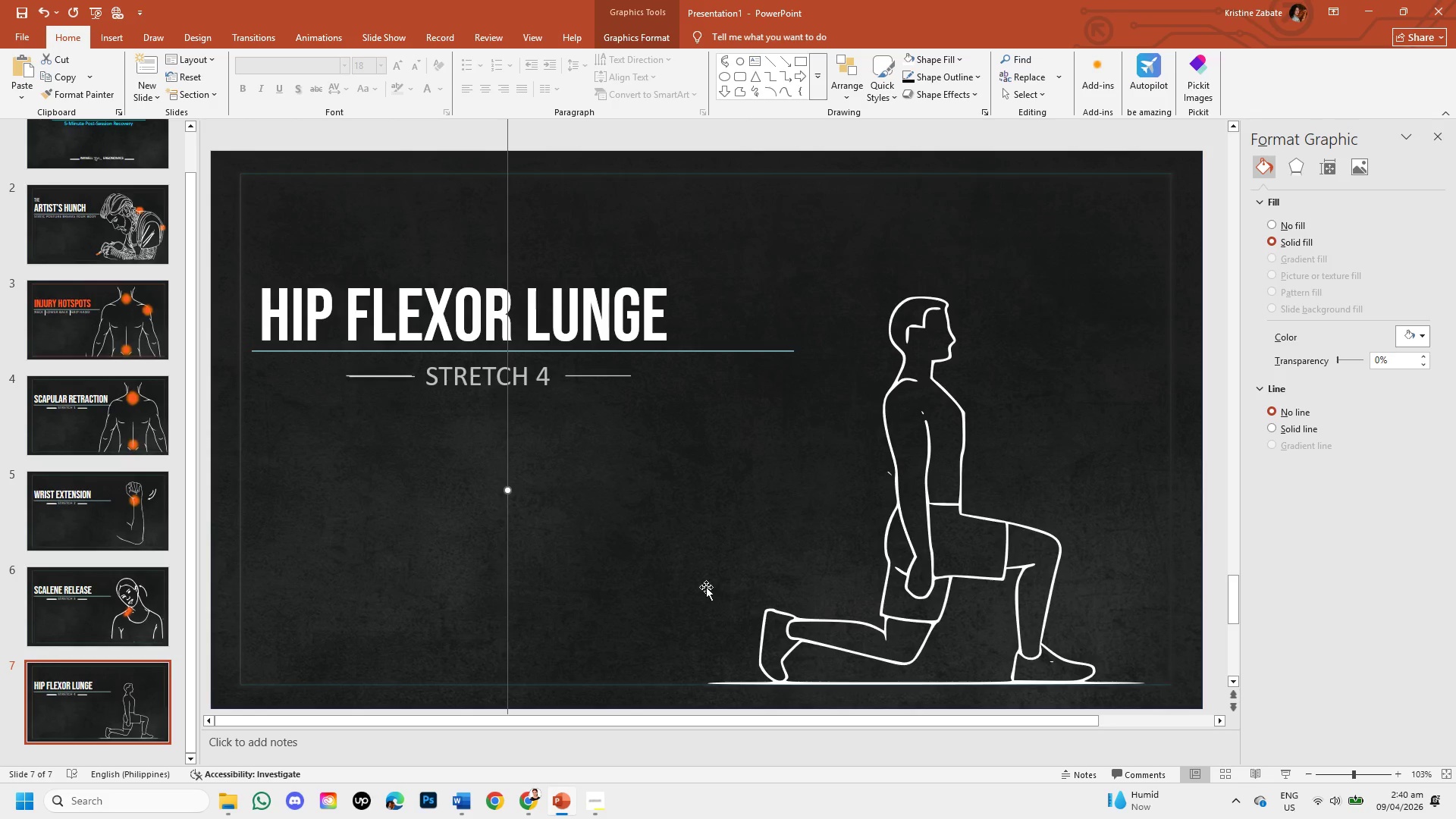 
left_click([278, 472])
 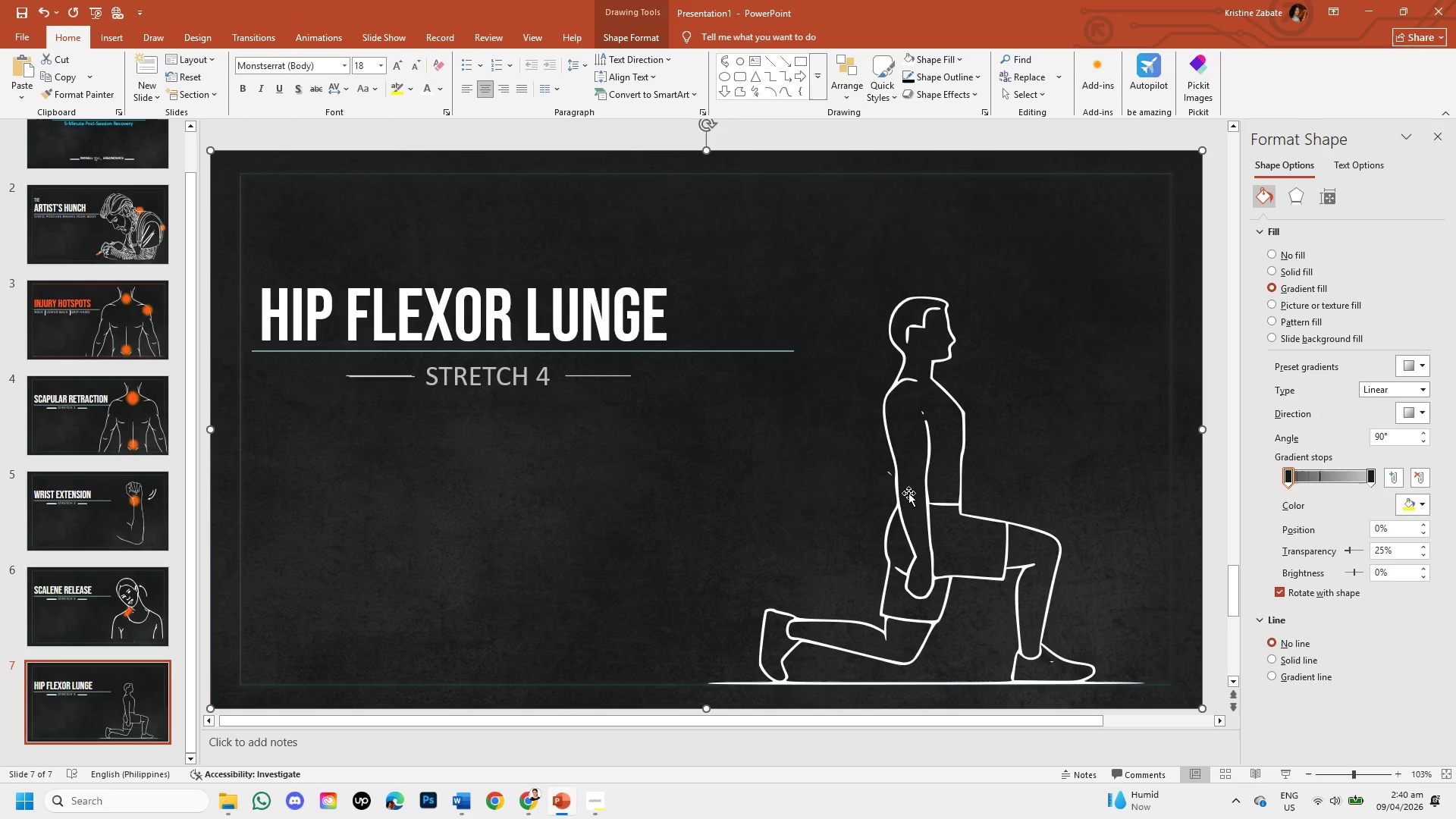 
left_click([908, 493])
 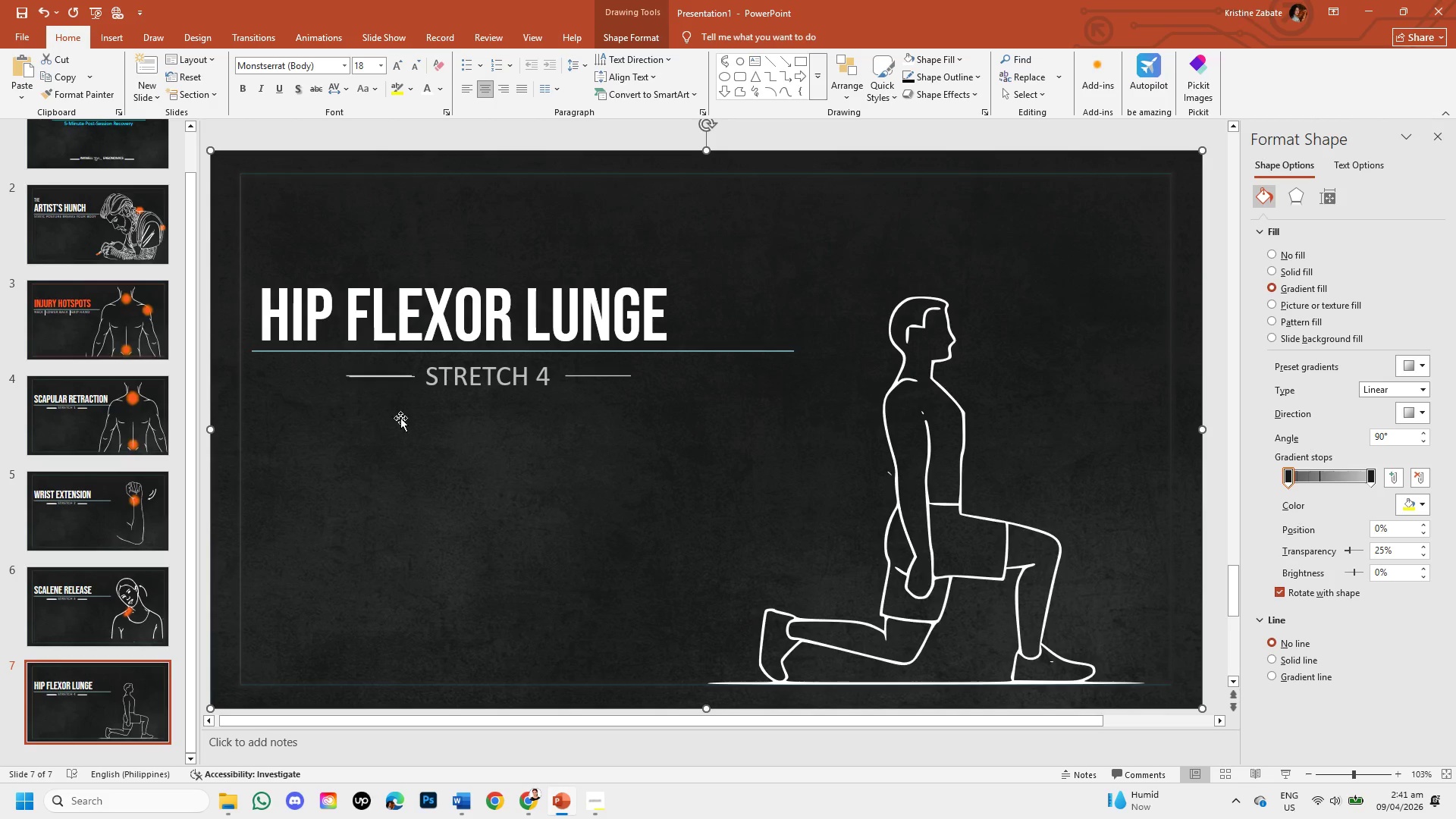 
wait(5.91)
 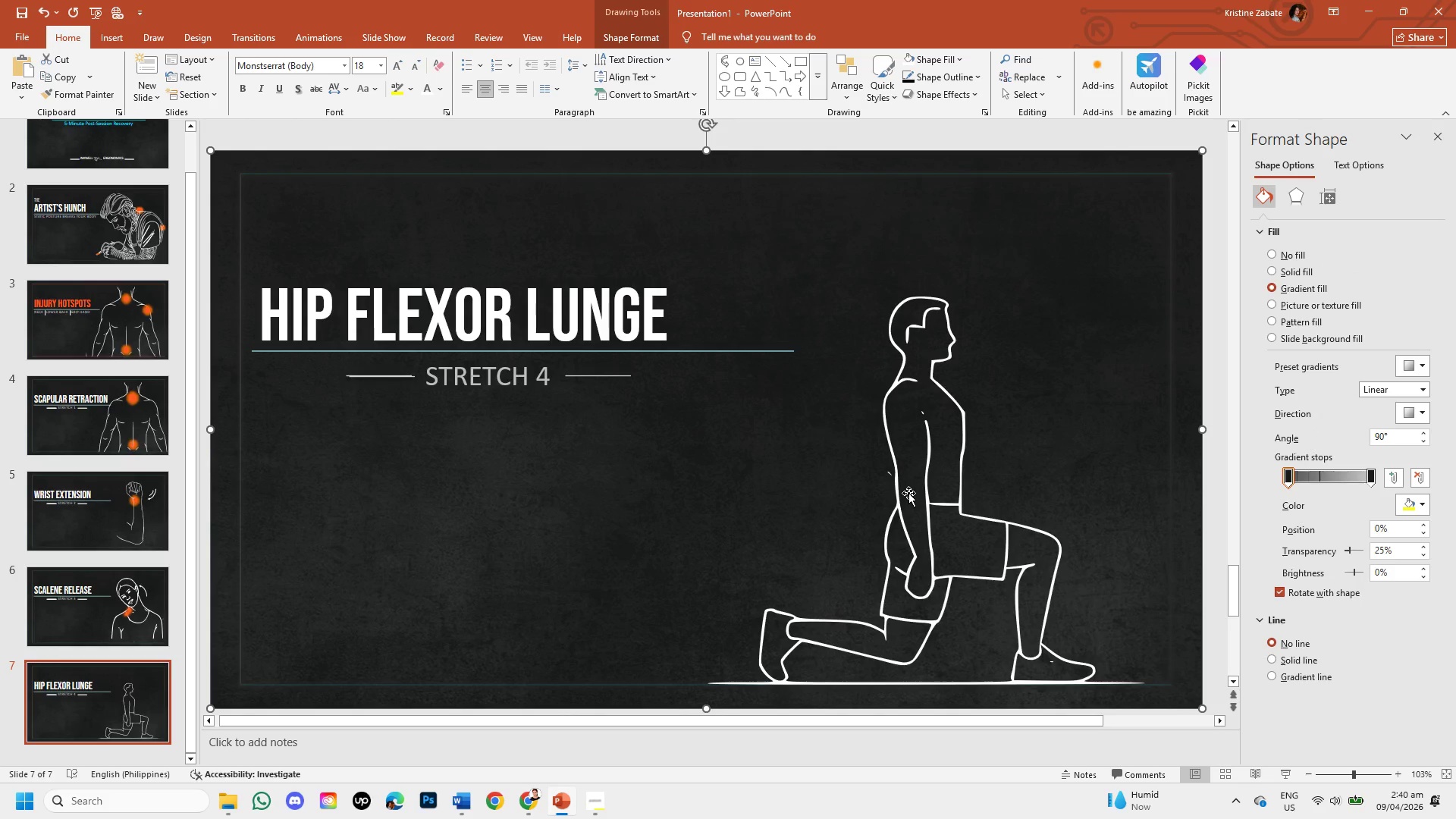 
left_click([140, 498])
 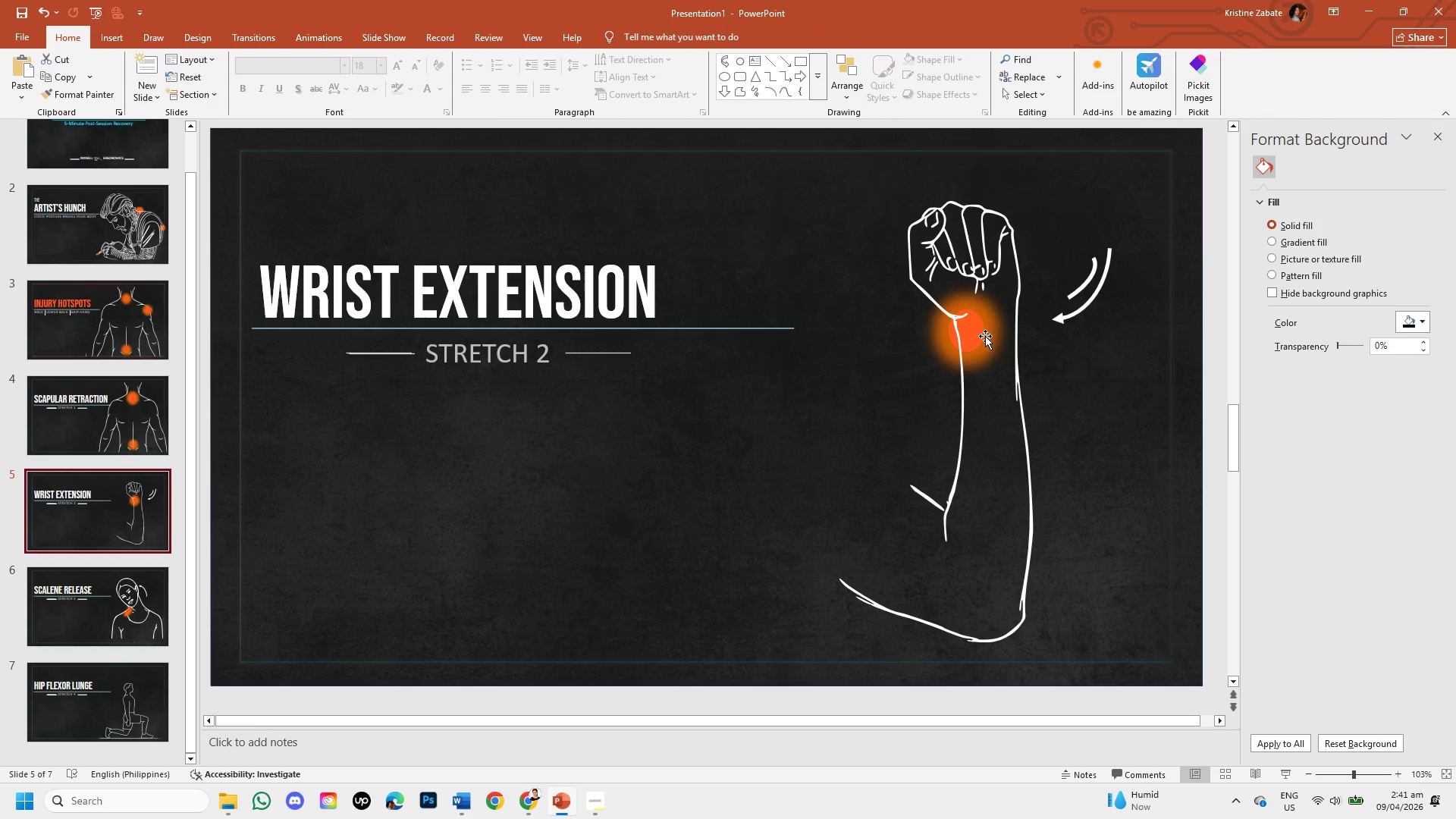 
left_click([980, 336])
 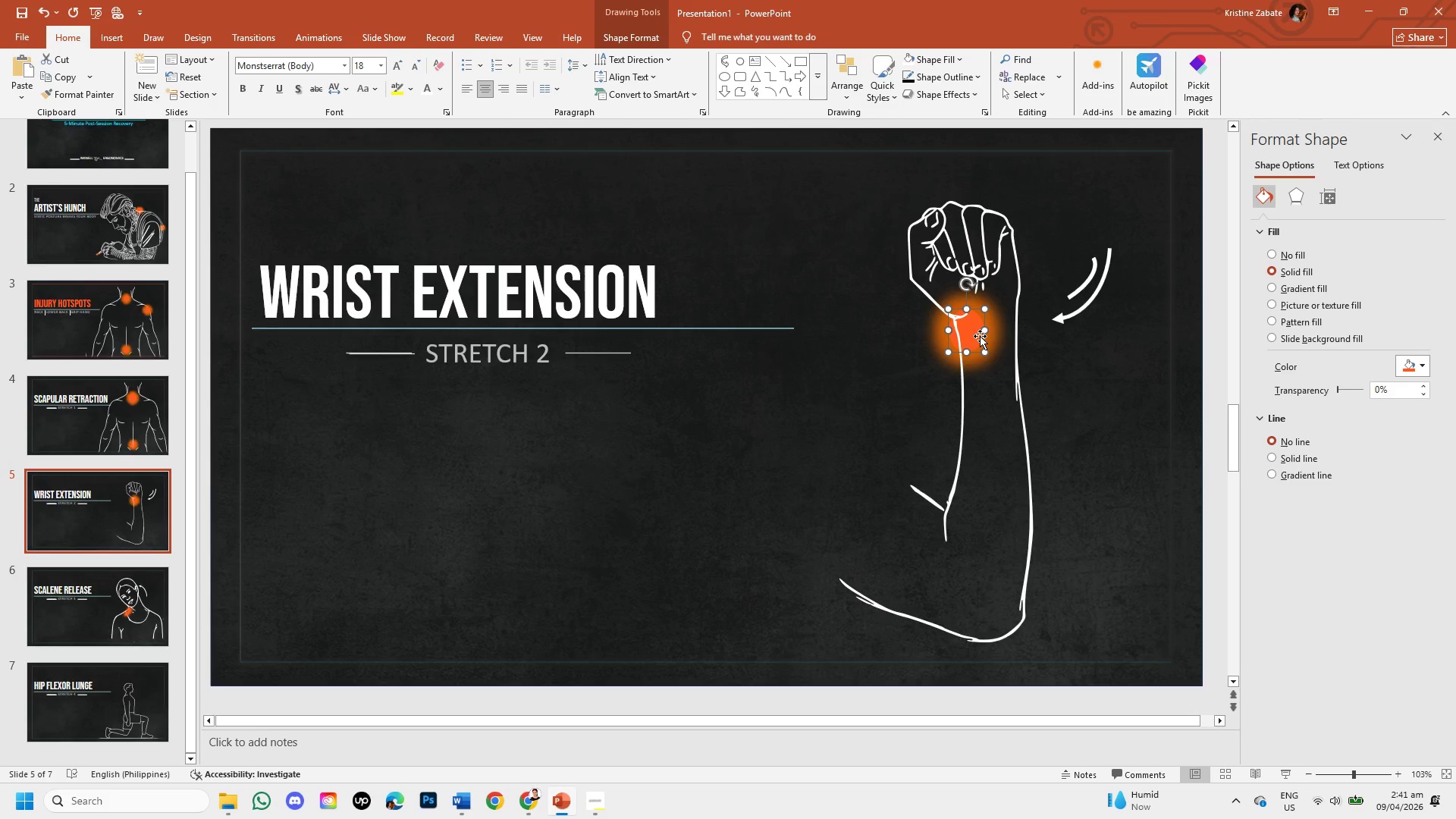 
key(Control+C)
 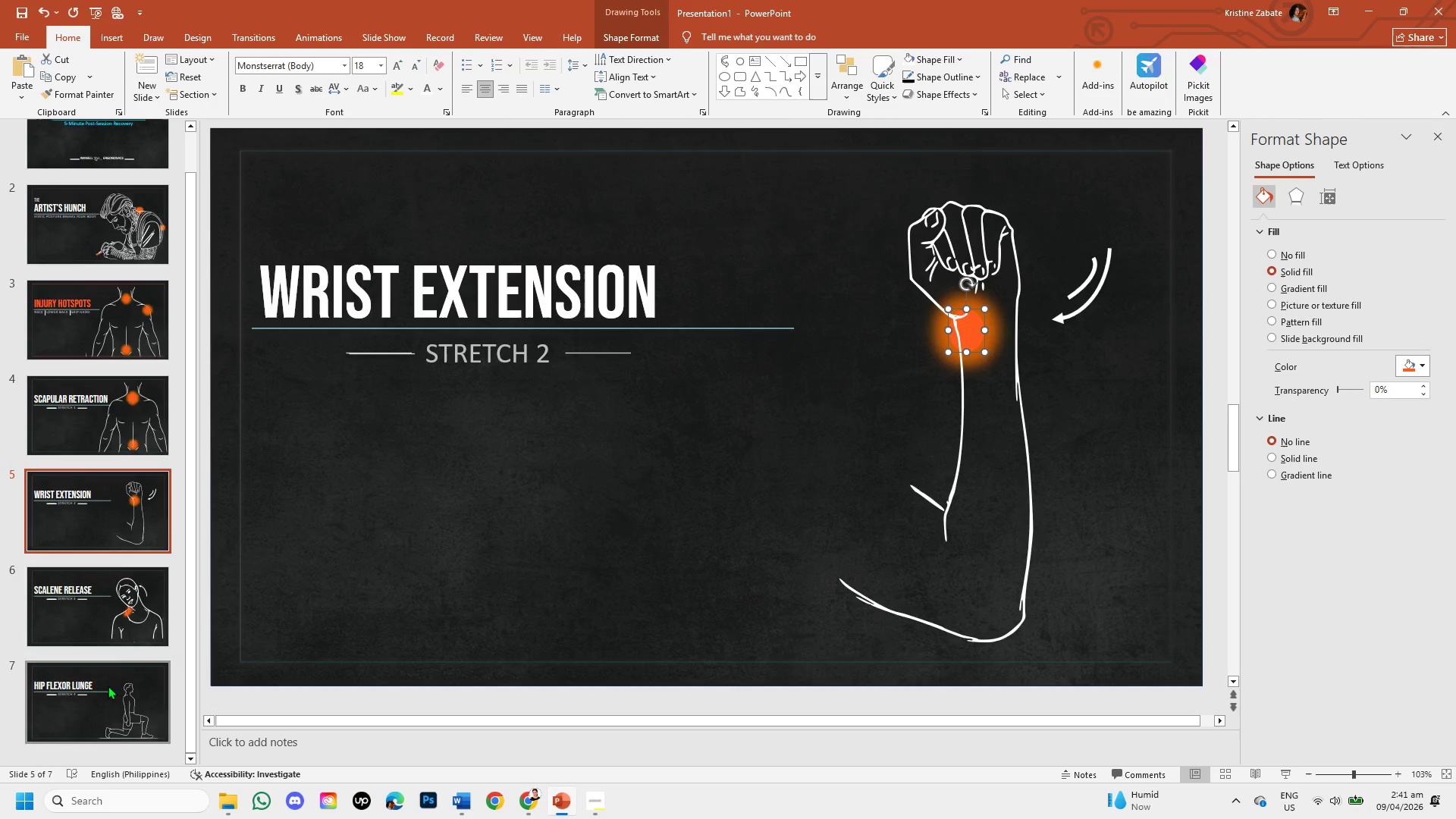 
left_click([104, 686])
 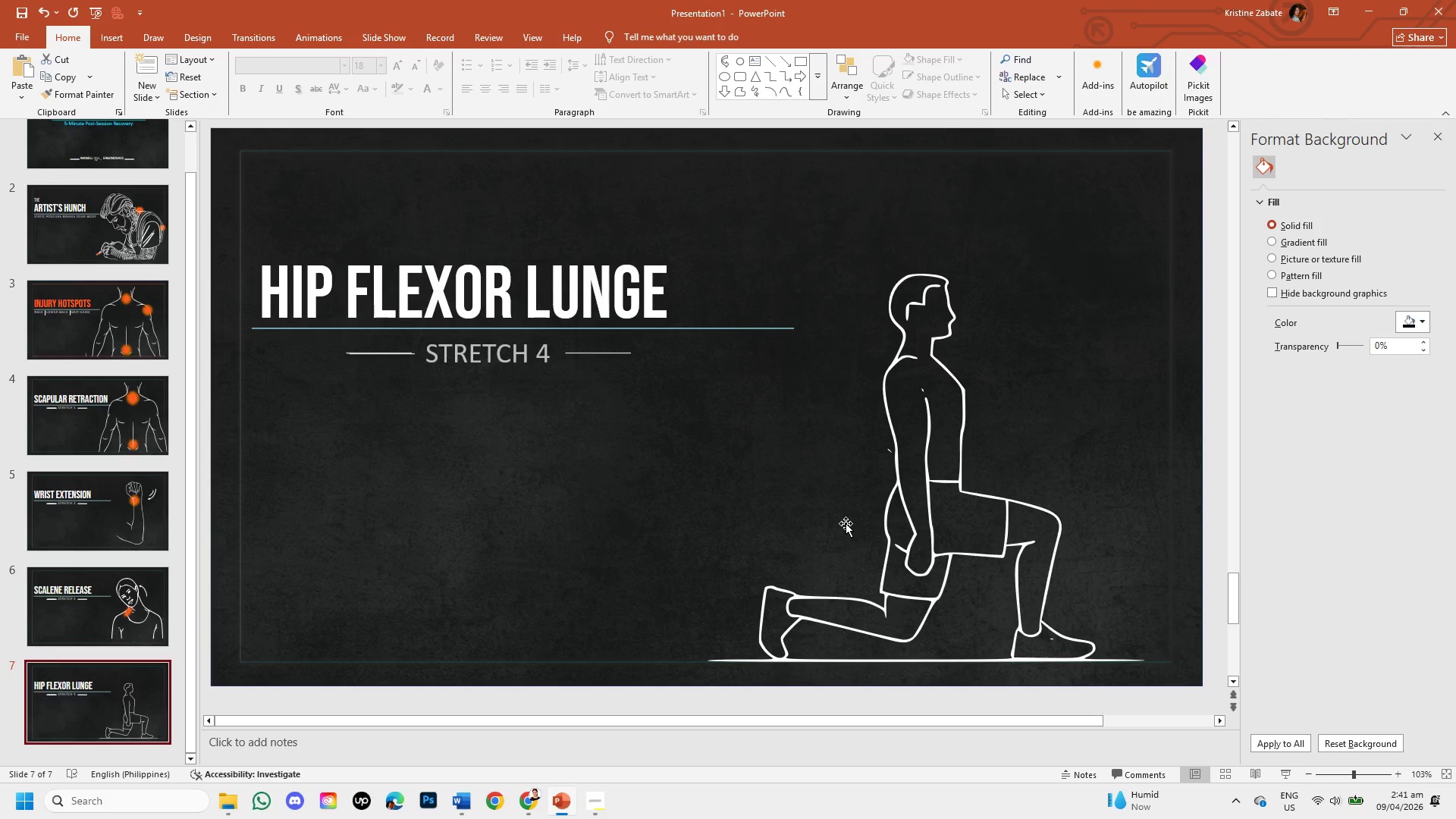 
key(Control+V)
 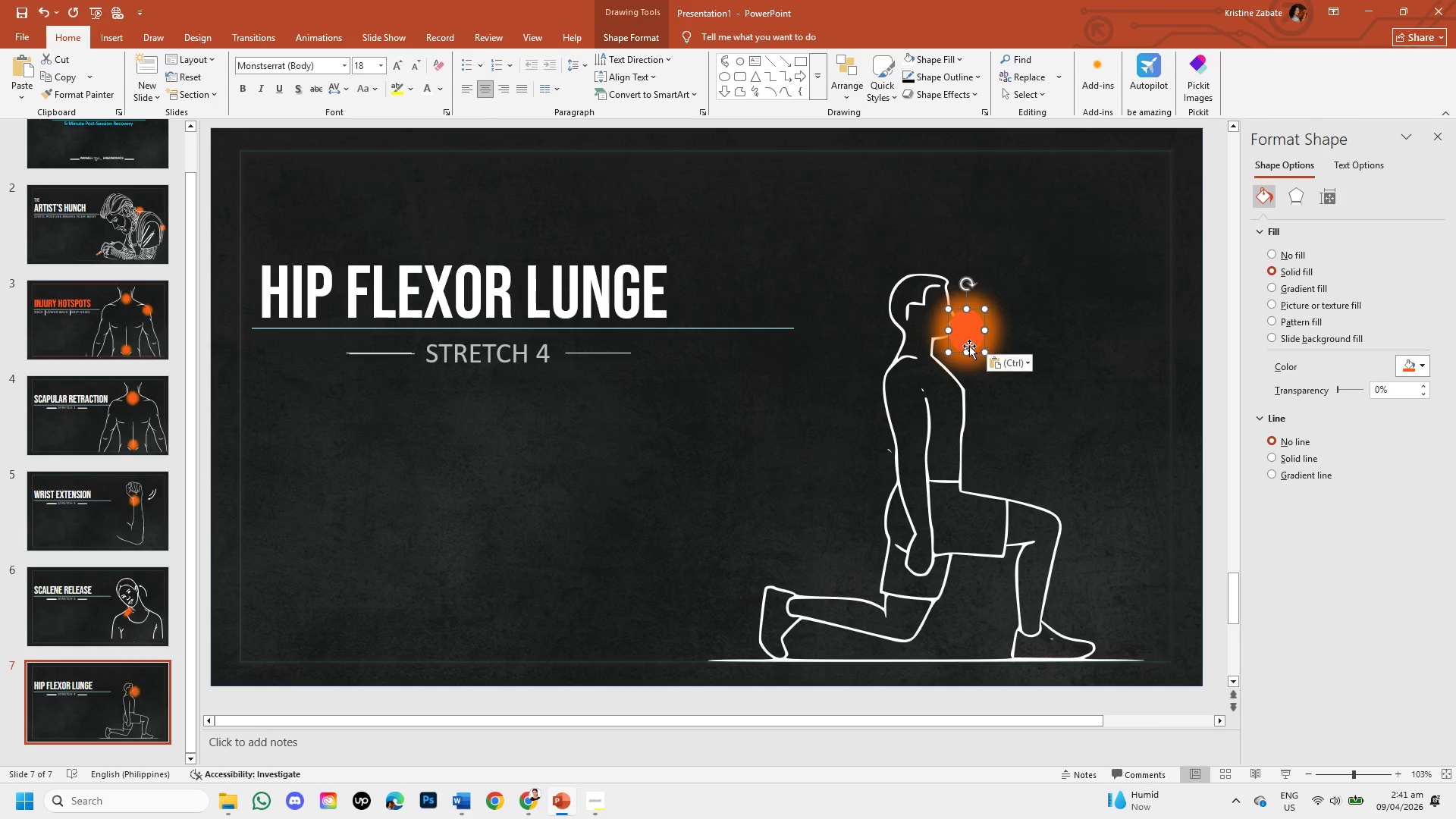 
left_click_drag(start_coordinate=[965, 336], to_coordinate=[940, 466])
 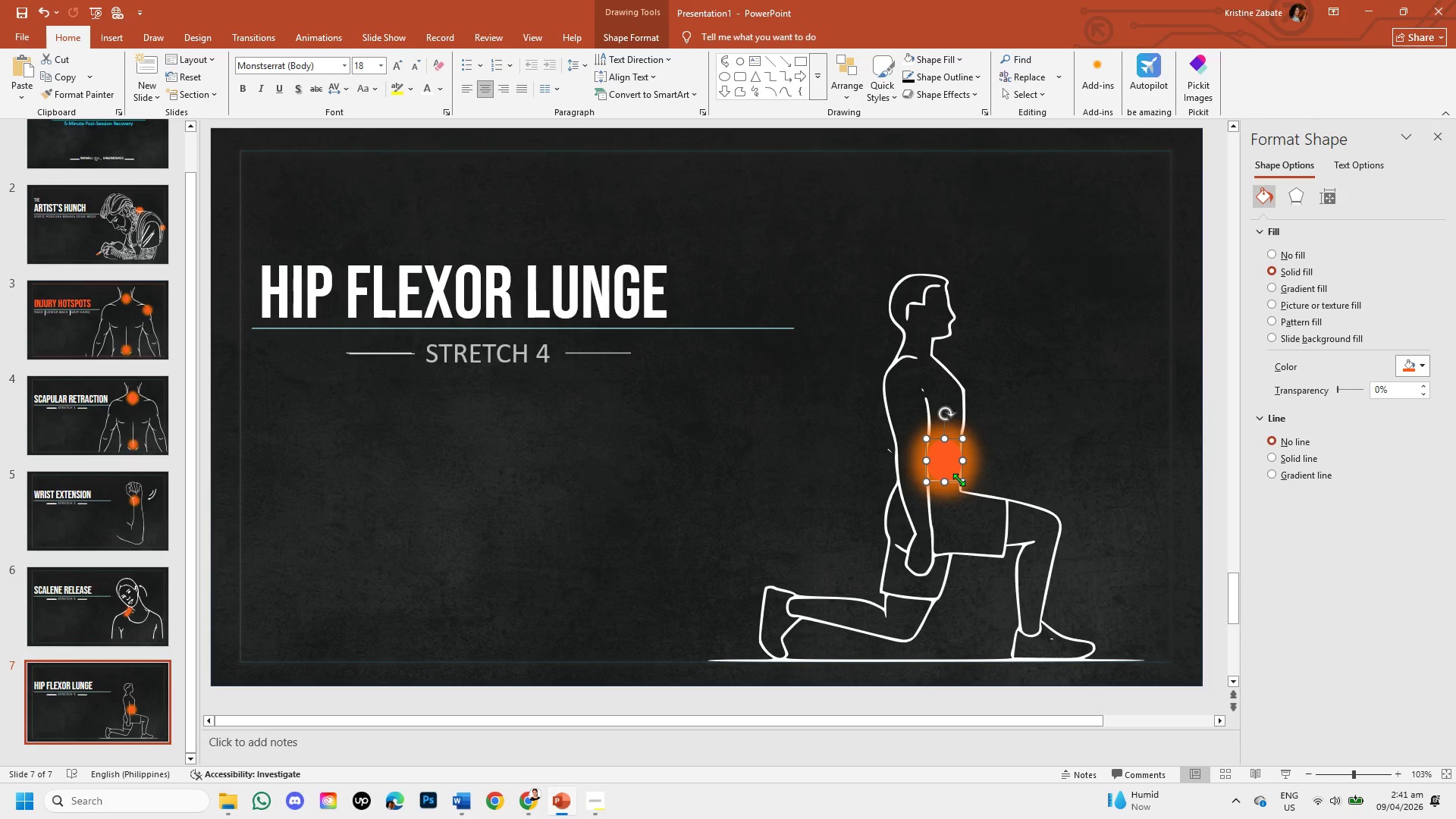 
left_click_drag(start_coordinate=[961, 481], to_coordinate=[941, 460])
 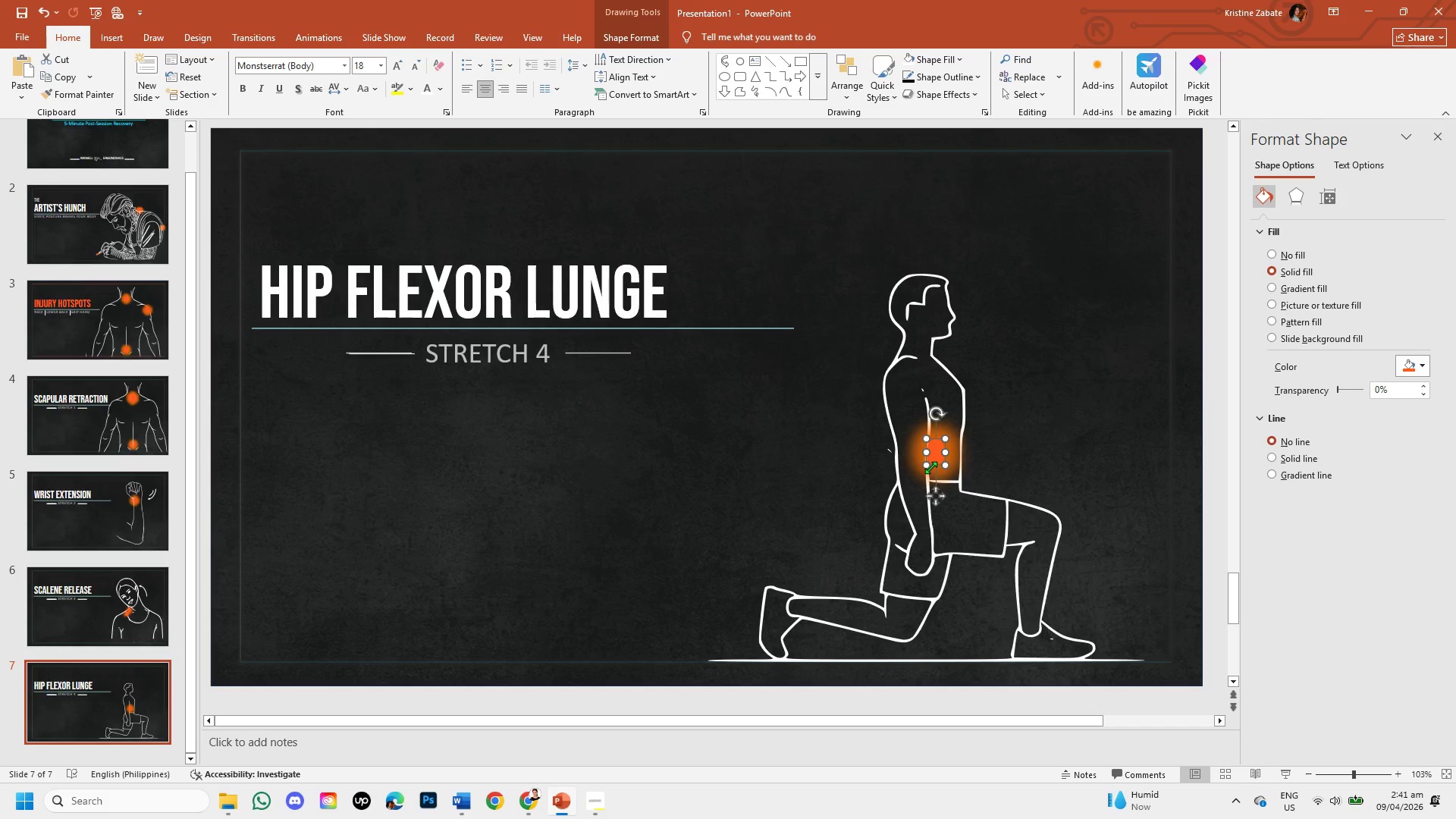 
left_click_drag(start_coordinate=[926, 466], to_coordinate=[928, 457])
 